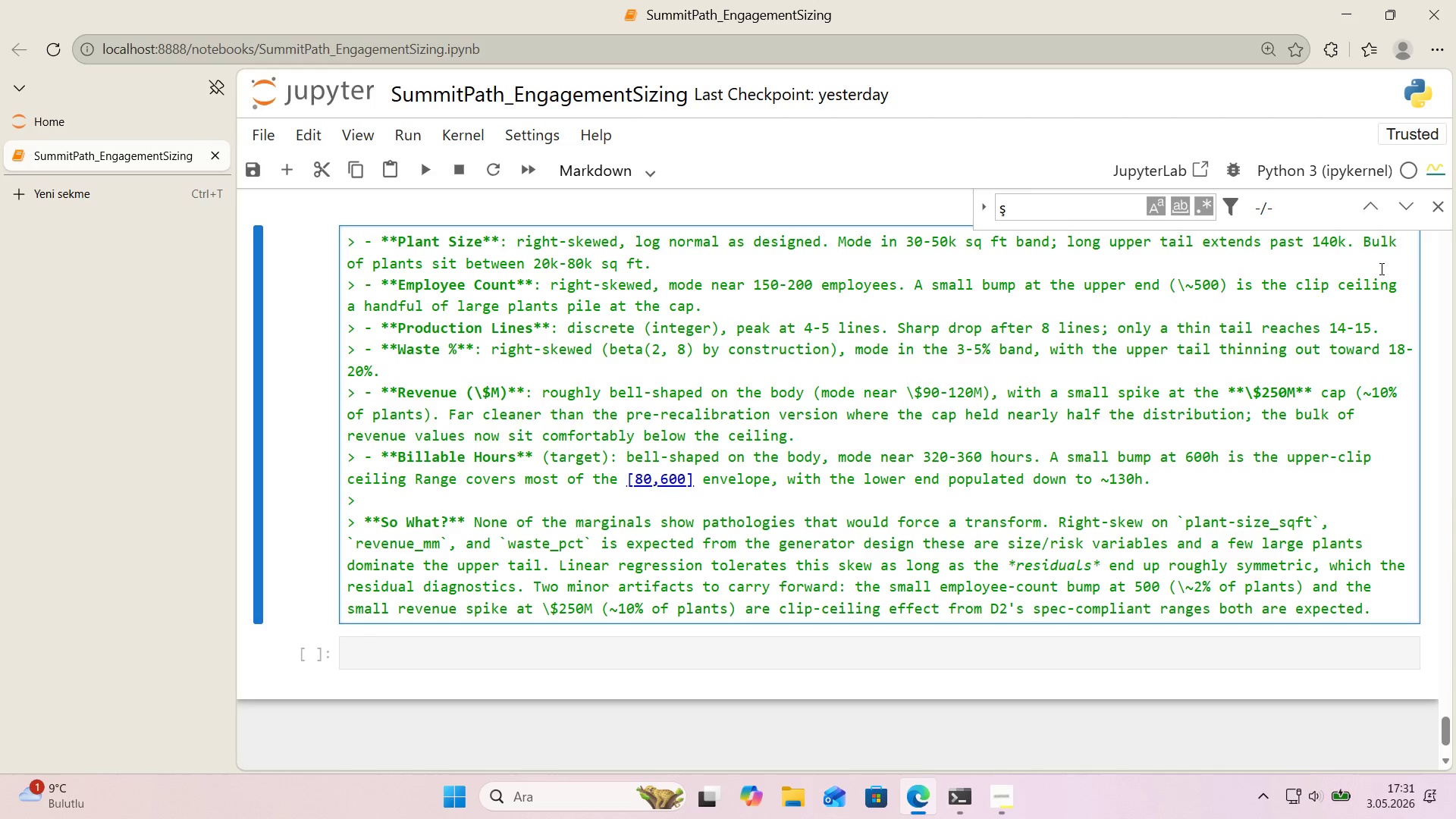 
left_click([1380, 268])
 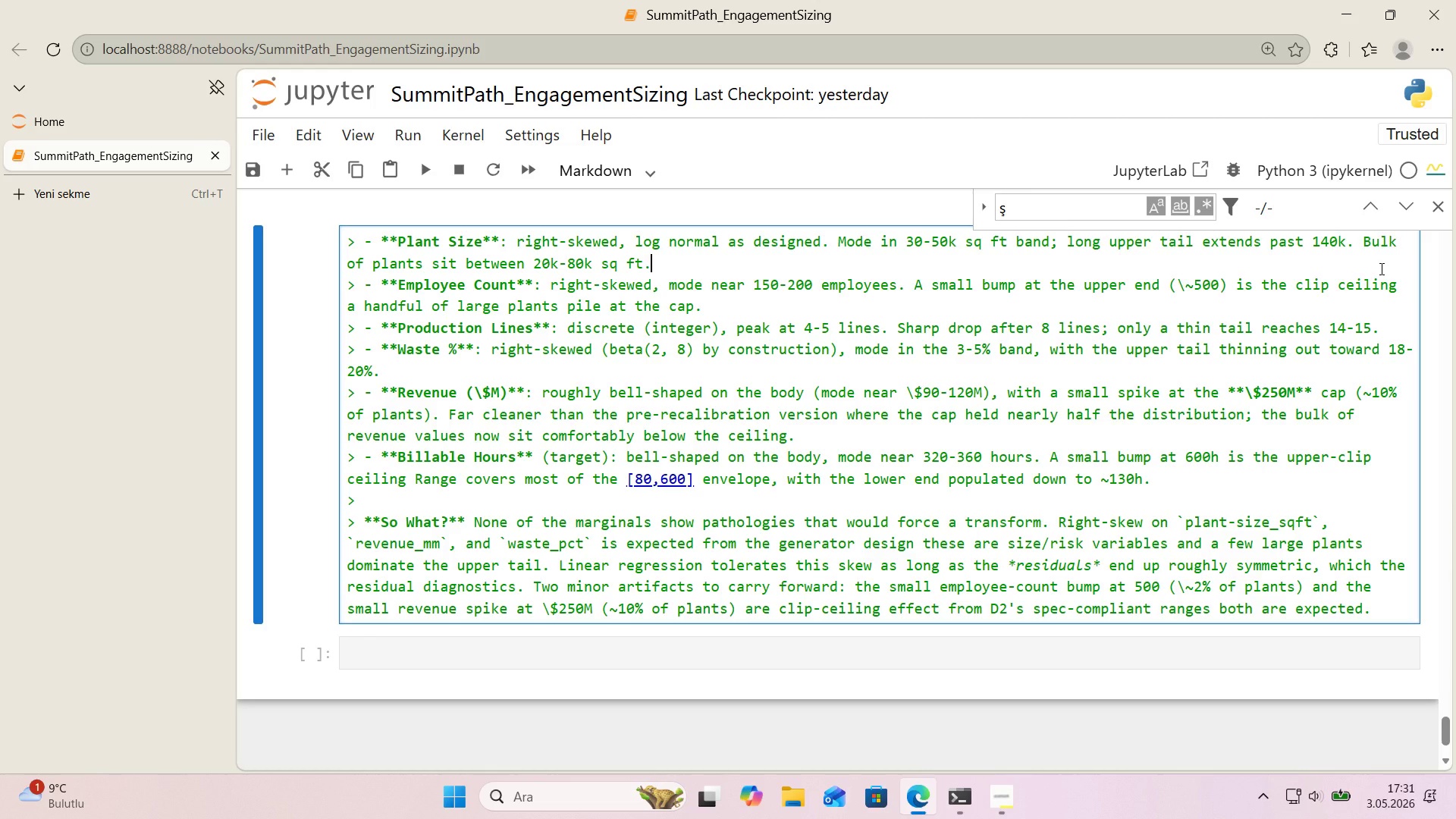 
key(Shift+Enter)
 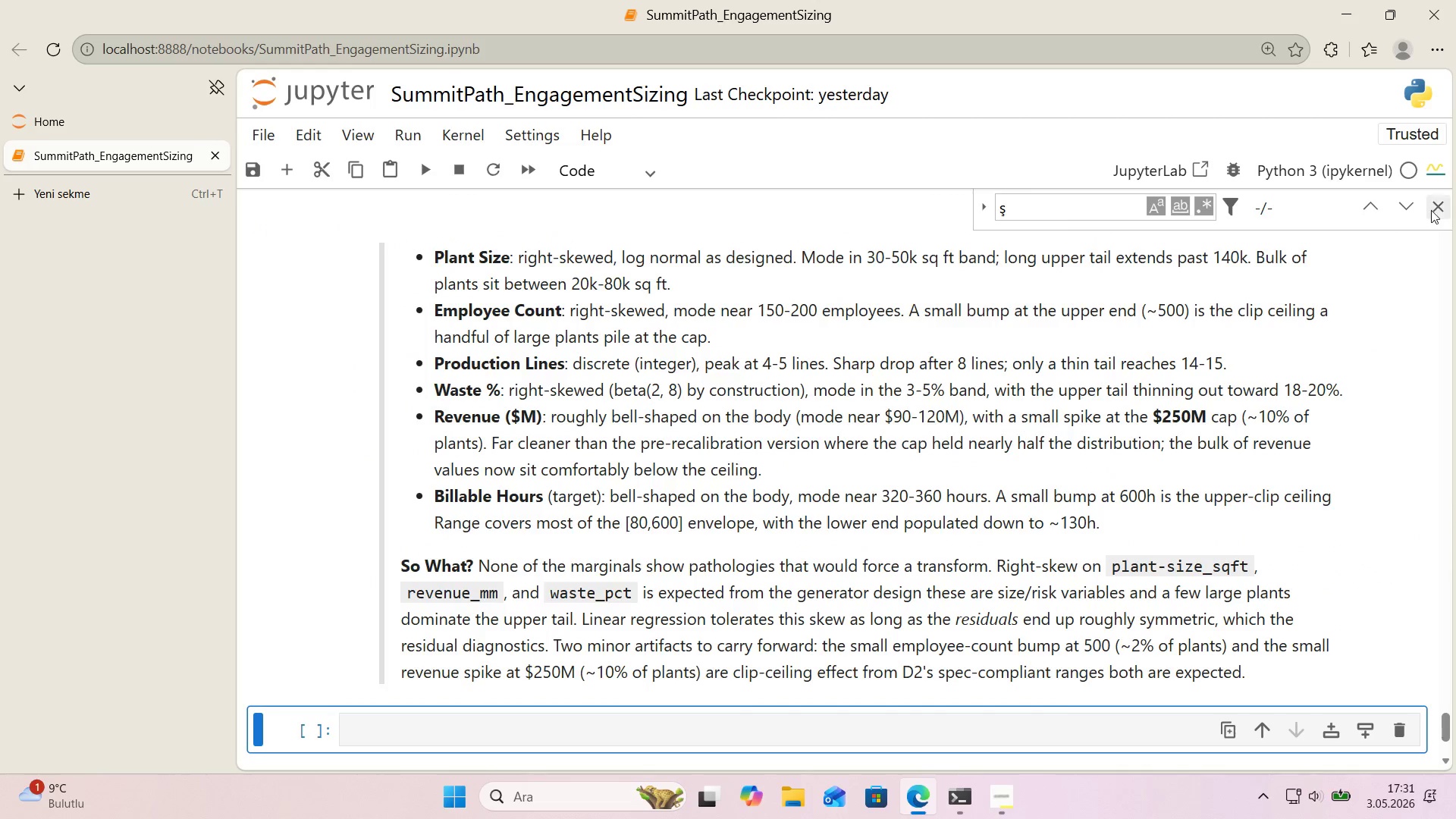 
left_click([1432, 209])
 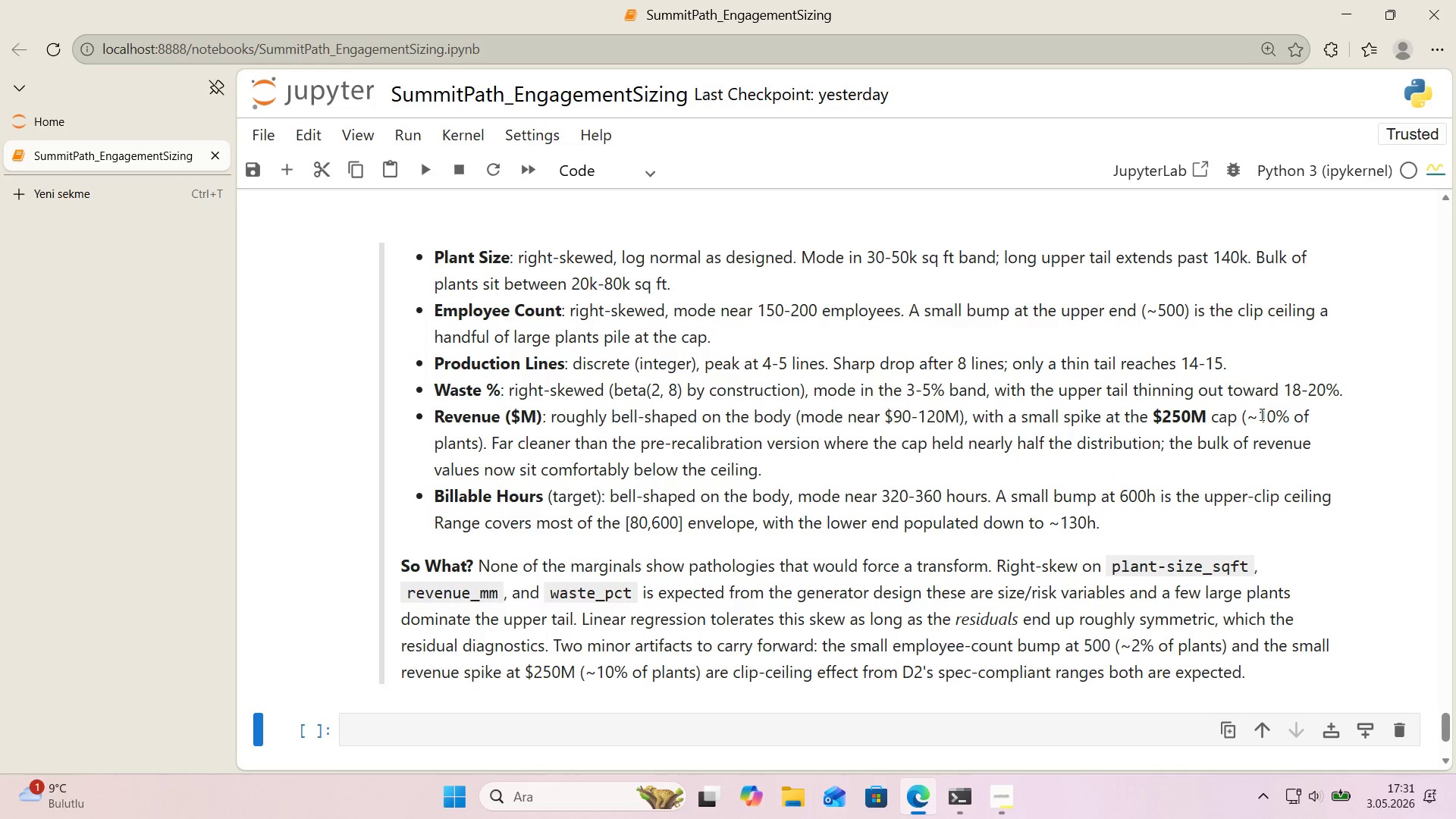 
wait(8.91)
 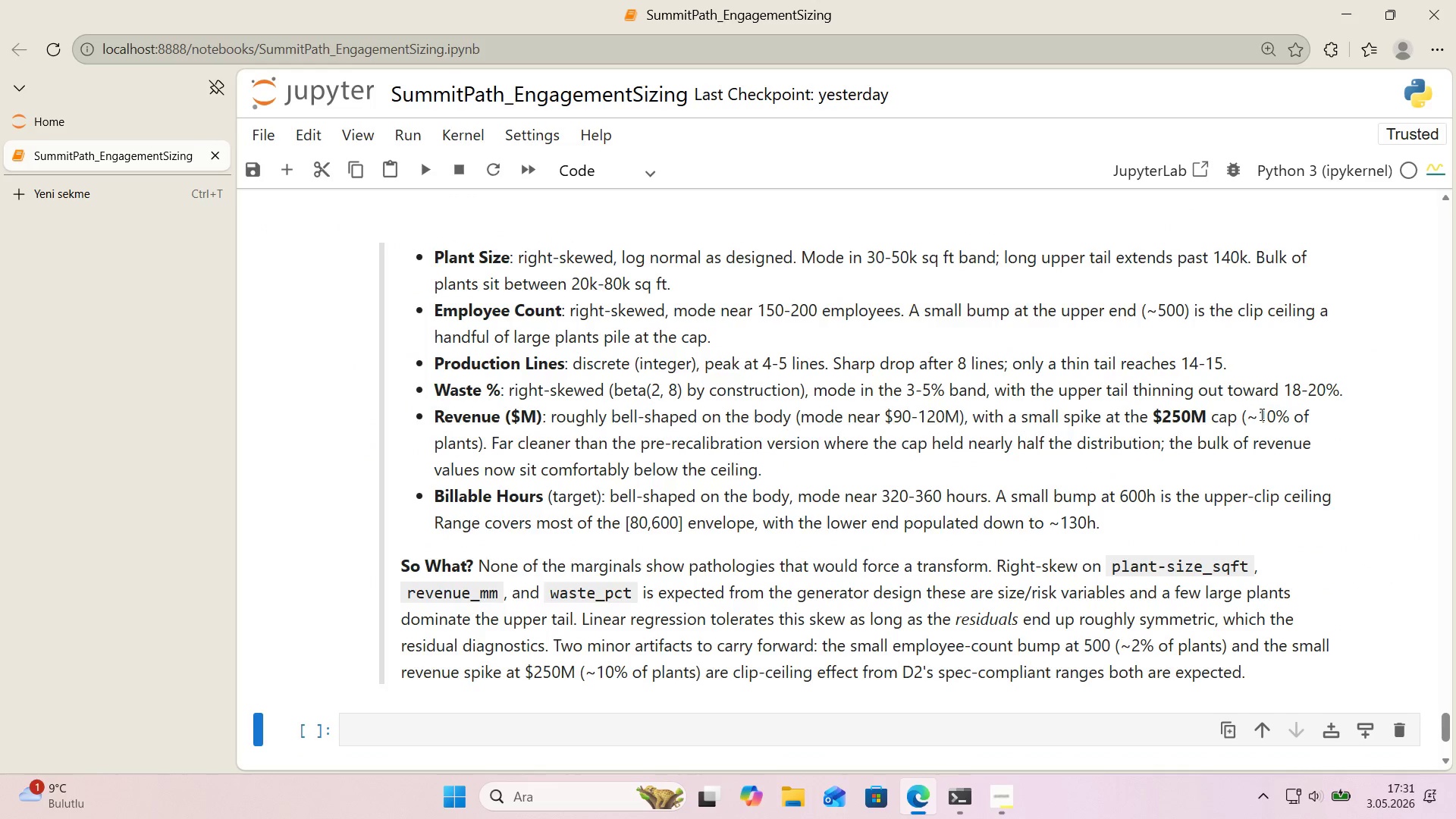 
double_click([1112, 537])
 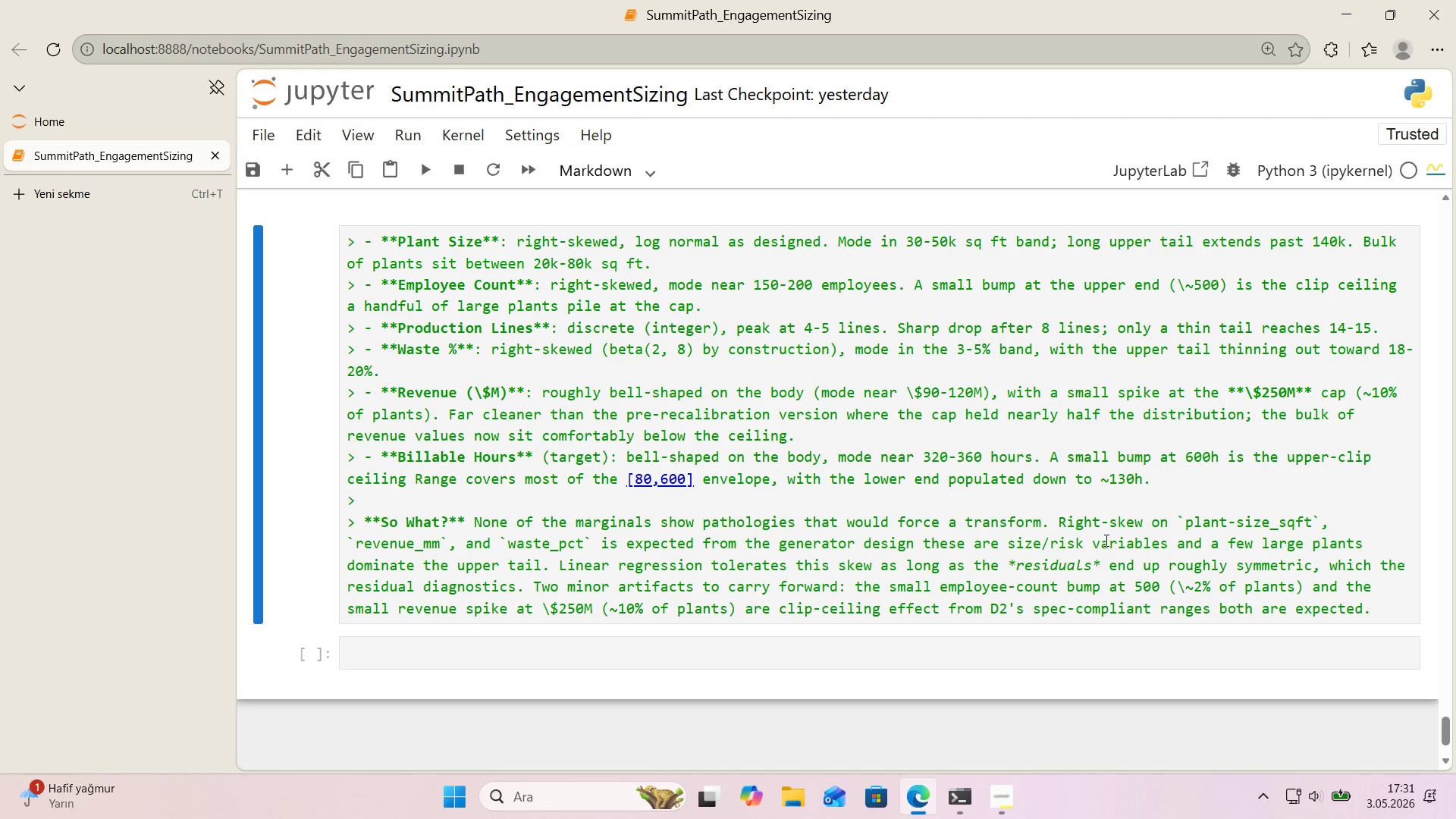 
key(Control+F)
 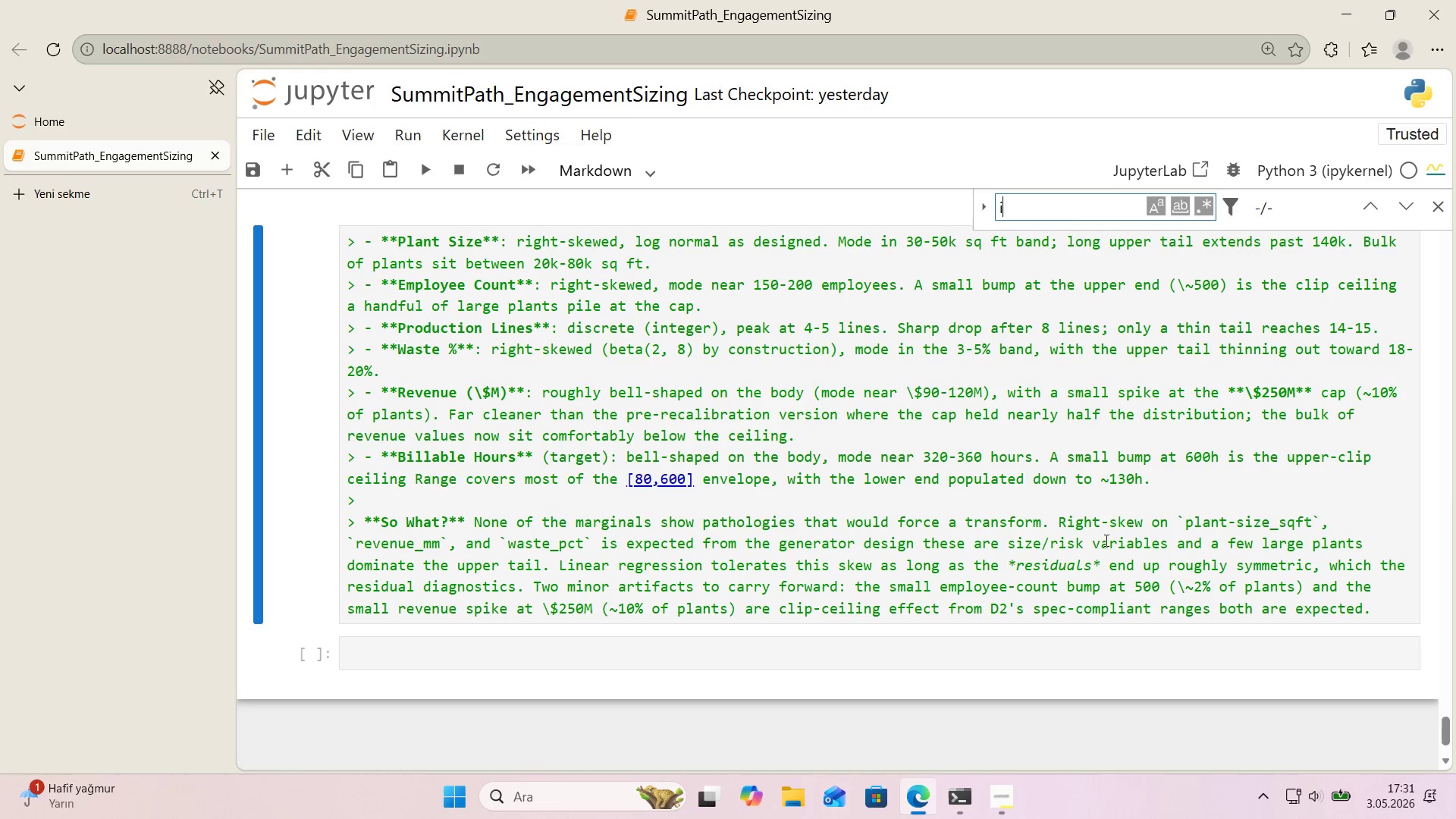 
type('s exp)
key(Backspace)
type(pect)
 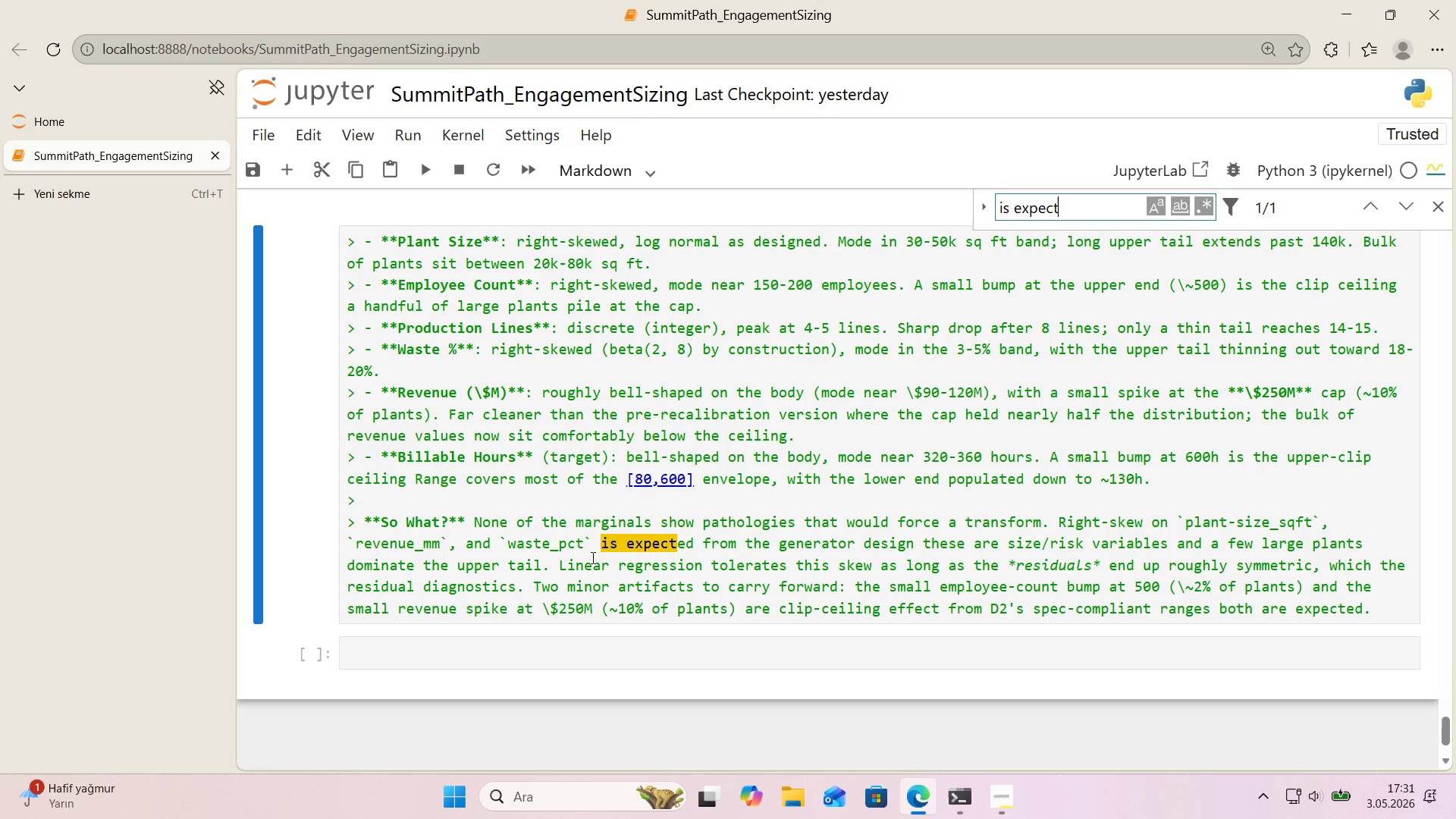 
left_click_drag(start_coordinate=[601, 548], to_coordinate=[618, 546])
 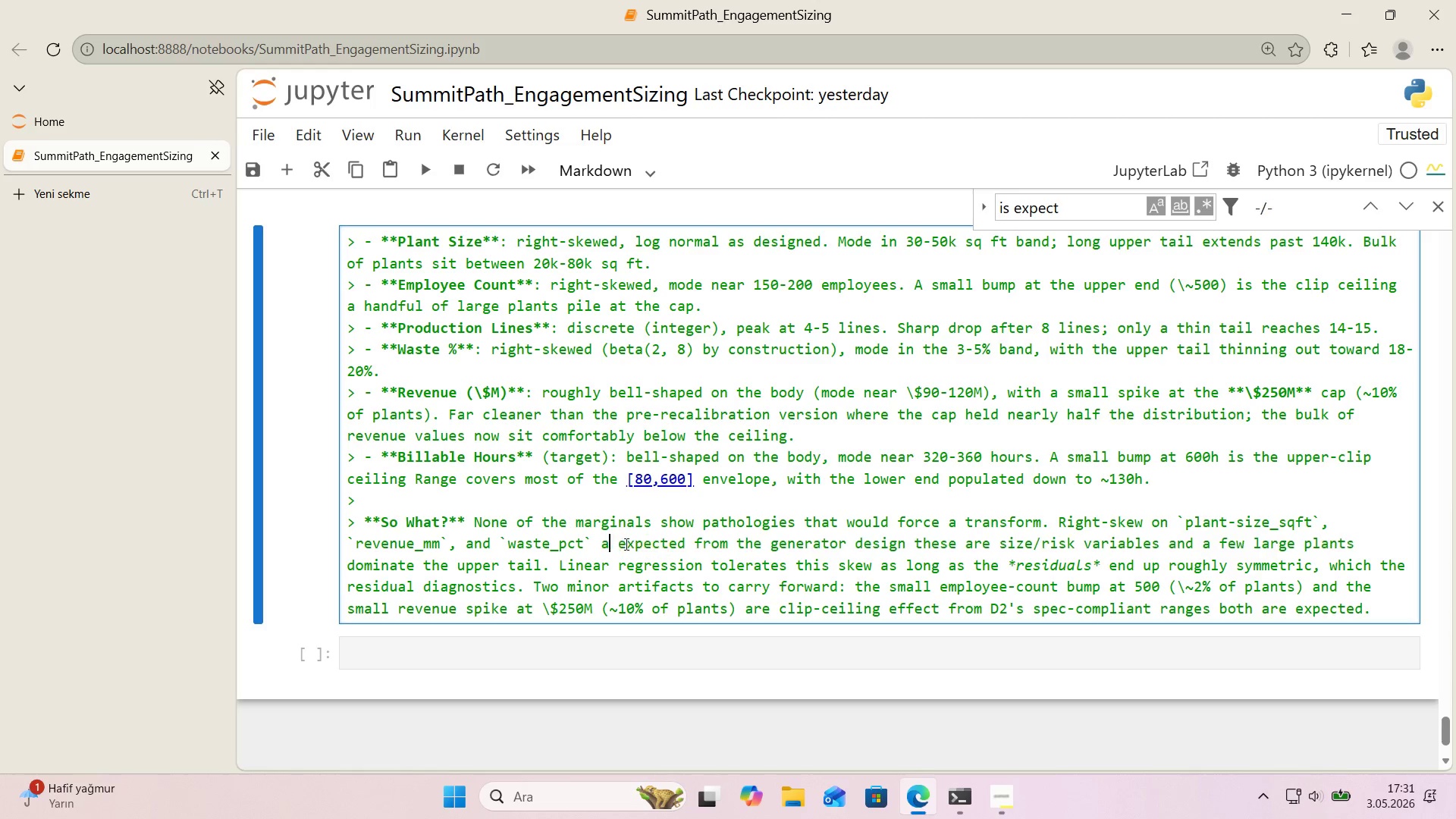 
type(are)
 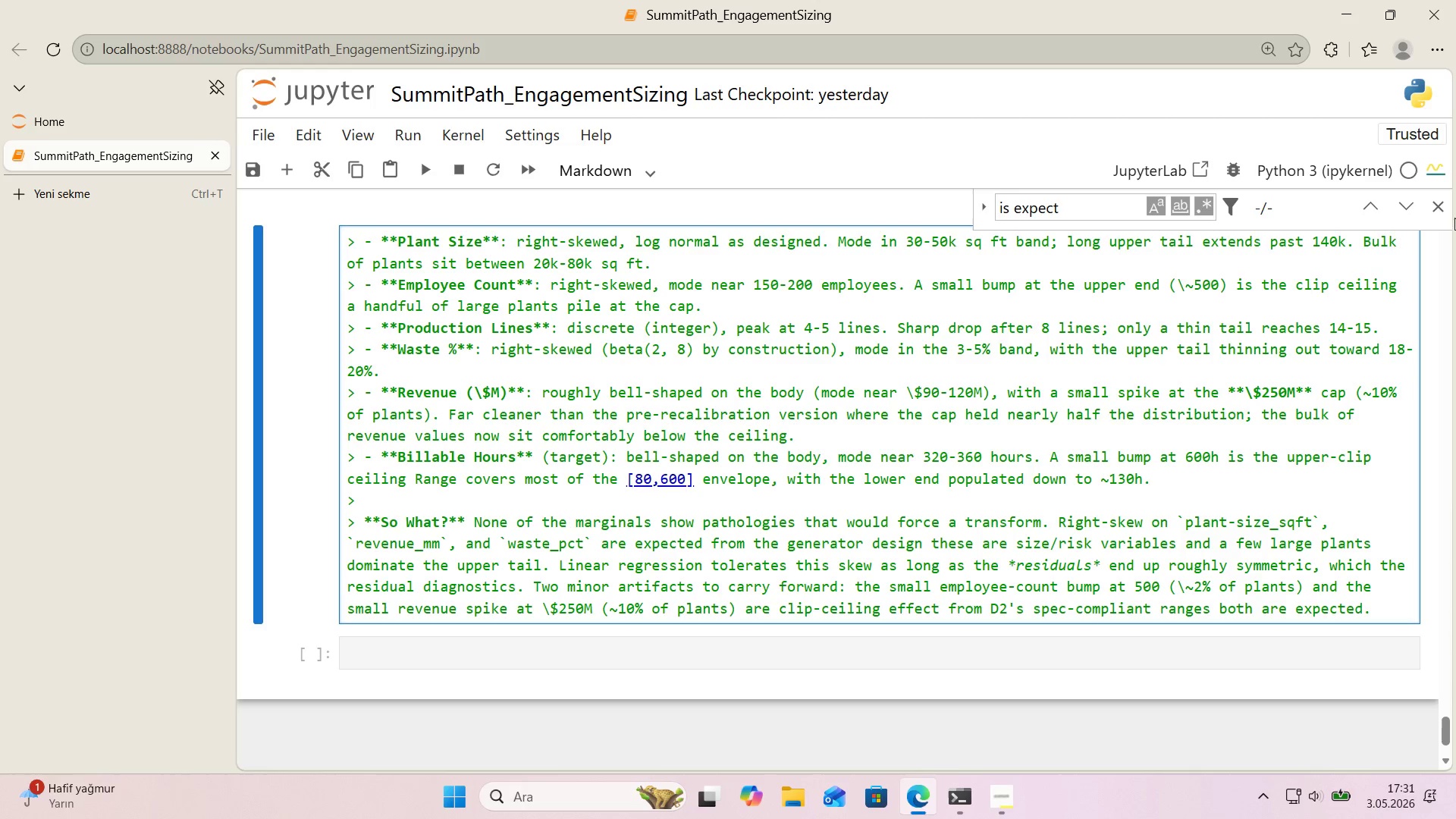 
left_click([1447, 209])
 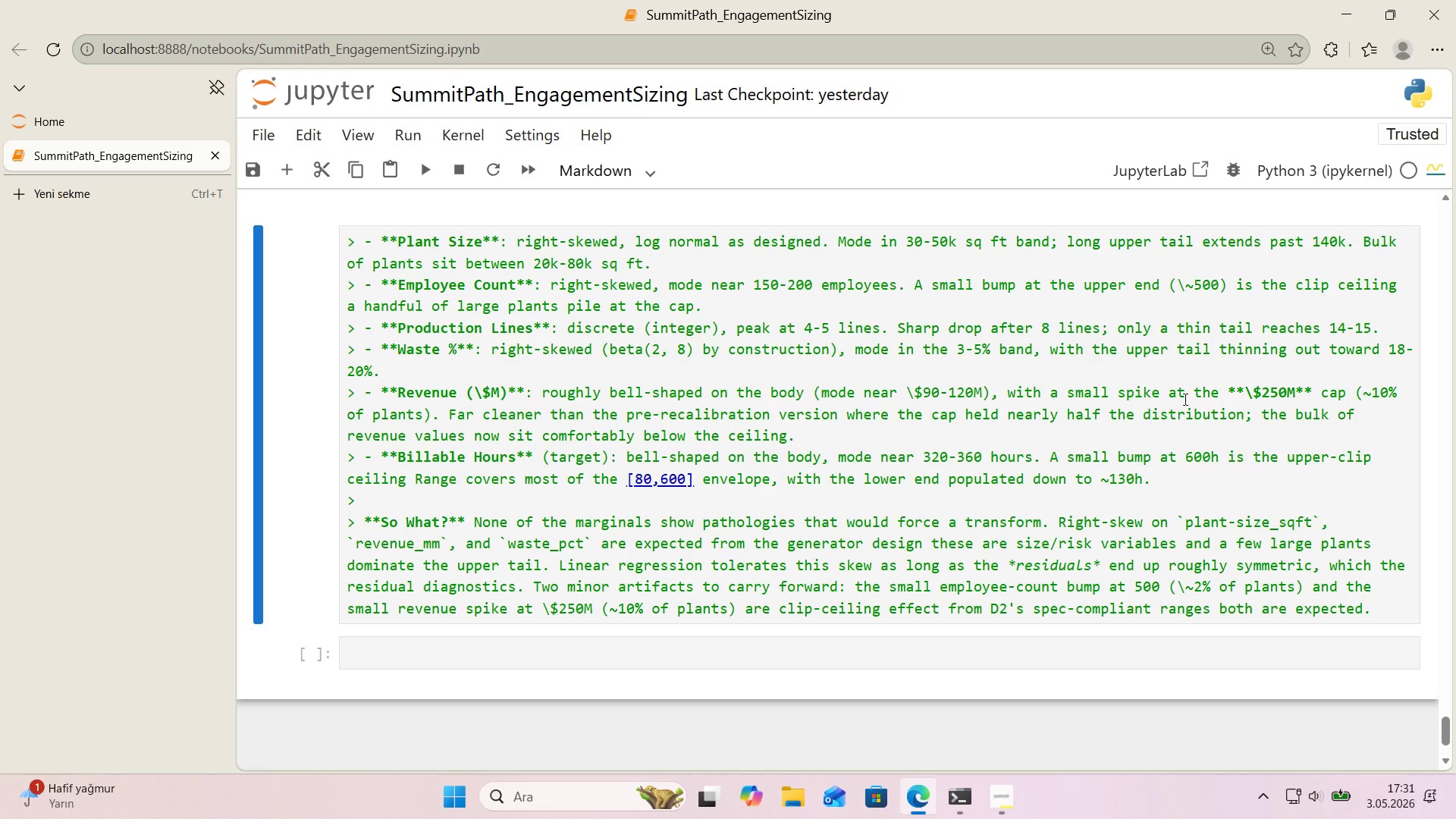 
wait(6.69)
 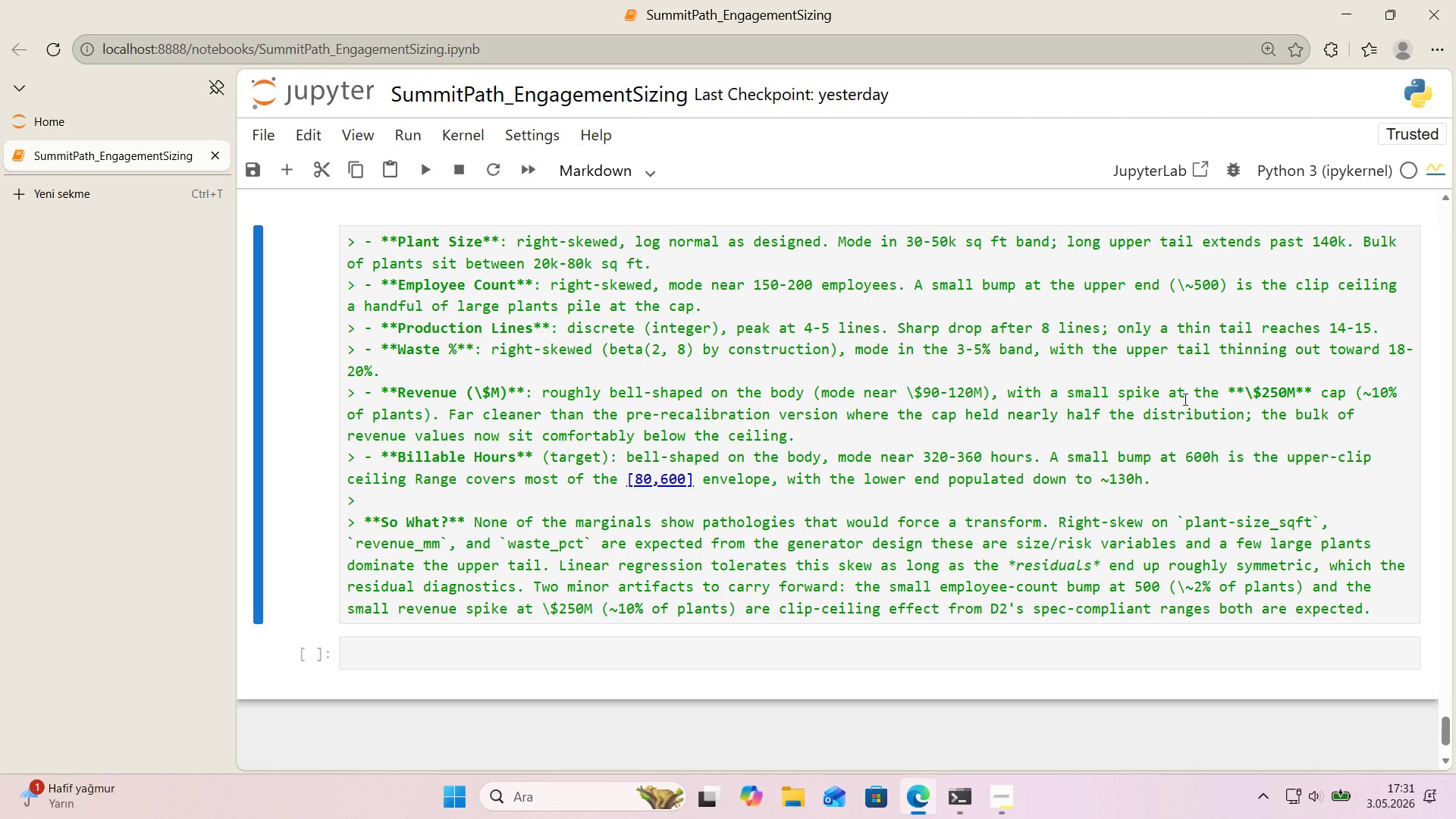 
left_click_drag(start_coordinate=[1233, 526], to_coordinate=[1225, 526])
 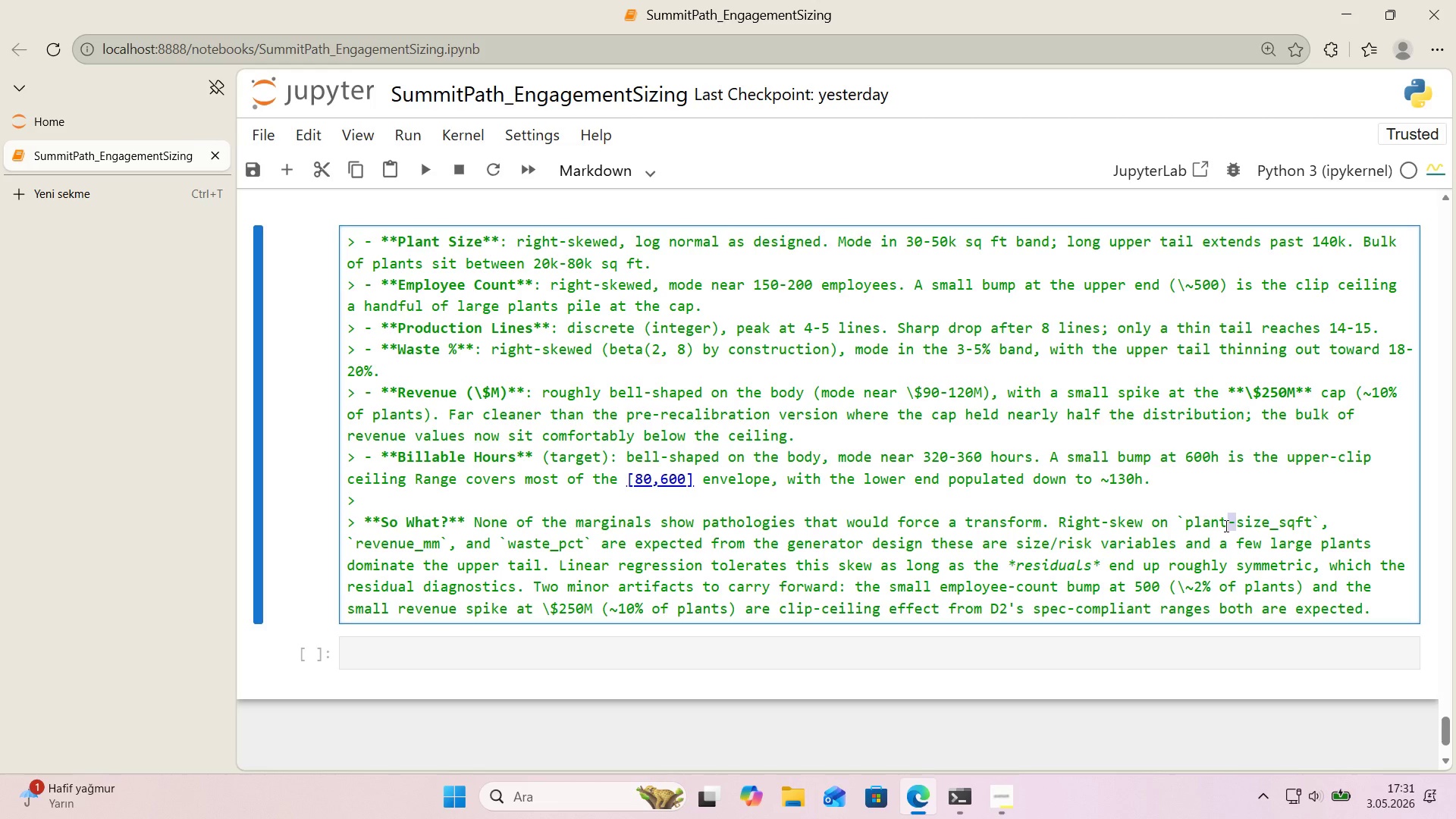 
key(Shift+Minus)
 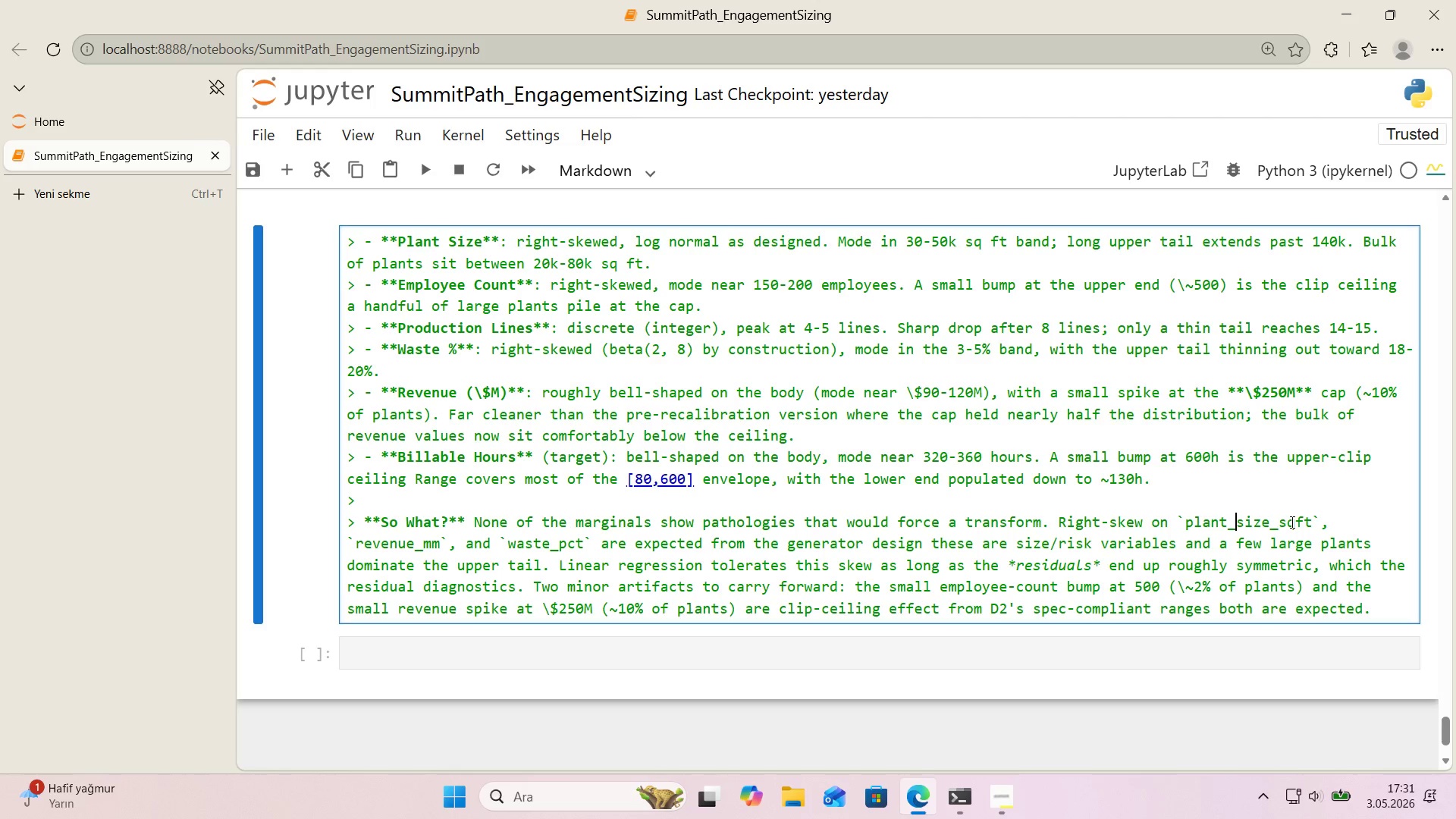 
key(Shift+Enter)
 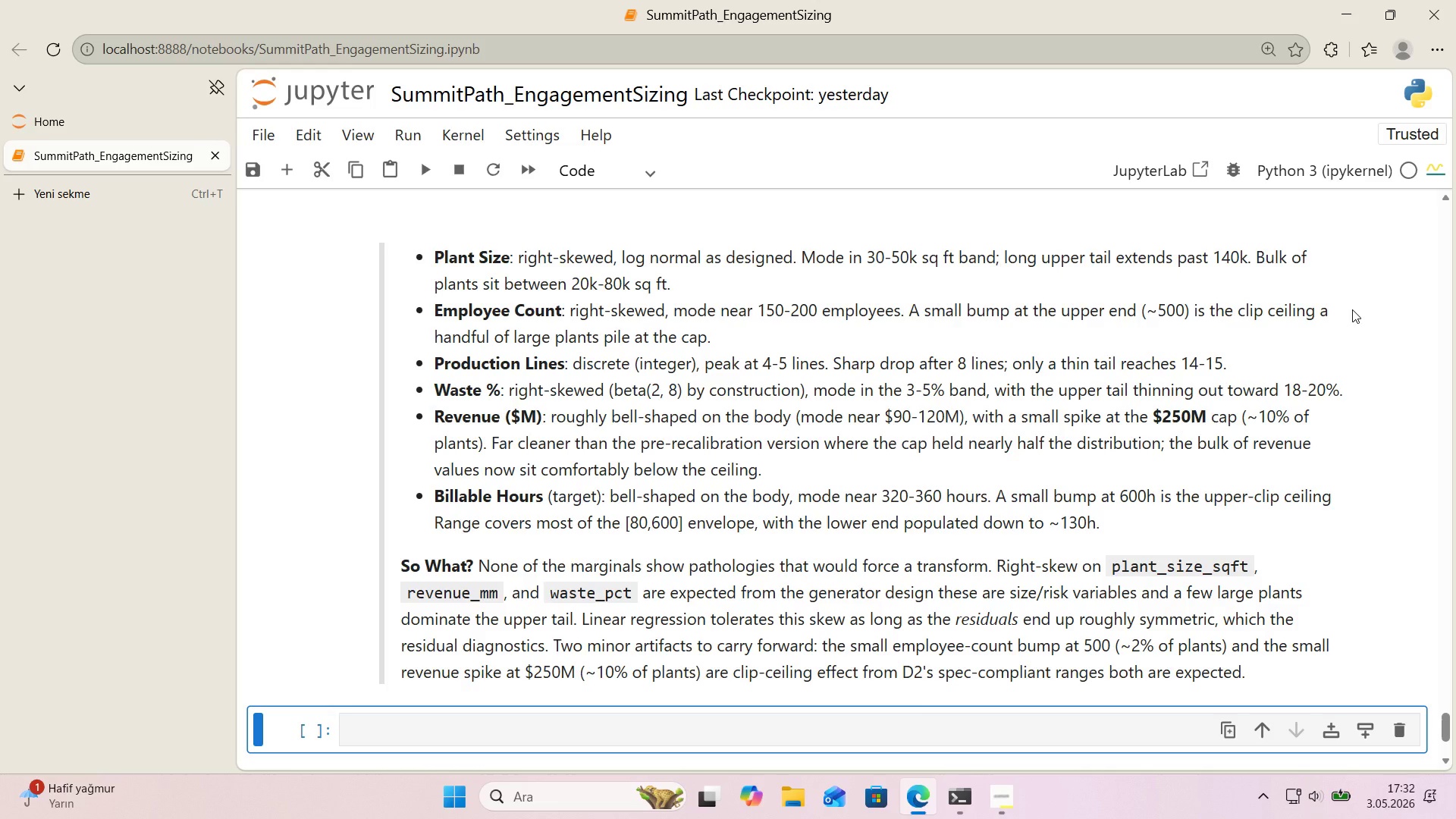 
wait(39.64)
 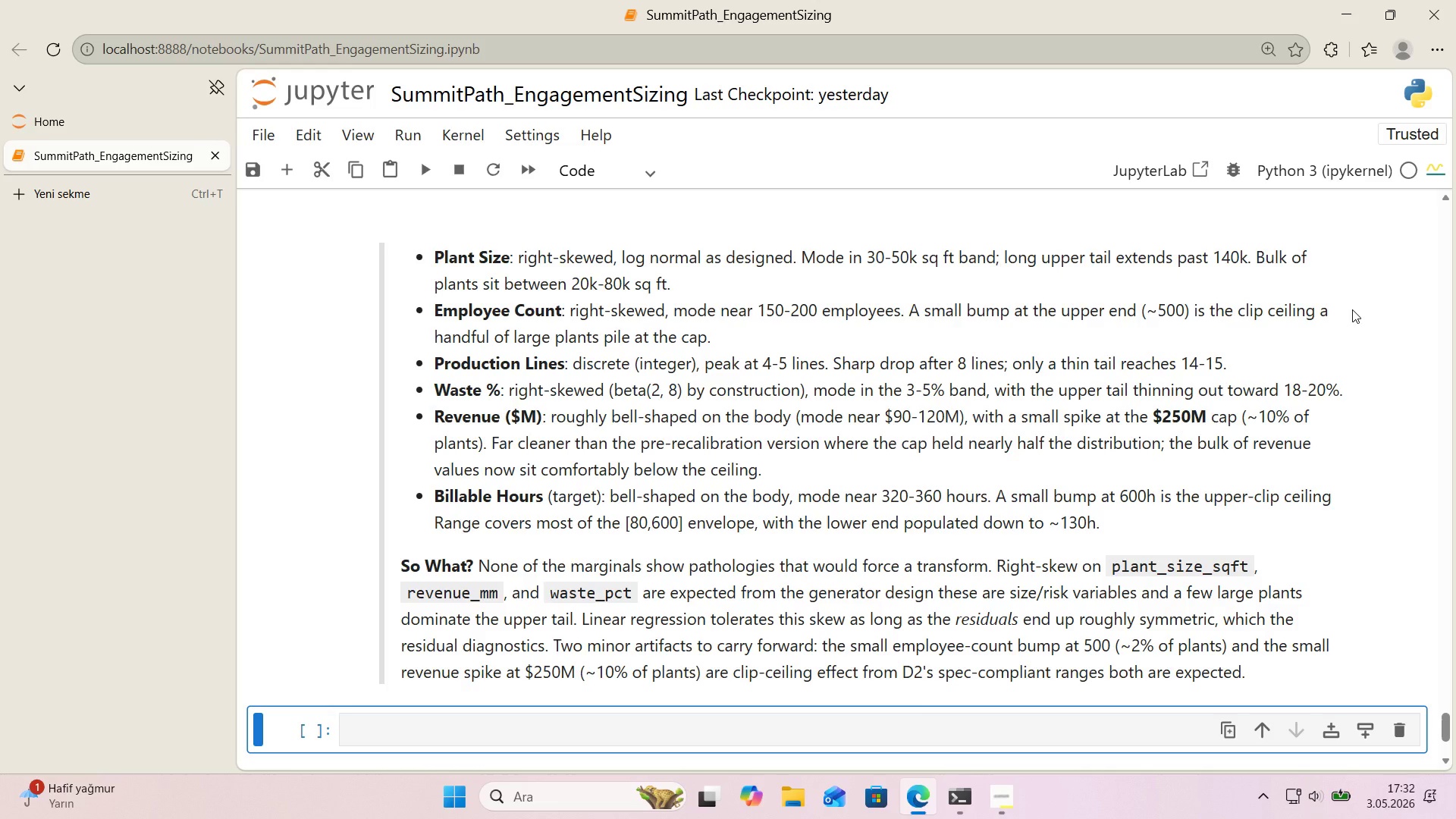 
scroll: coordinate [1158, 332], scroll_direction: down, amount: 2.0
 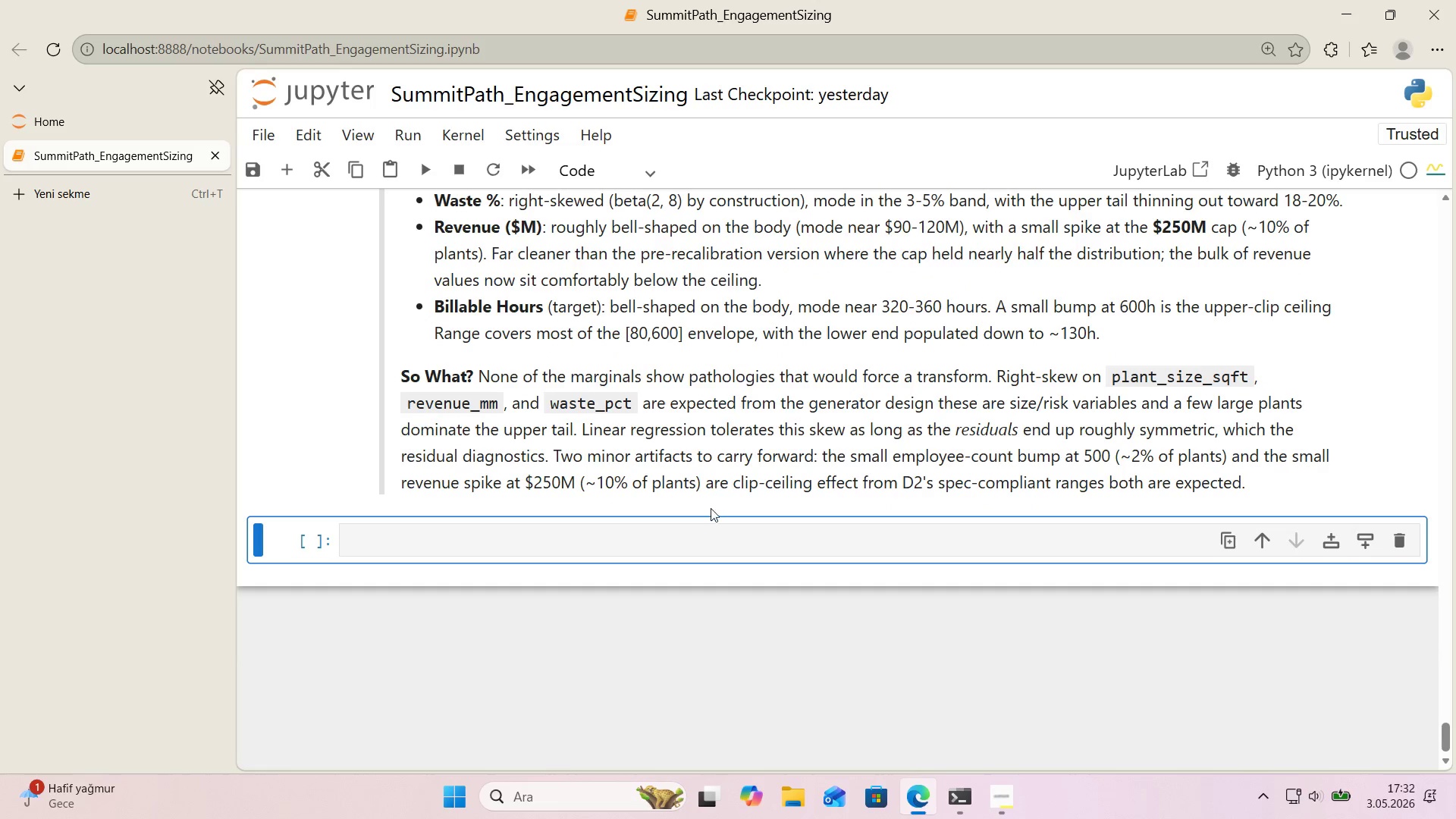 
left_click([704, 529])
 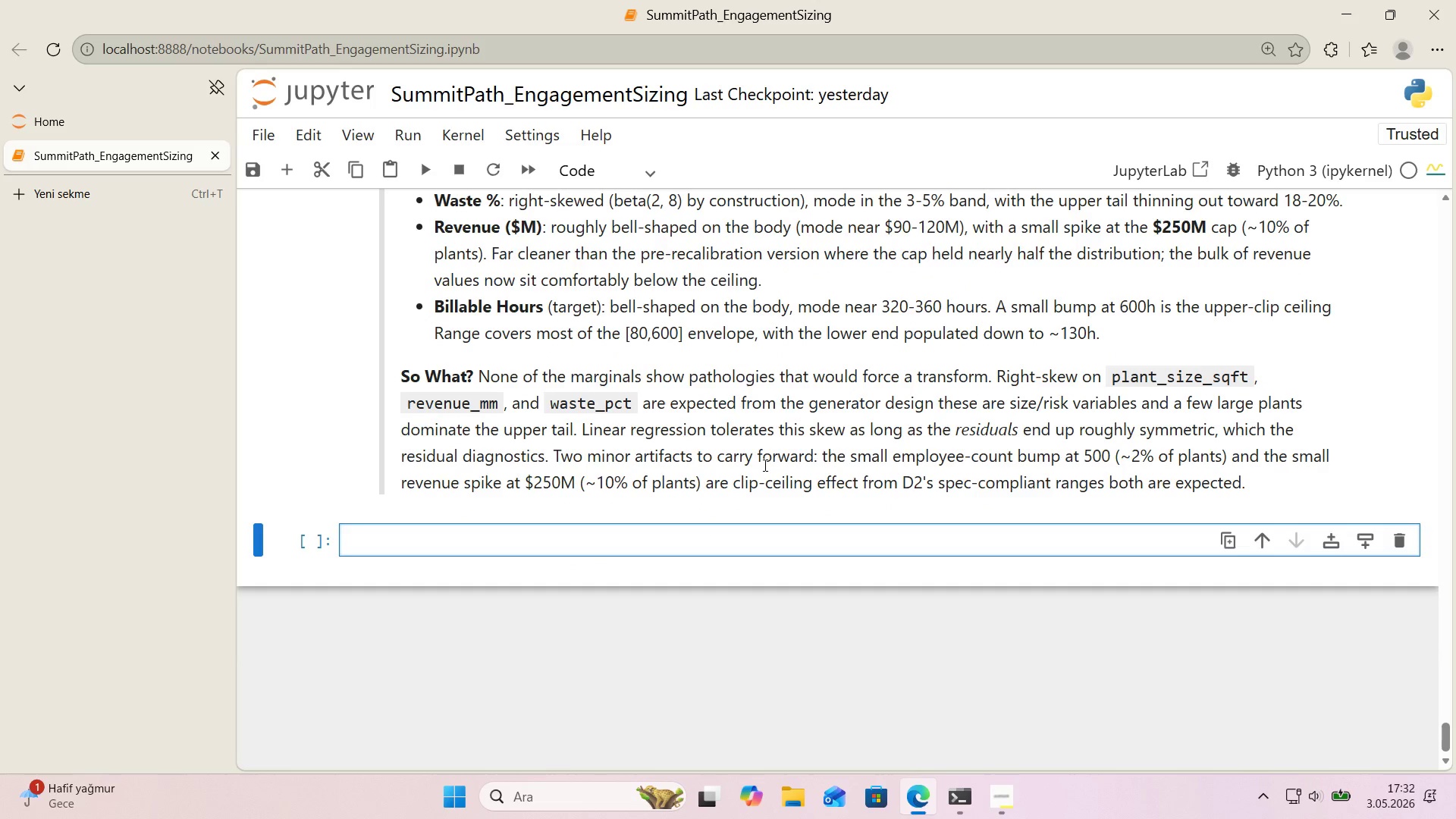 
wait(11.81)
 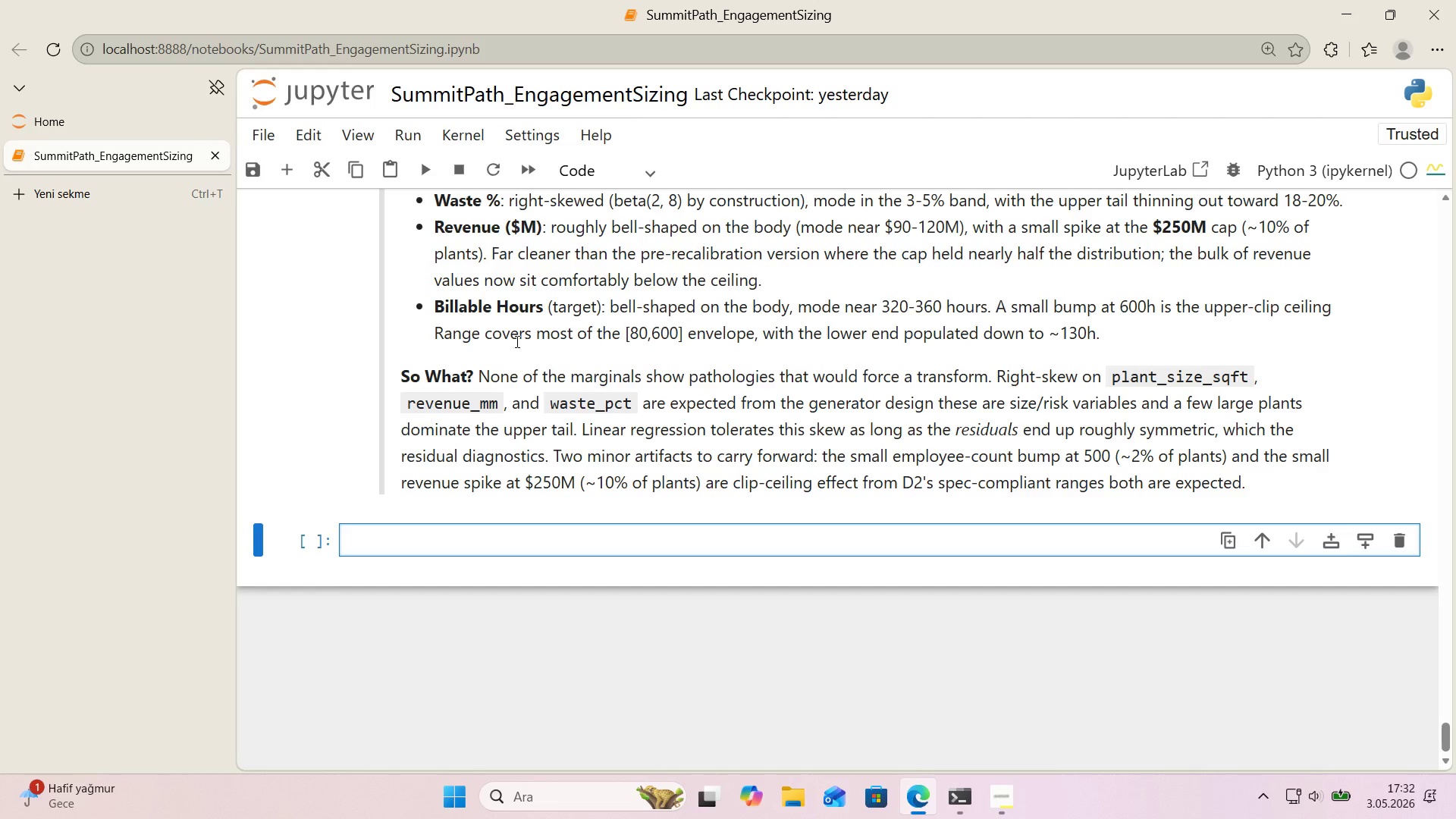 
key(Alt+Control+3)
 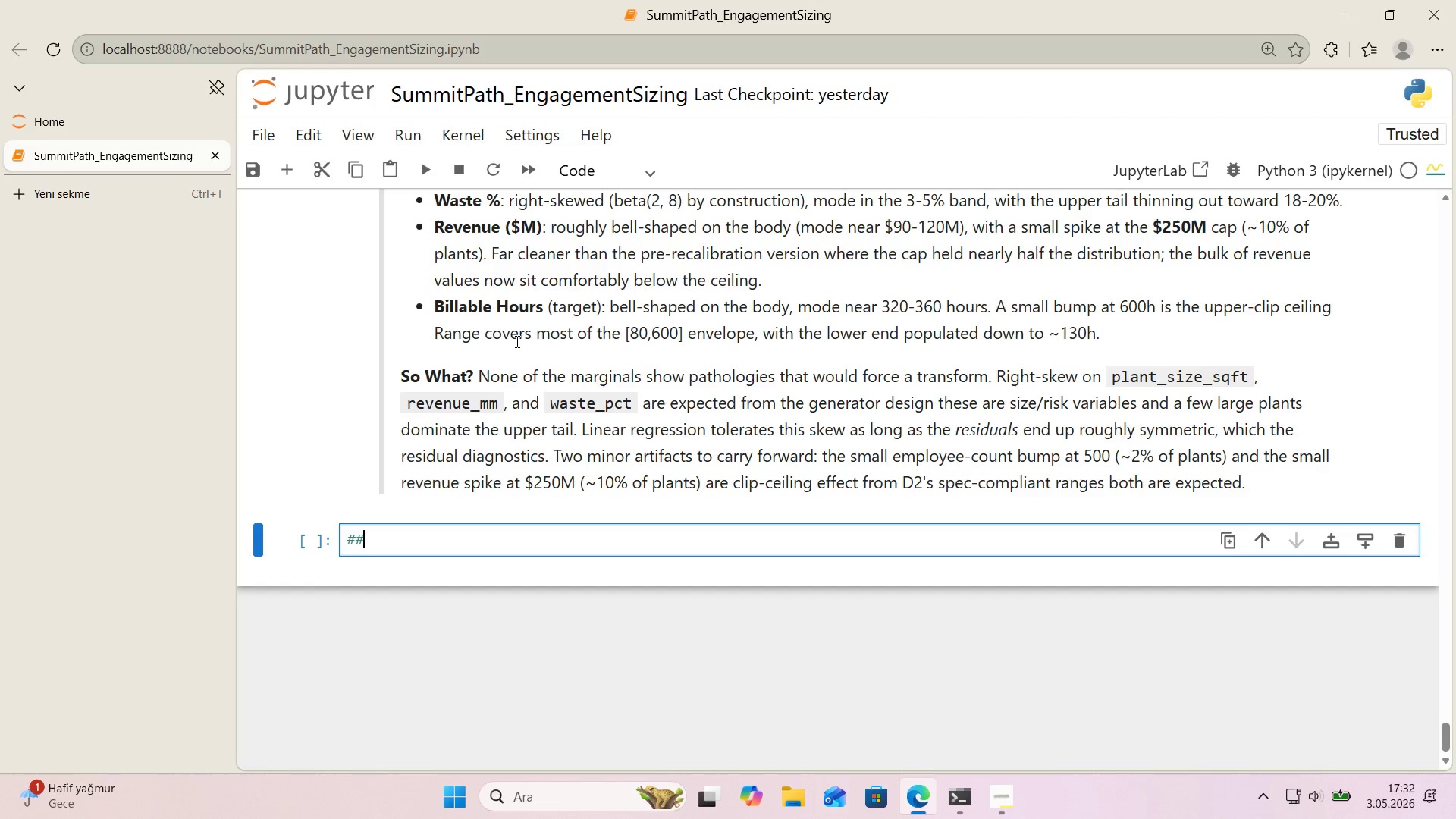 
key(Alt+Control+3)
 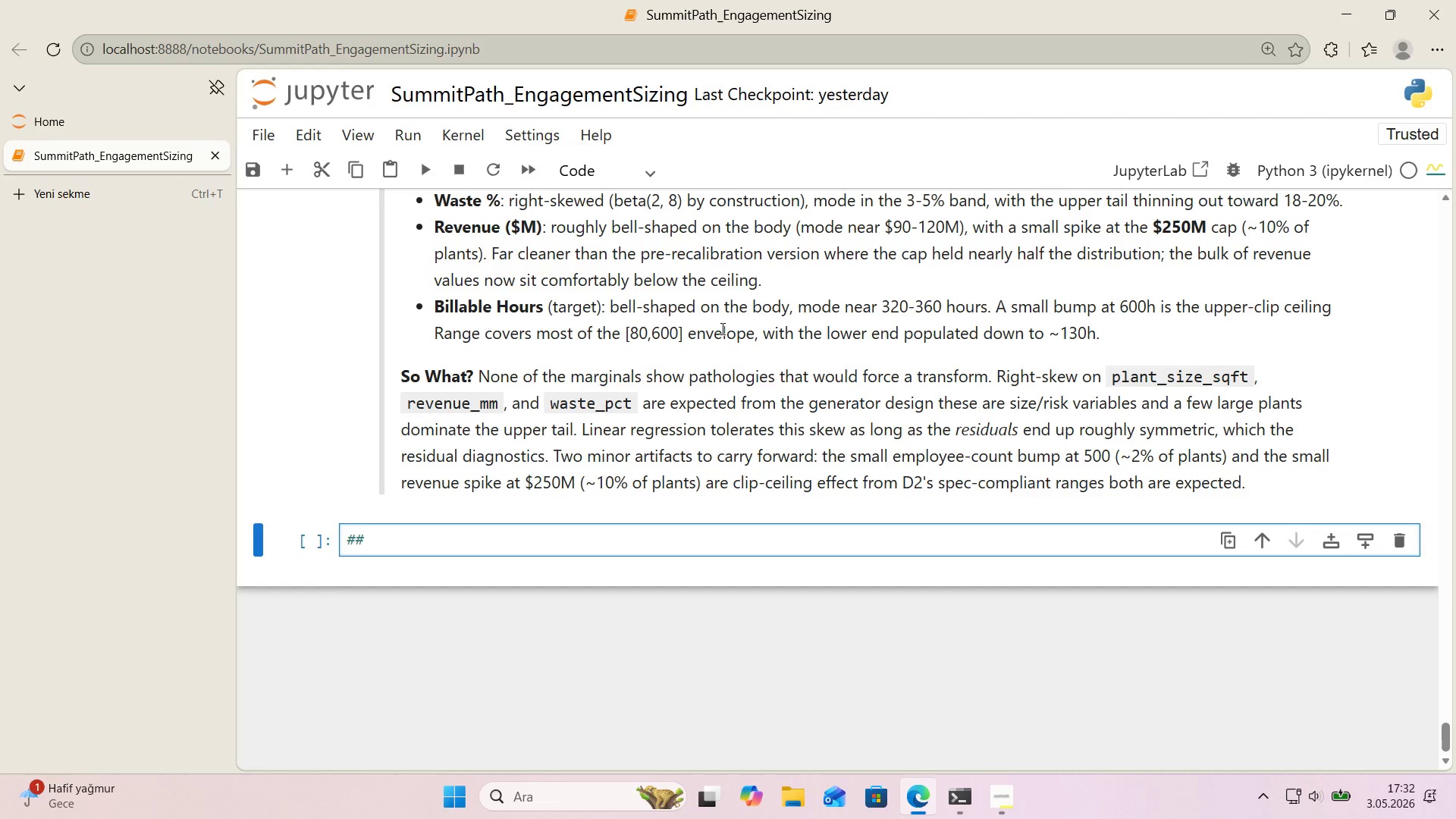 
wait(14.31)
 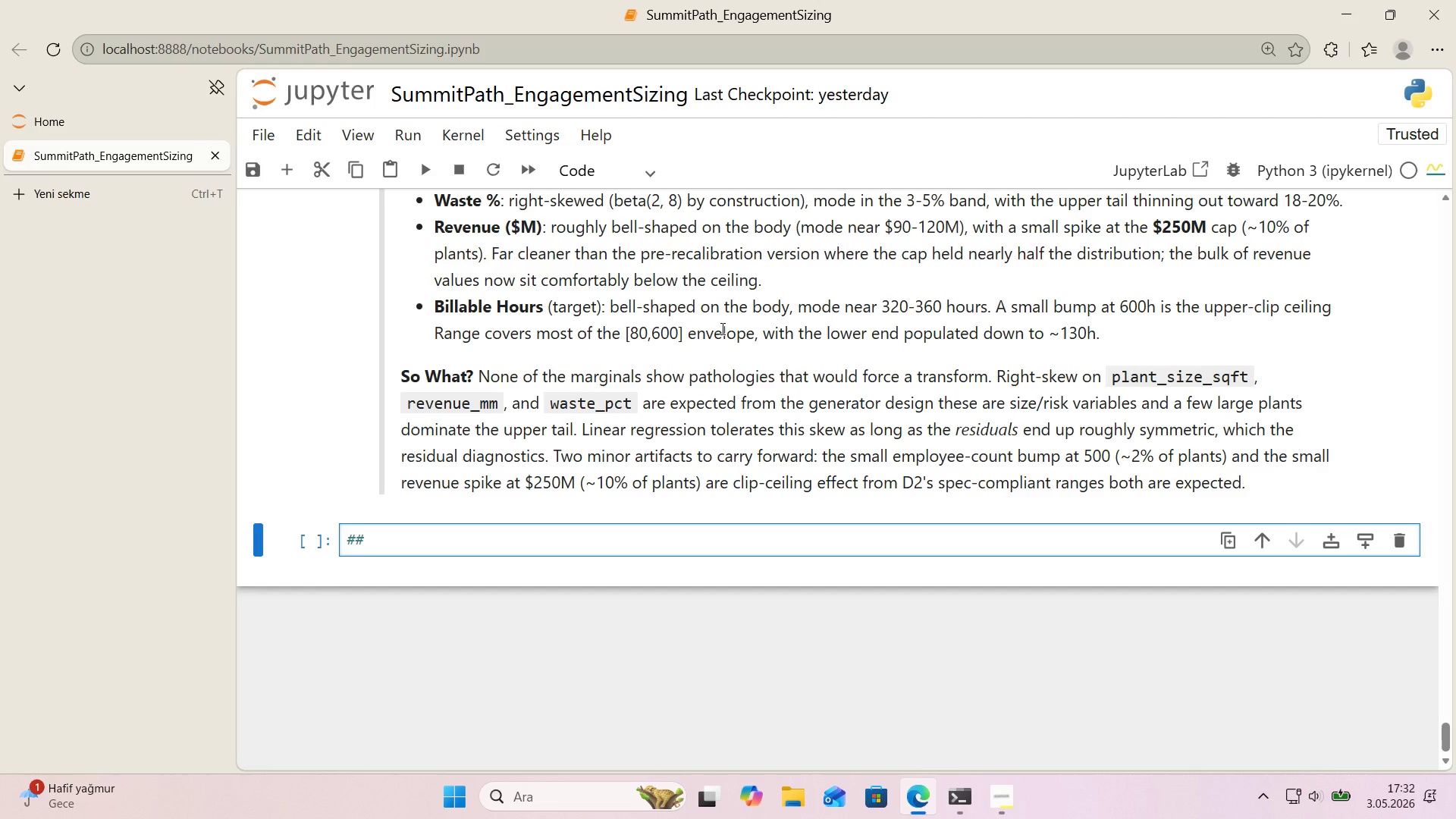 
key(Space)
 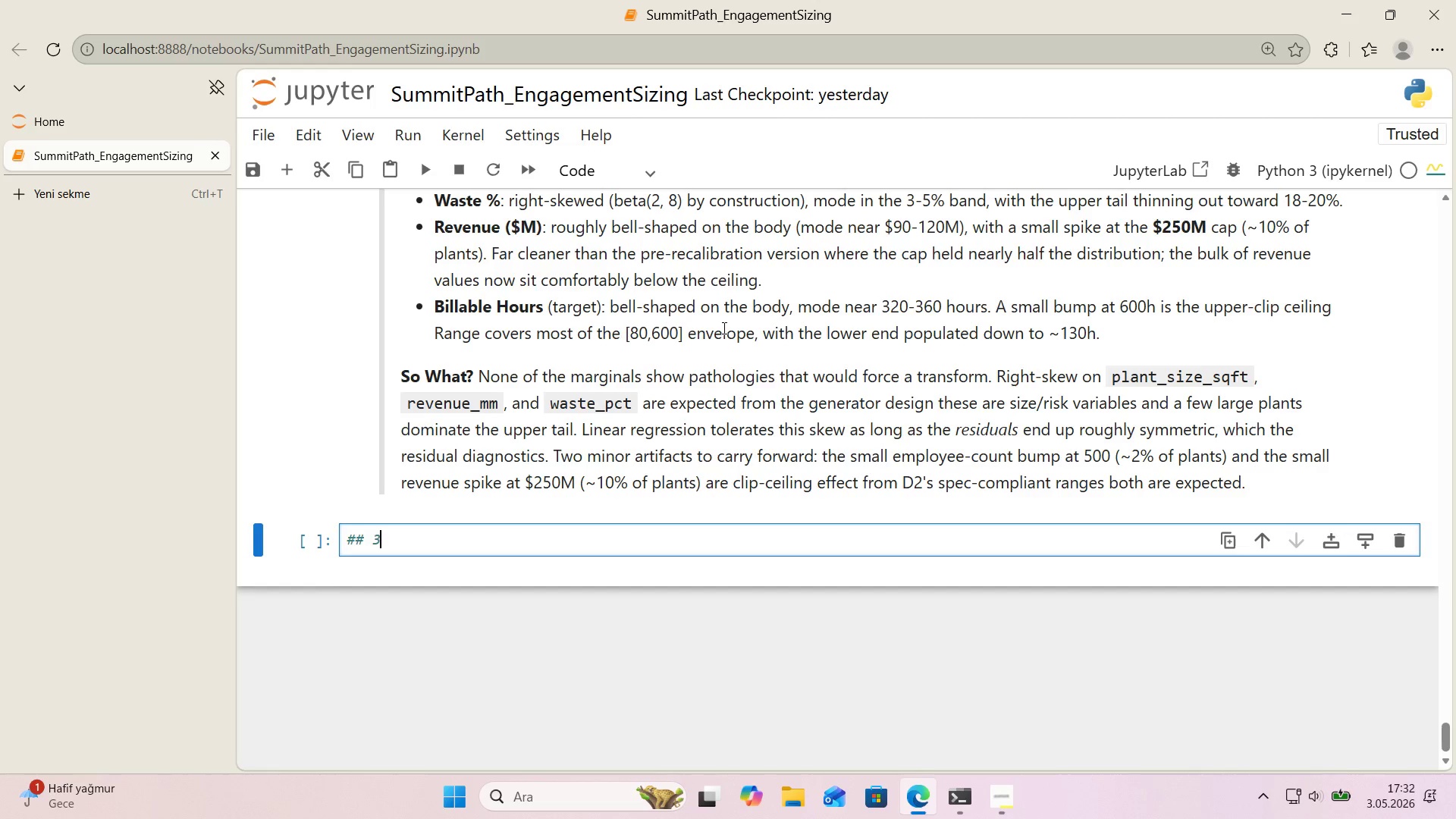 
key(3)
 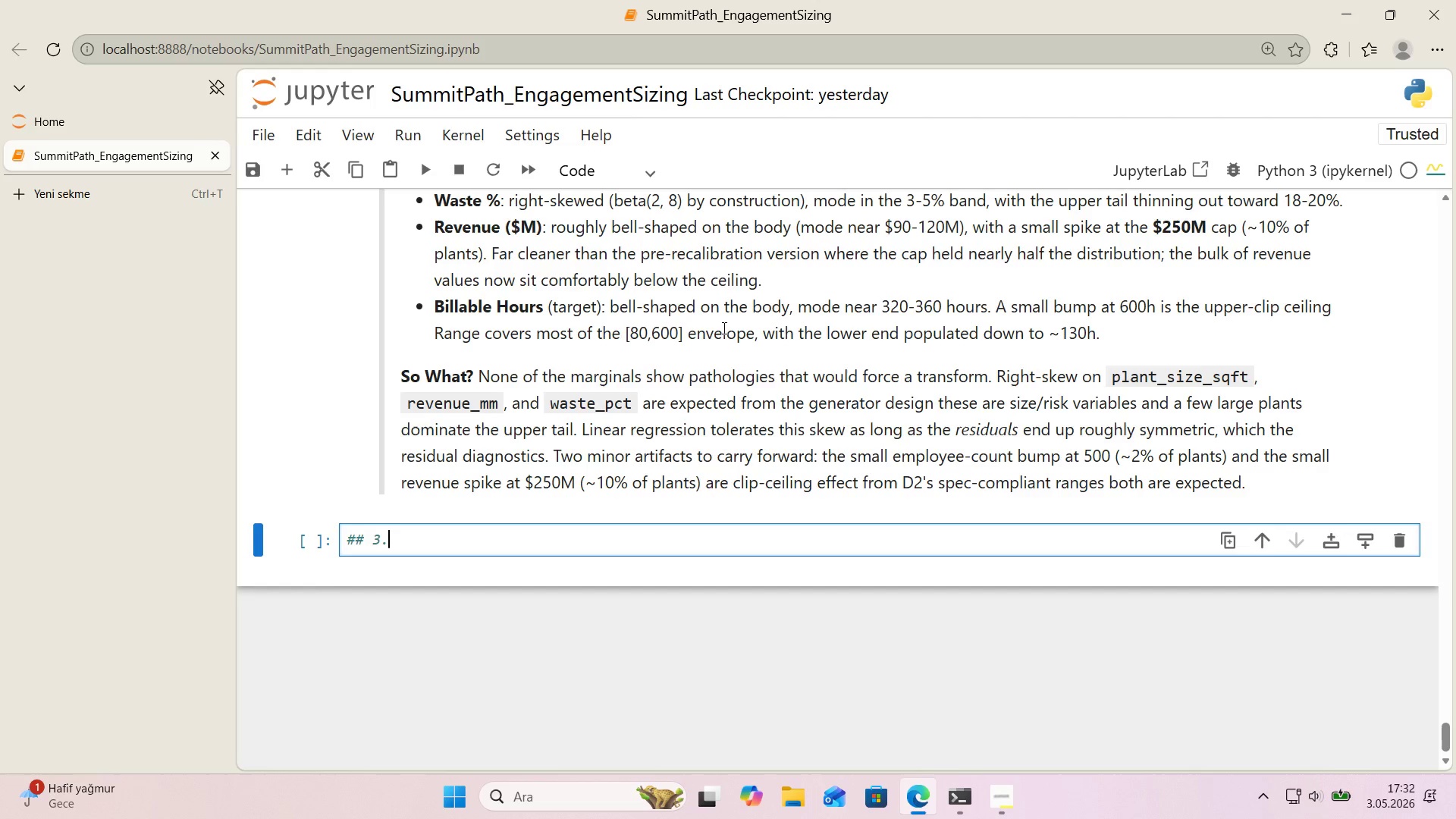 
key(Period)
 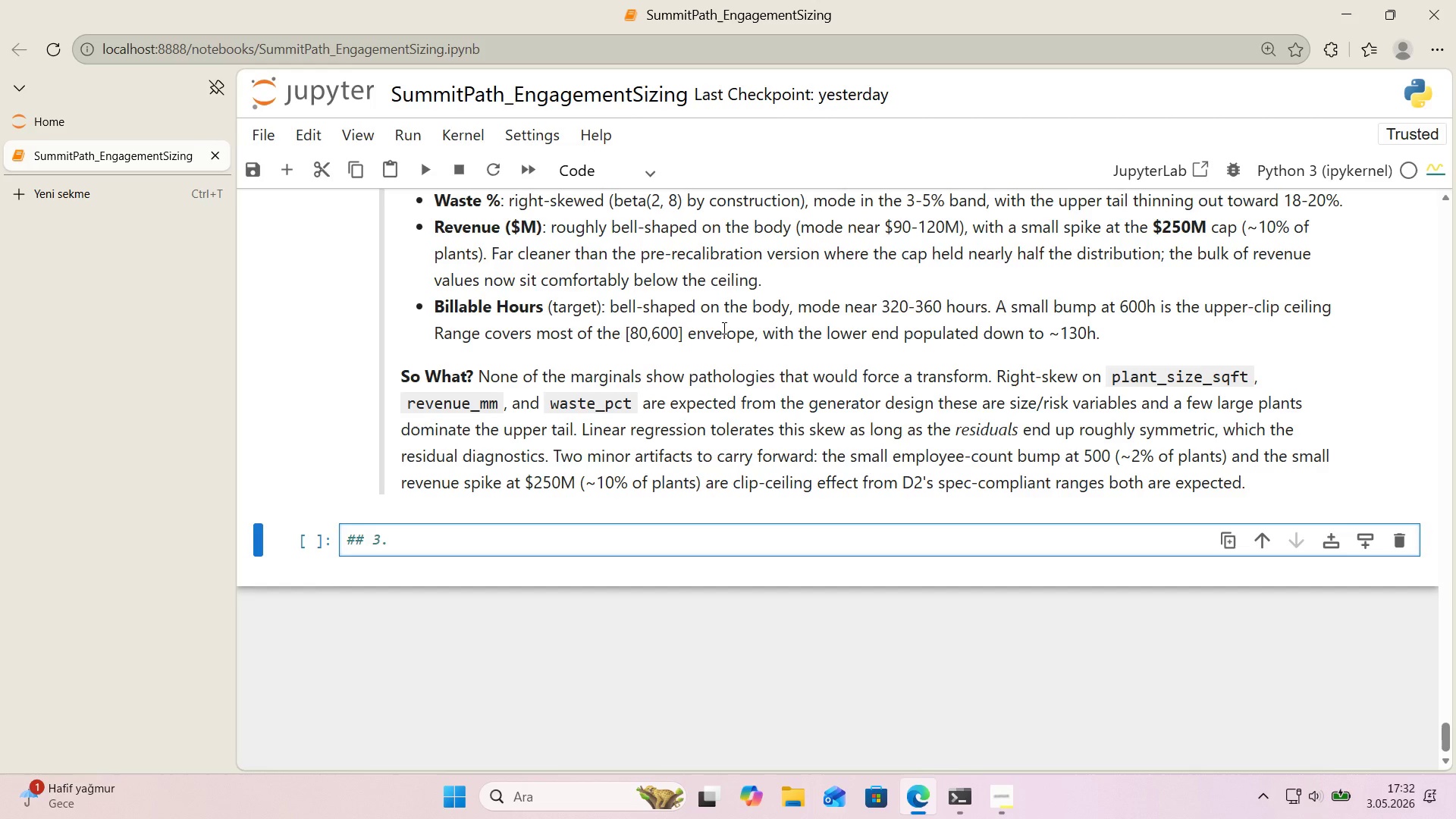 
key(Control+A)
 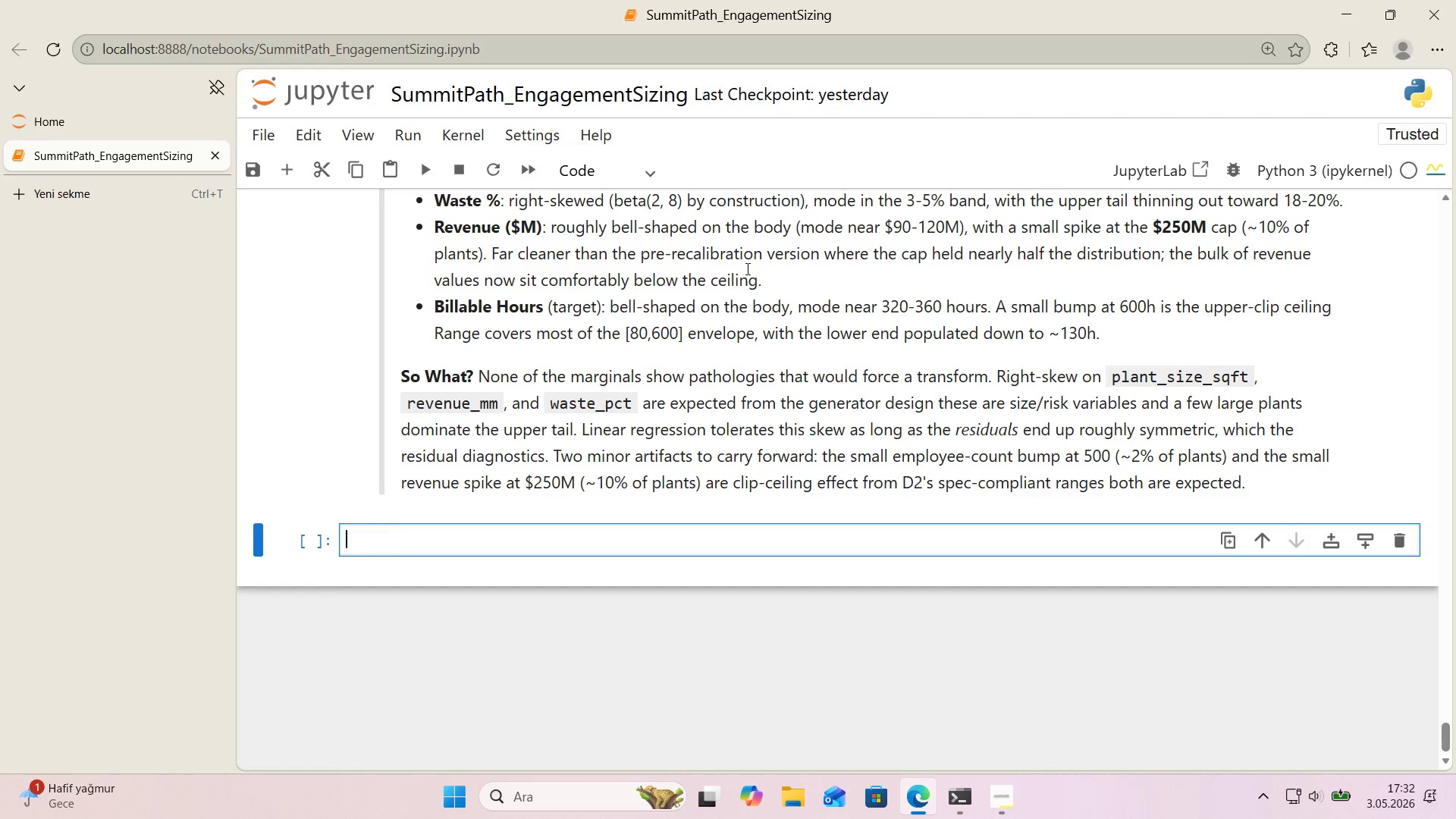 
key(Control+X)
 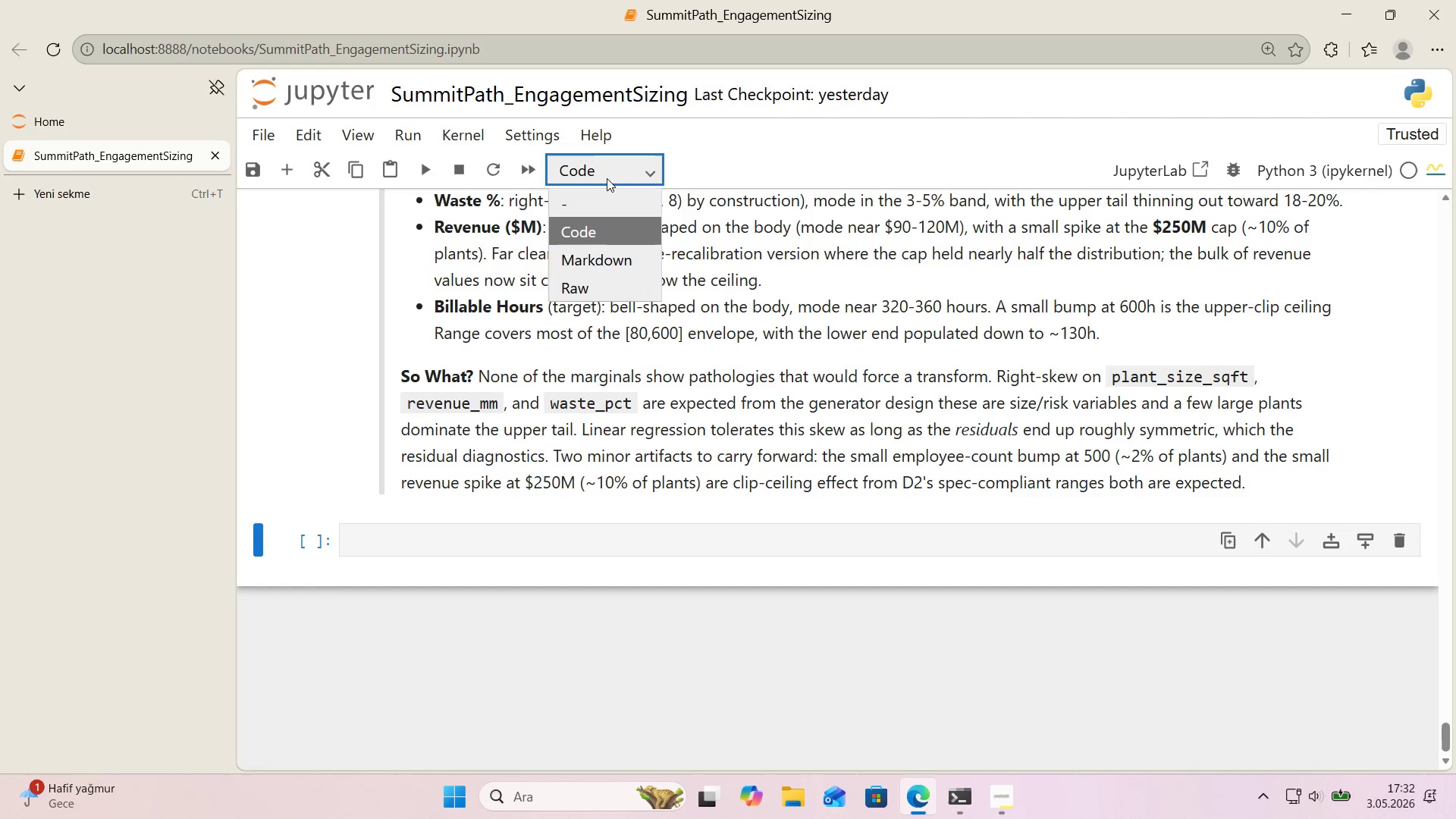 
double_click([604, 256])
 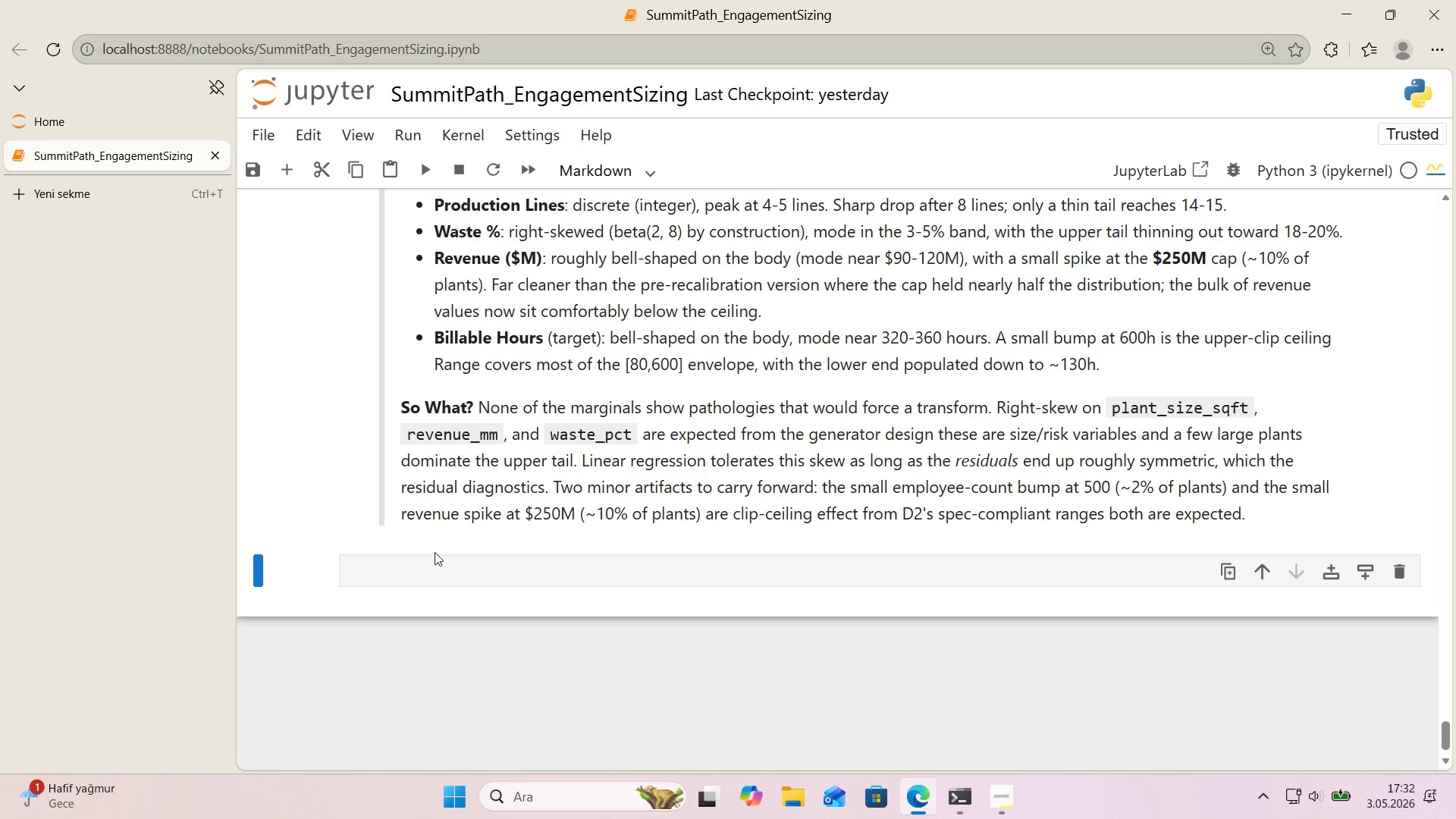 
left_click([433, 566])
 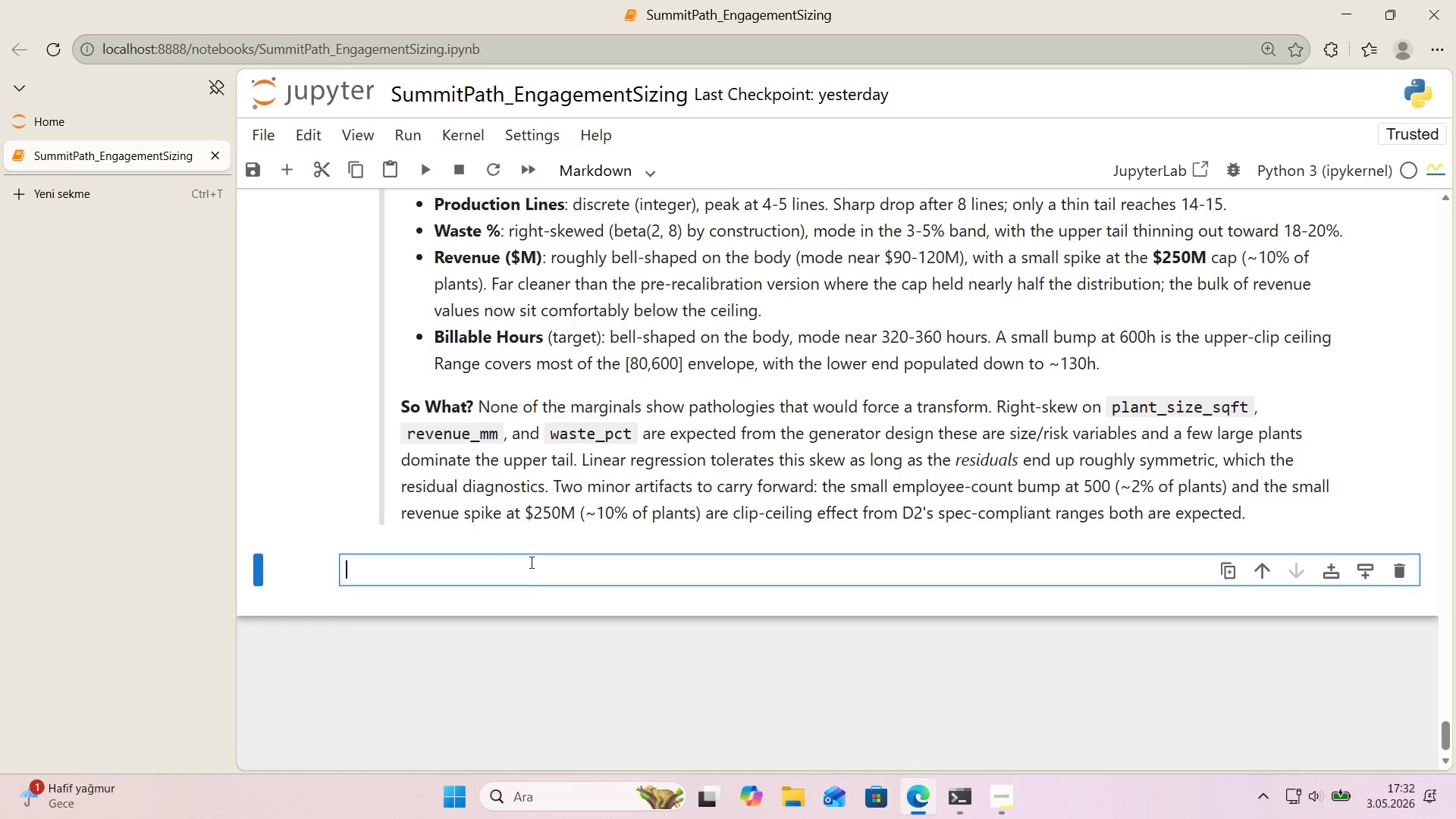 
scroll: coordinate [529, 562], scroll_direction: down, amount: 2.0
 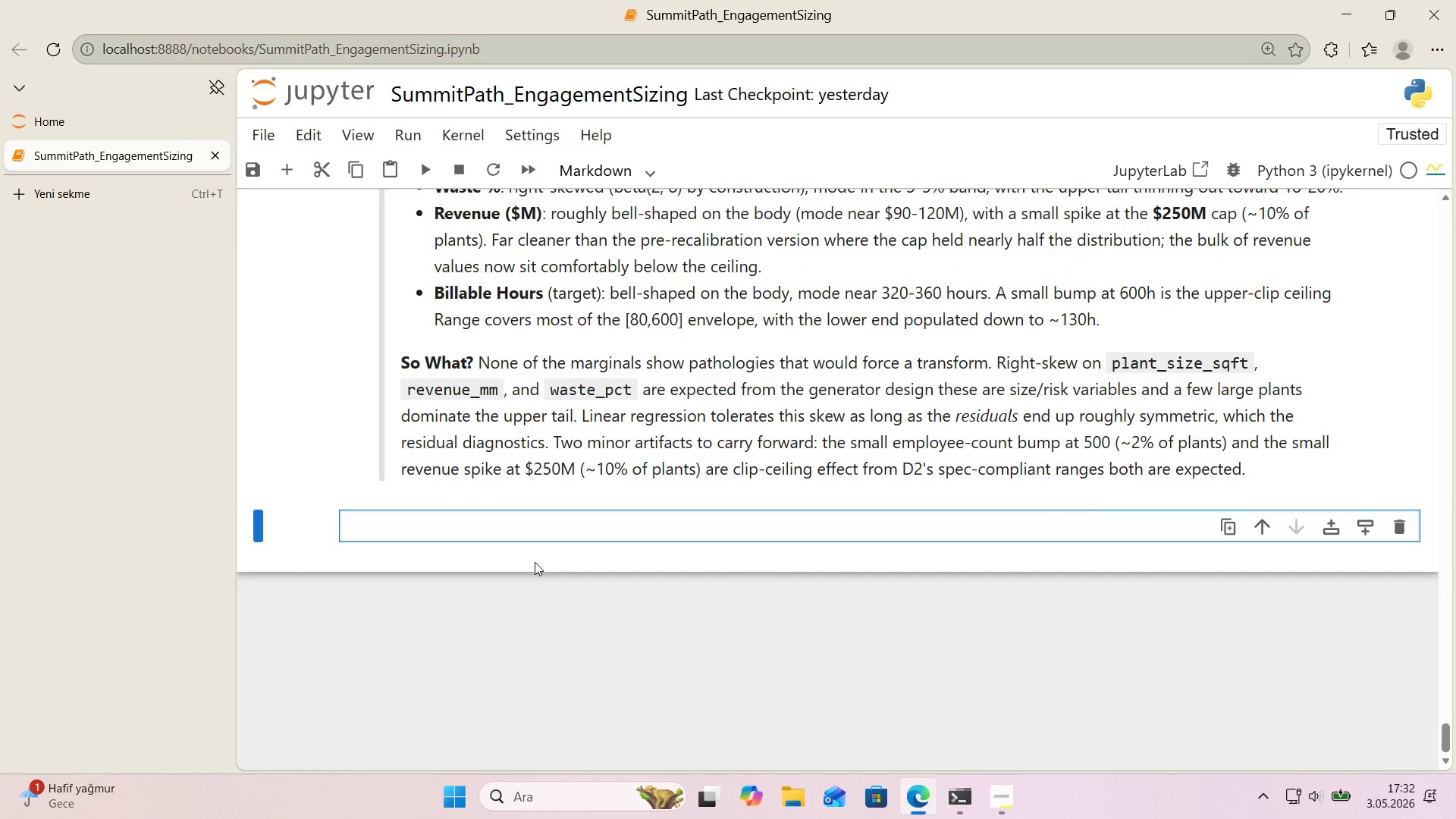 
key(Control+ControlLeft)
 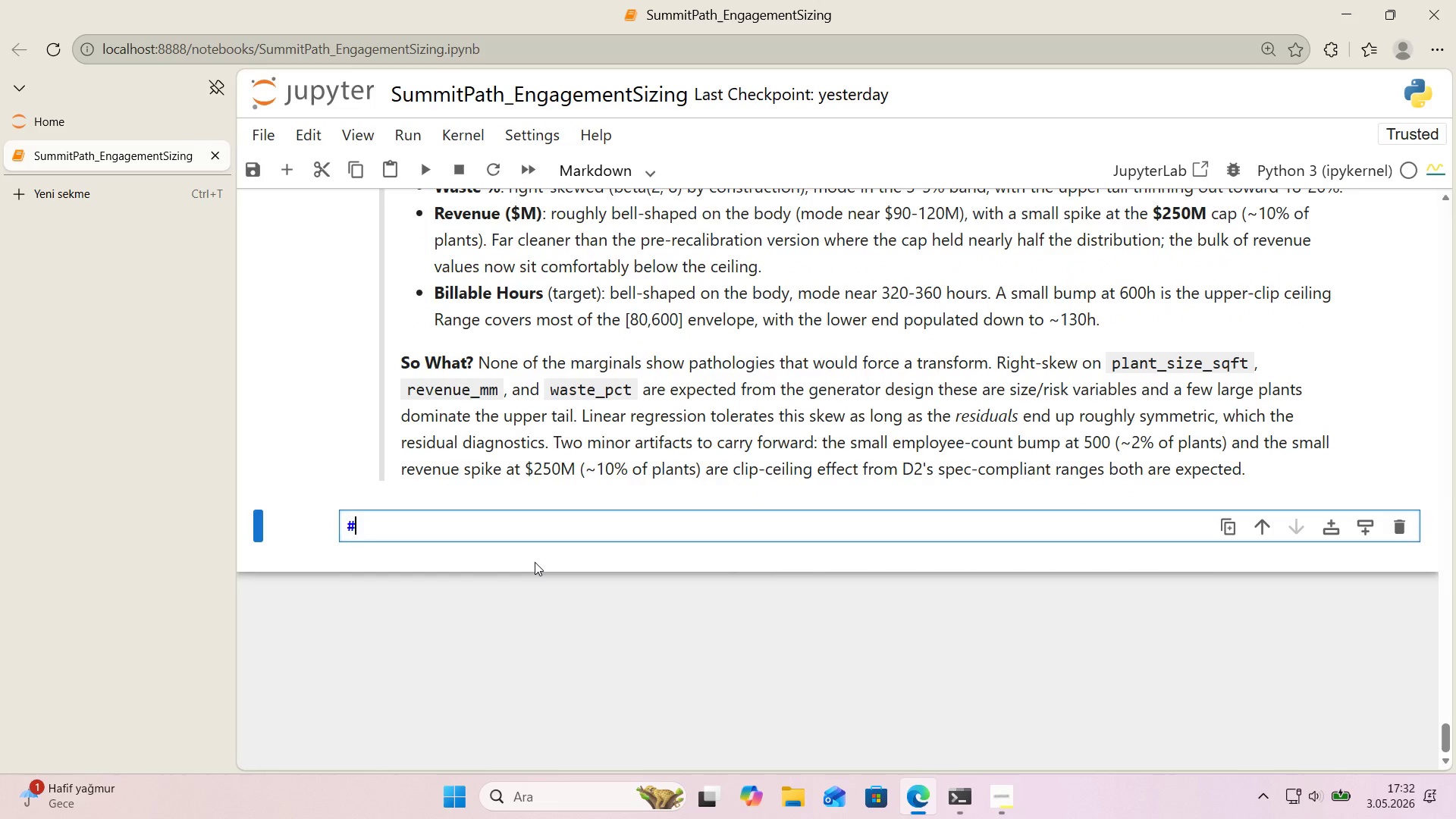 
key(Alt+Control+AltRight)
 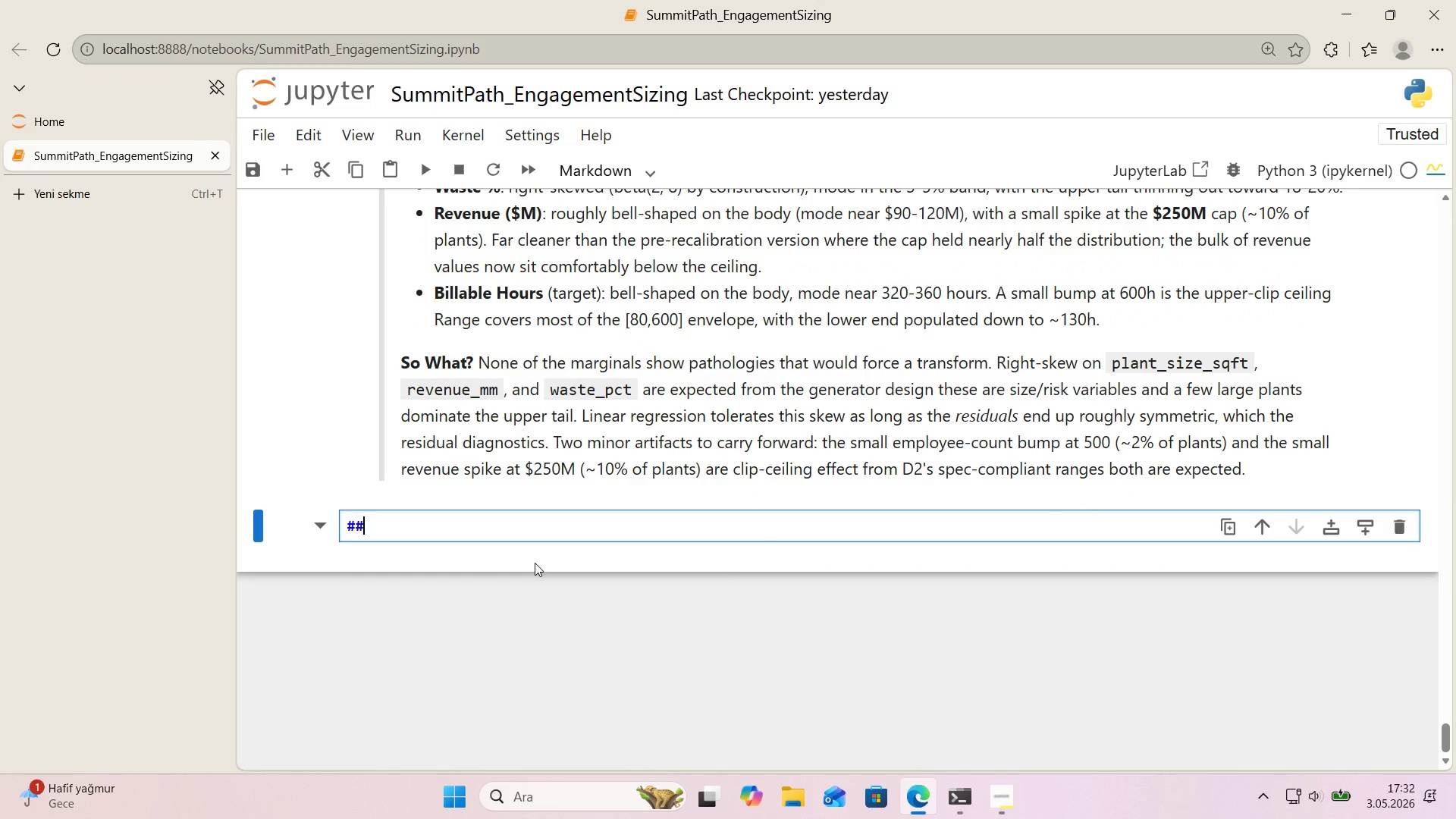 
key(Alt+Control+3)
 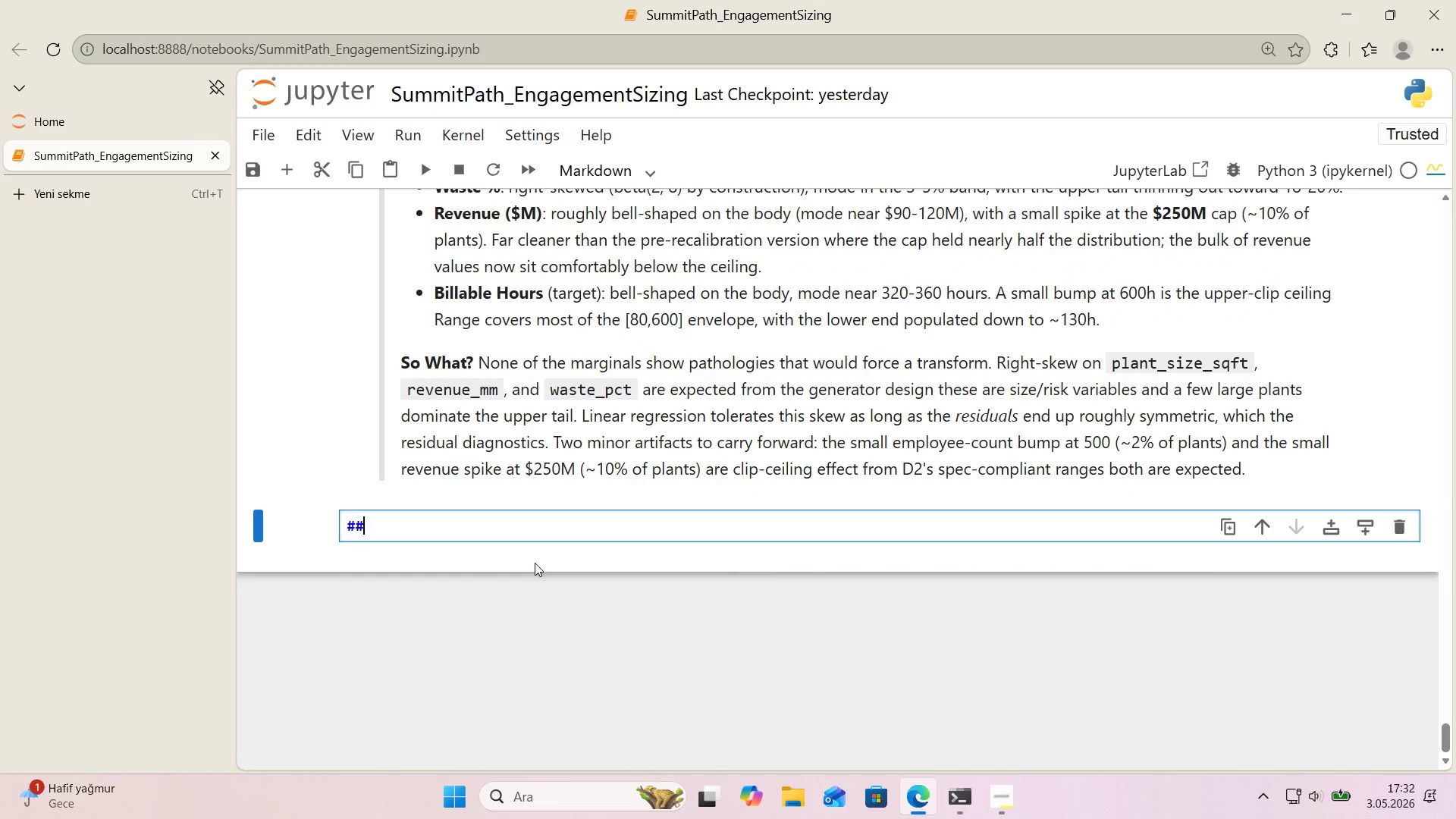 
key(Alt+Control+3)
 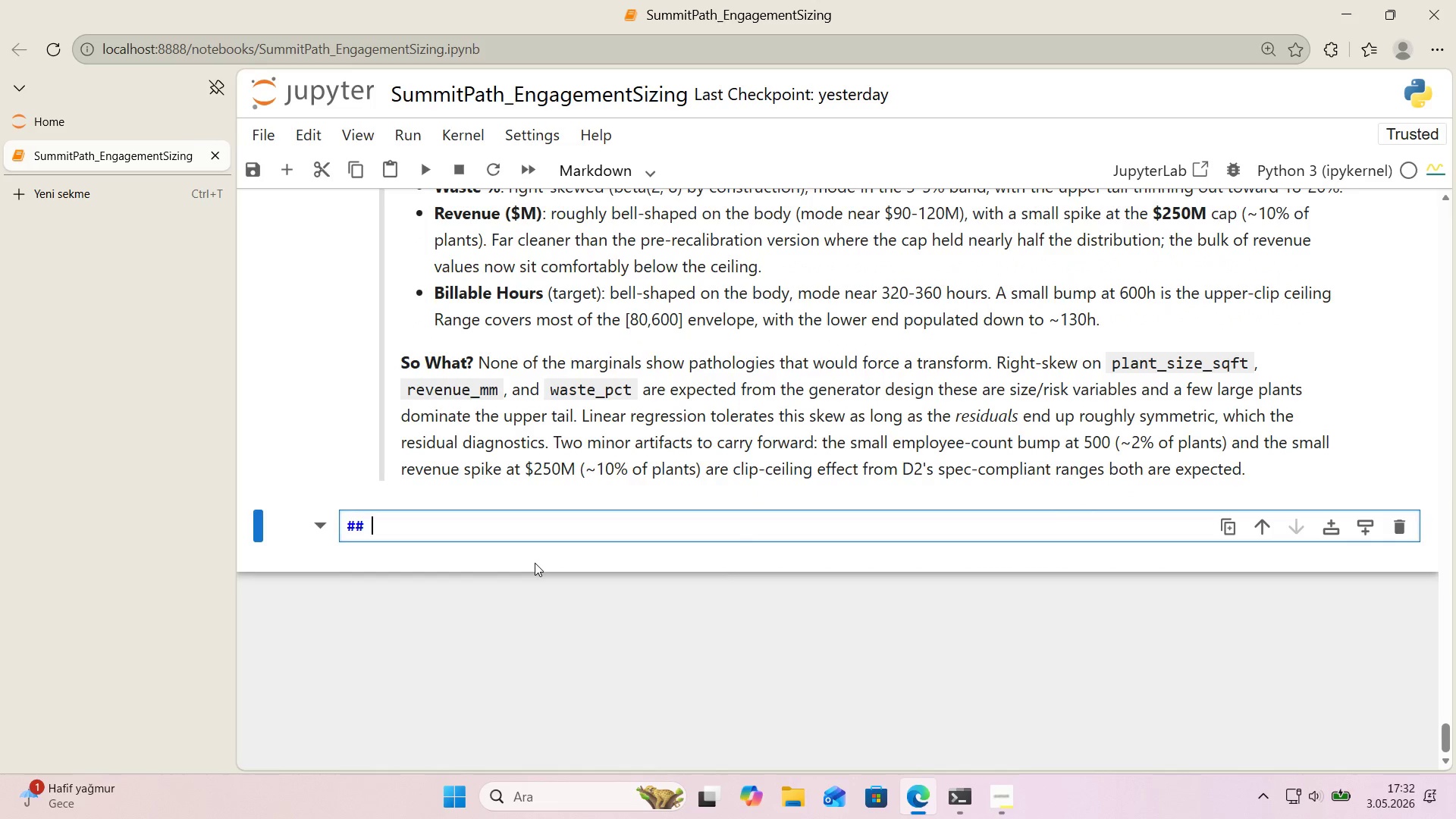 
type( 3. EDA C)
key(Backspace)
key(Backspace)
type( - Correlat'on Ma)
key(Backspace)
key(Backspace)
key(Backspace)
type( Heatmap)
 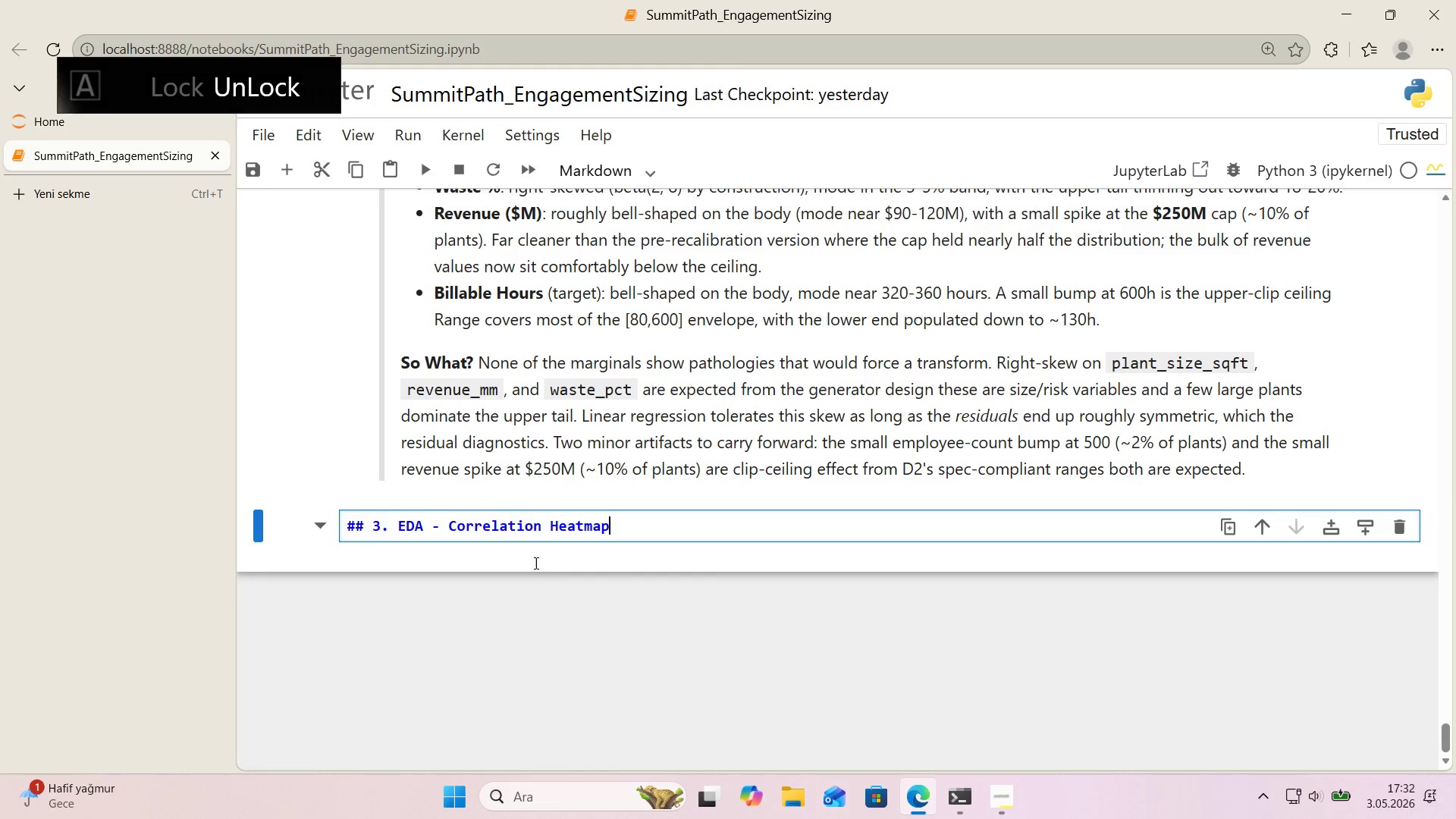 
key(Enter)
 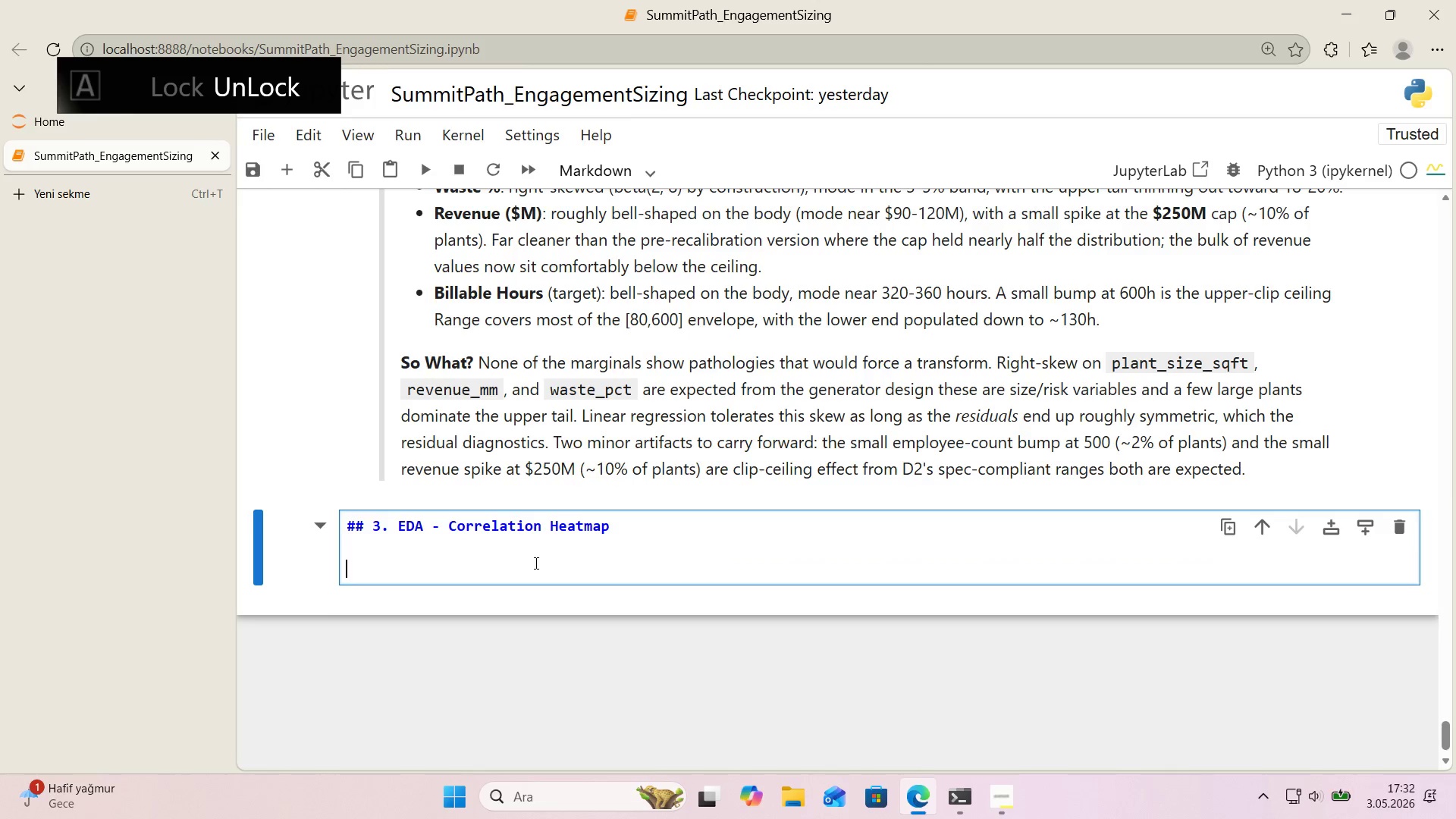 
key(Enter)
 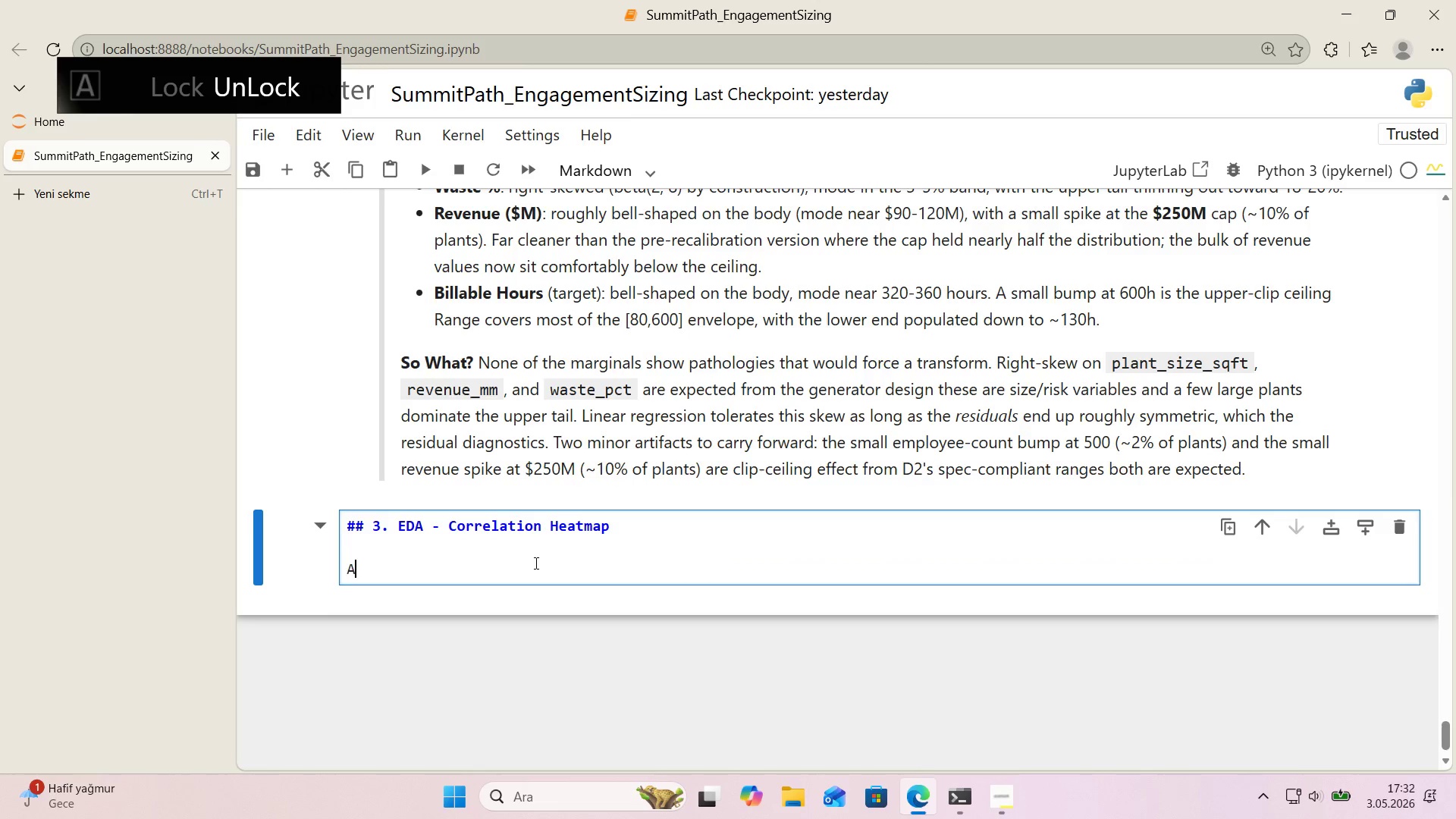 
type(A correlat'on heatmap 's the f'rst formal EDA sp)
key(Backspace)
type(tep> 't tells u)
key(Backspace)
type(at a lanc)
key(Backspace)
key(Backspace)
key(Backspace)
key(Backspace)
type(glance wh'ch features )
 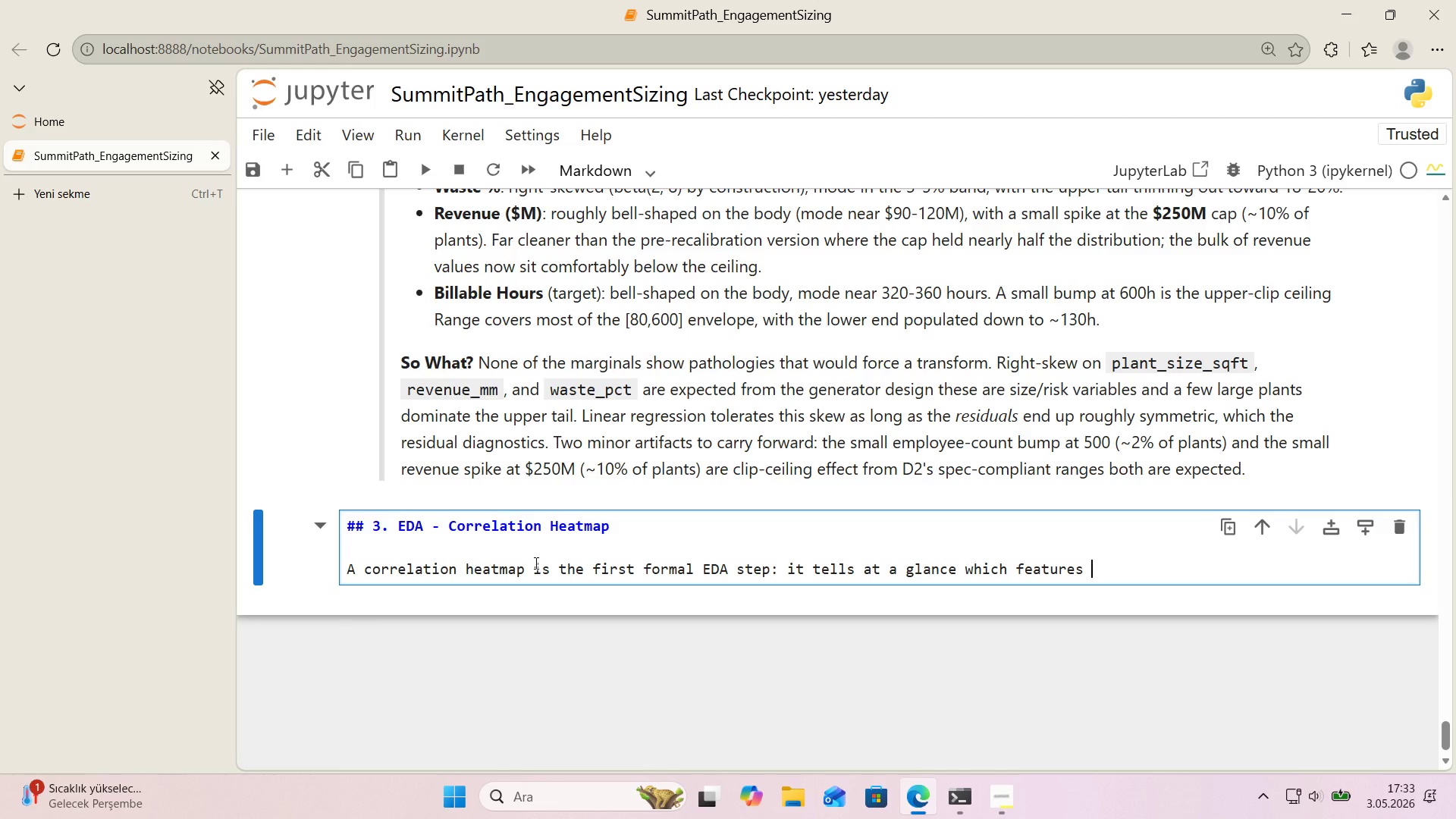 
wait(14.73)
 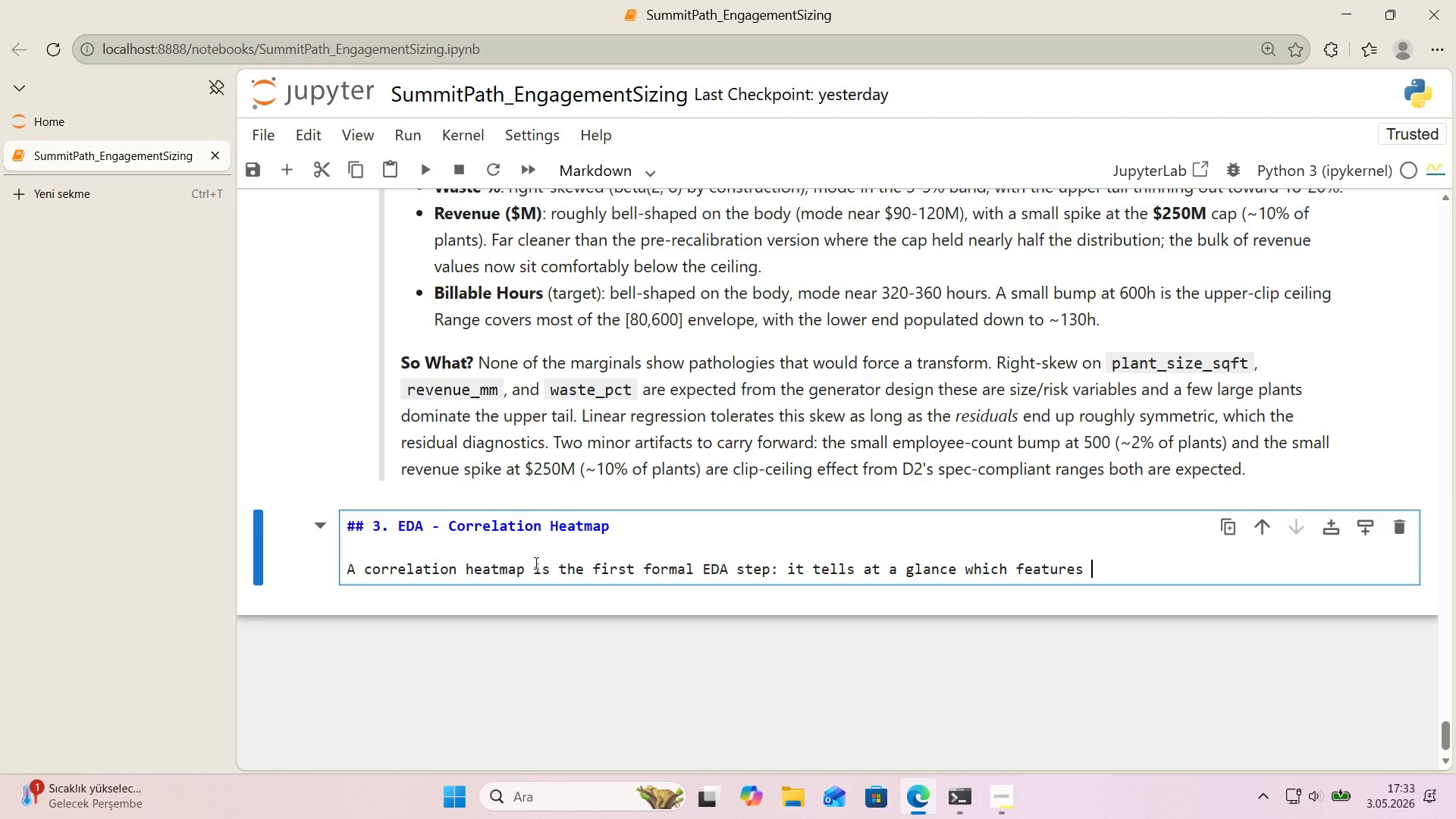 
type(carry s'gnal towwa)
key(Backspace)
key(Backspace)
type(ard the target, and wg'ch features carry overlapp'ng s'gnal ')
key(Backspace)
key(Backspace)
type( w'th eacht other)
key(Backspace)
key(Backspace)
key(Backspace)
key(Backspace)
key(Backspace)
key(Backspace)
key(Backspace)
type( o)
key(Backspace)
key(Backspace)
type( other )
 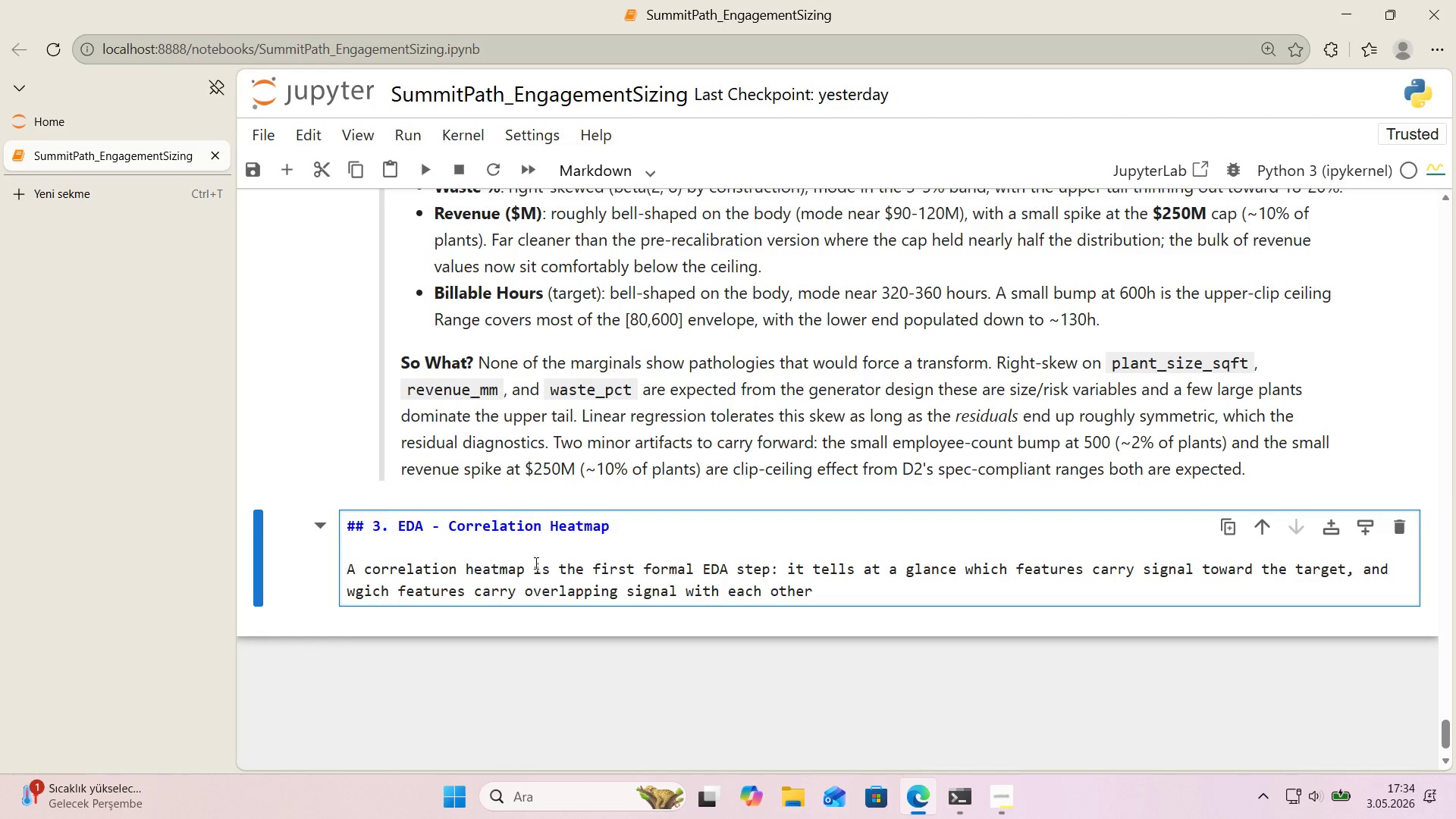 
type(*()
 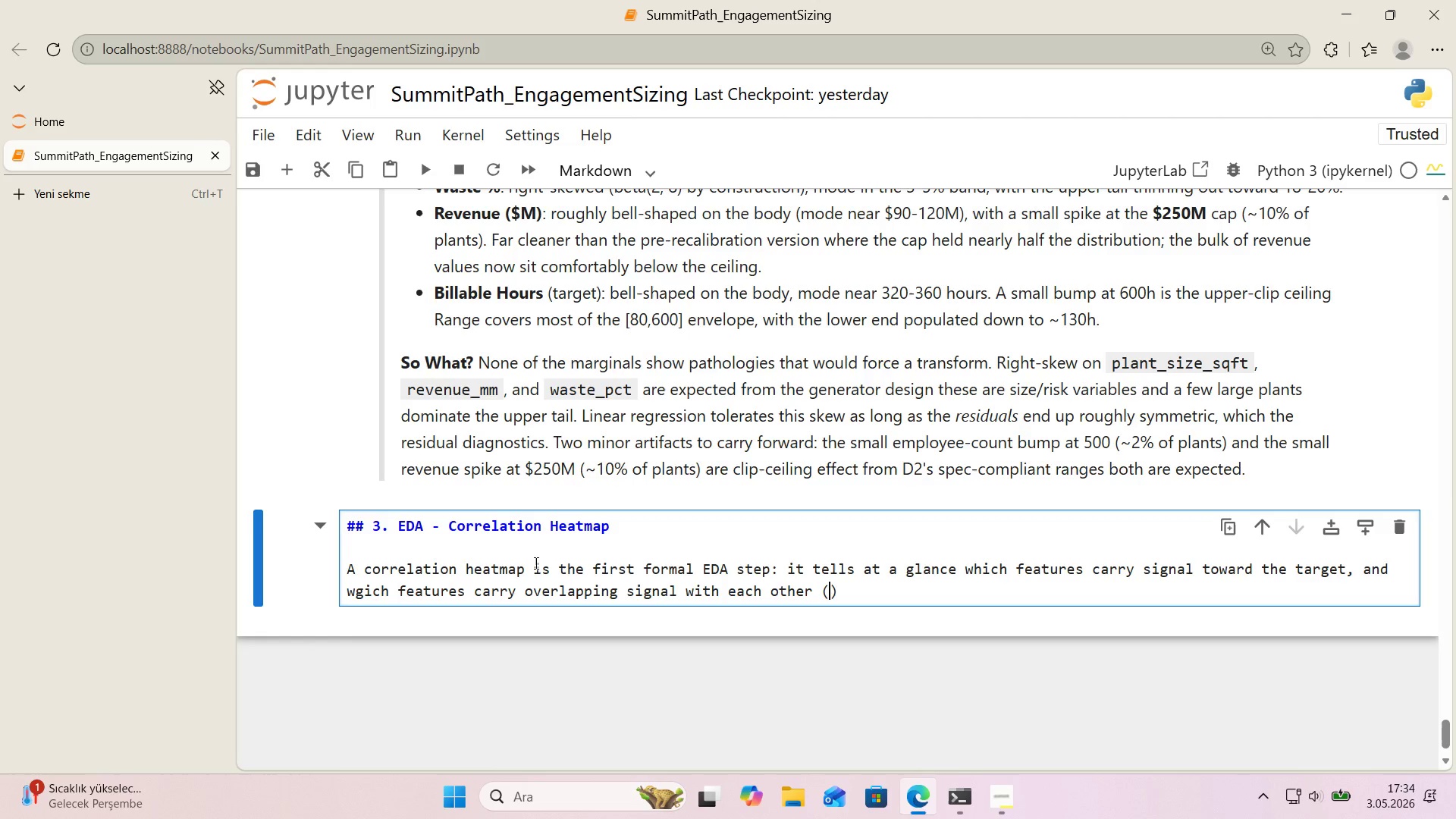 
key(ArrowLeft)
 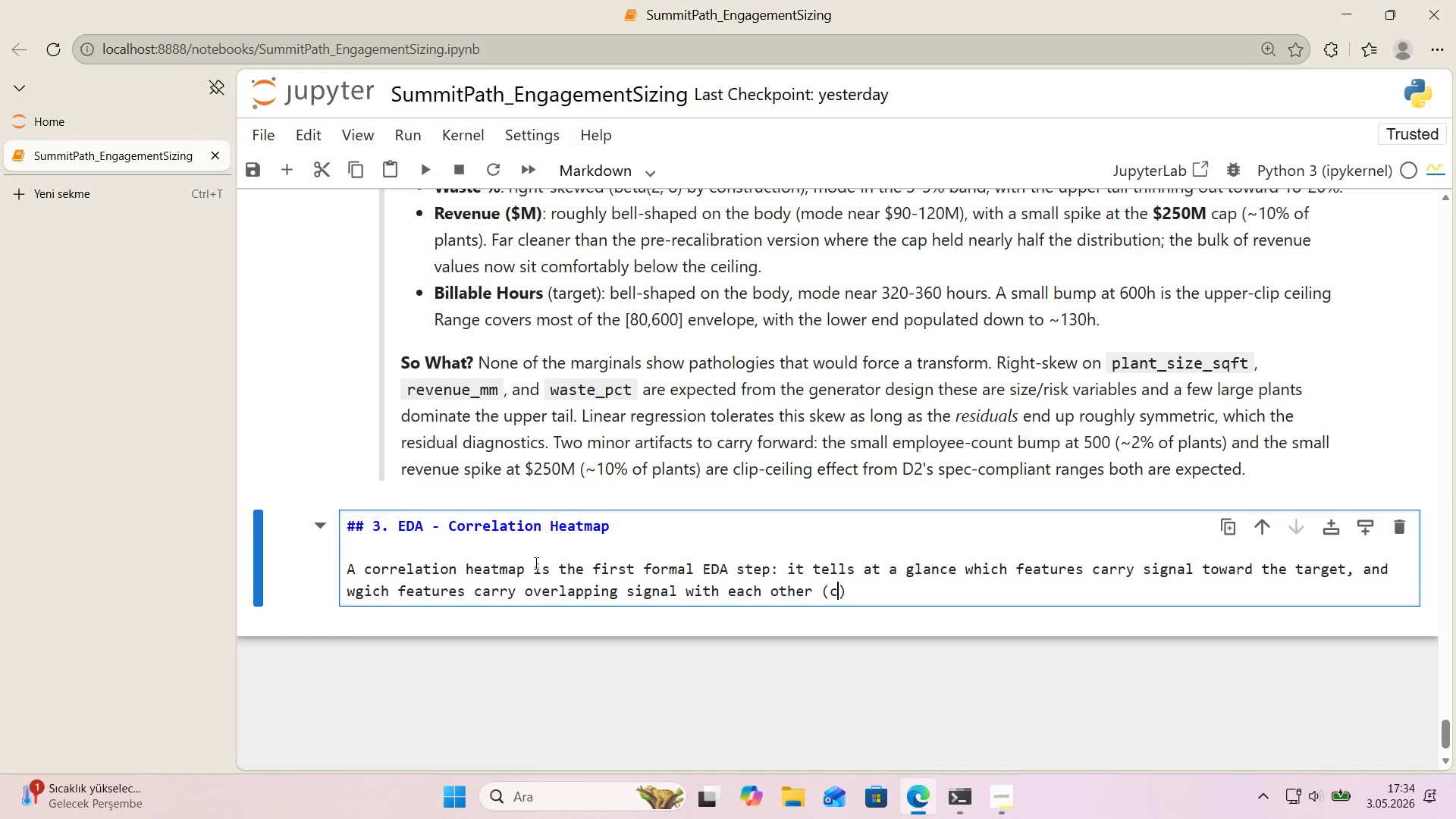 
type(coll'near'ty)
 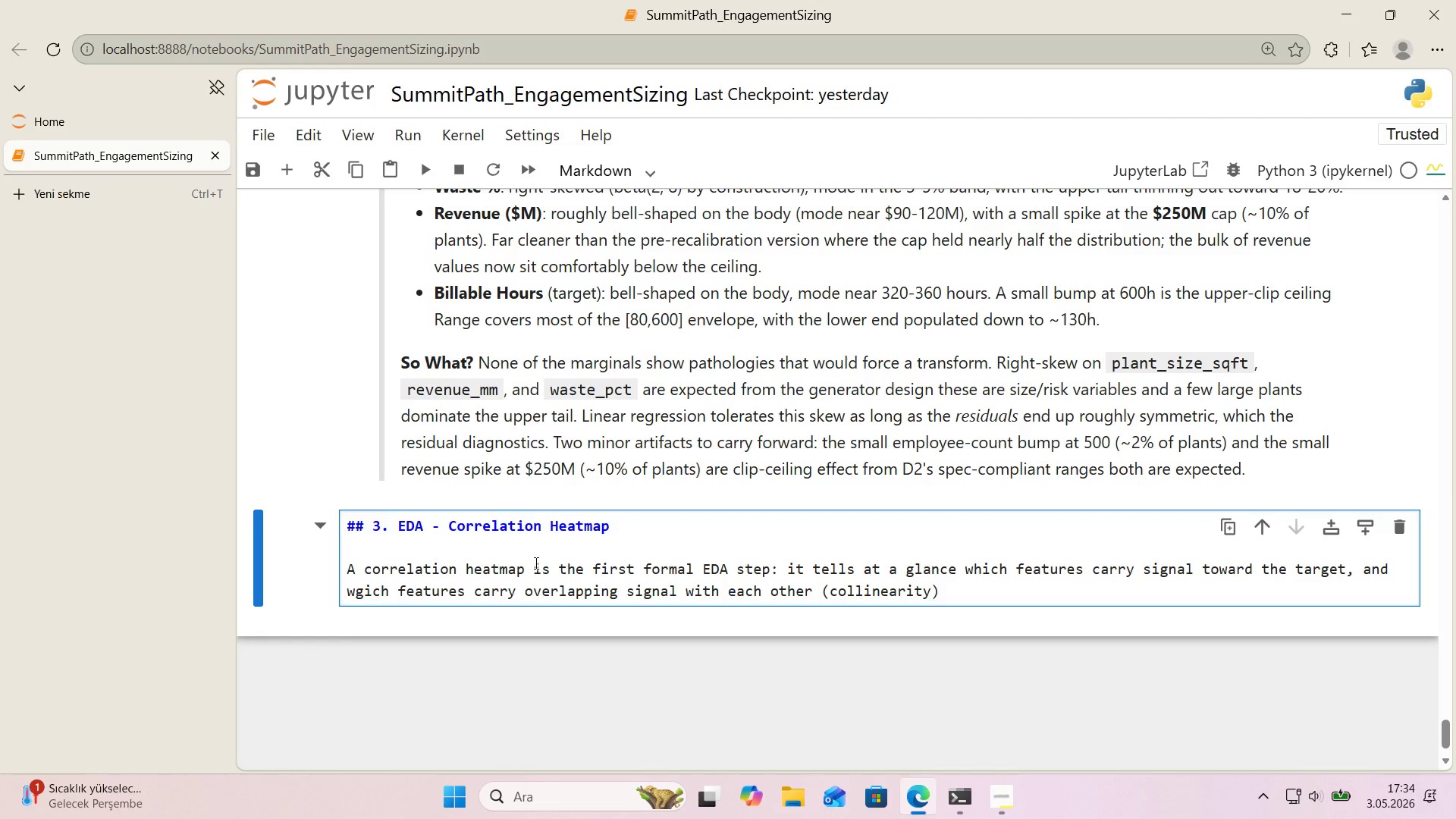 
key(ArrowRight)
 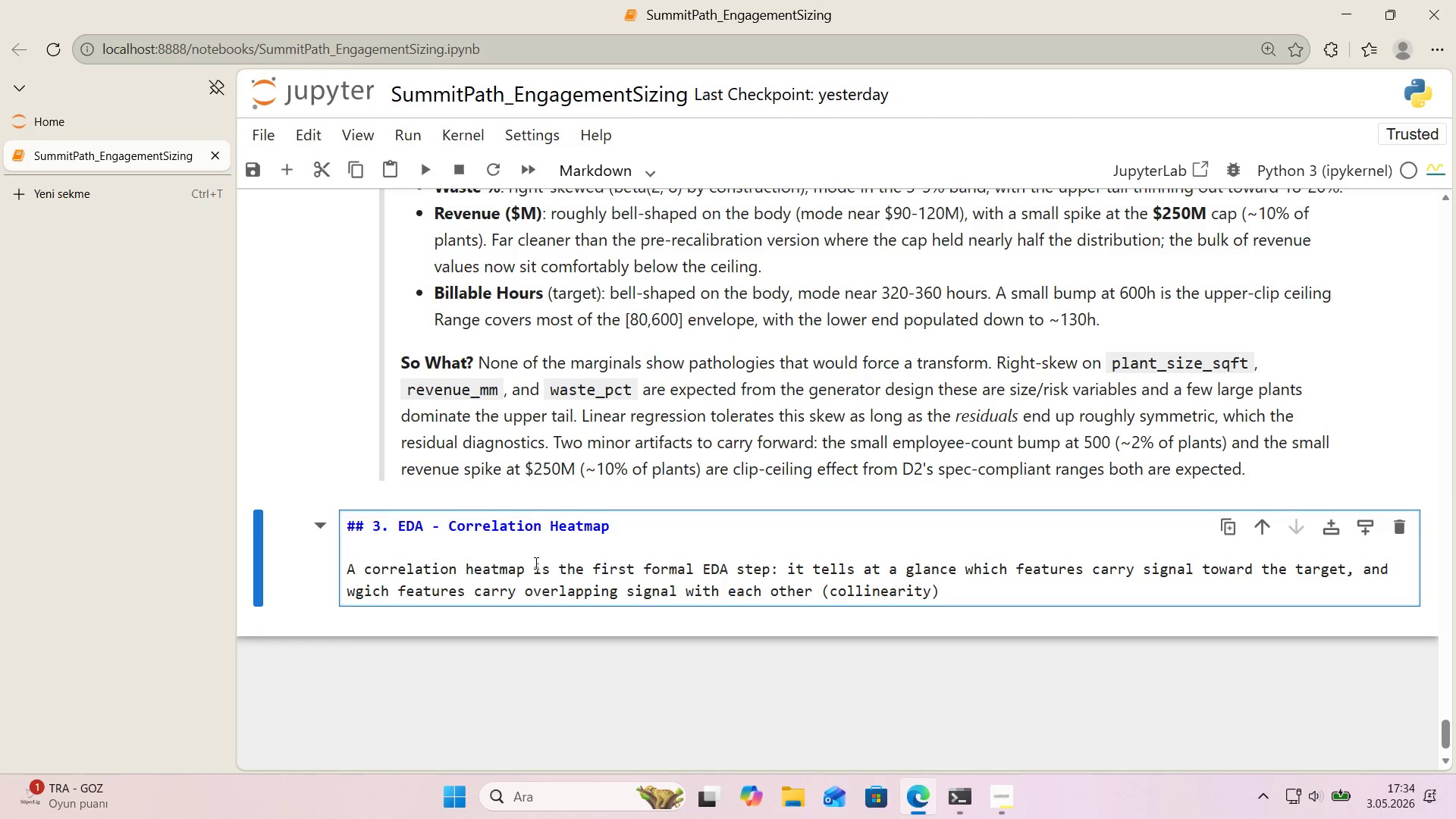 
type(. Compute the **[e)
key(Backspace)
key(Backspace)
type(p)
key(Backspace)
type(Pearo)
key(Backspace)
type(son** matr'x l'near assoc'at'on 's the th'ng l)
key(Backspace)
type(L'near Regress'on actually leverages over all f've features )
 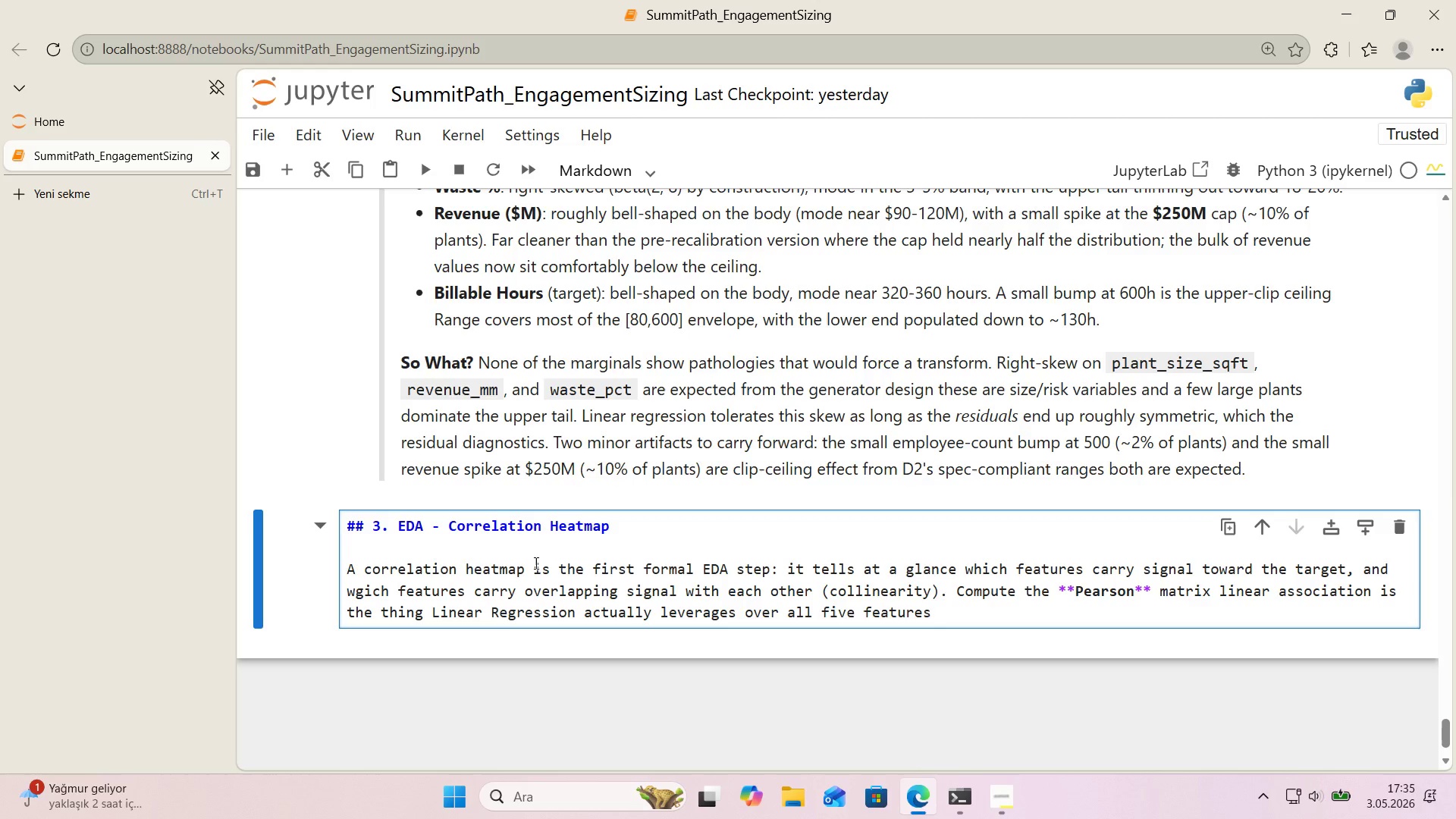 
wait(27.55)
 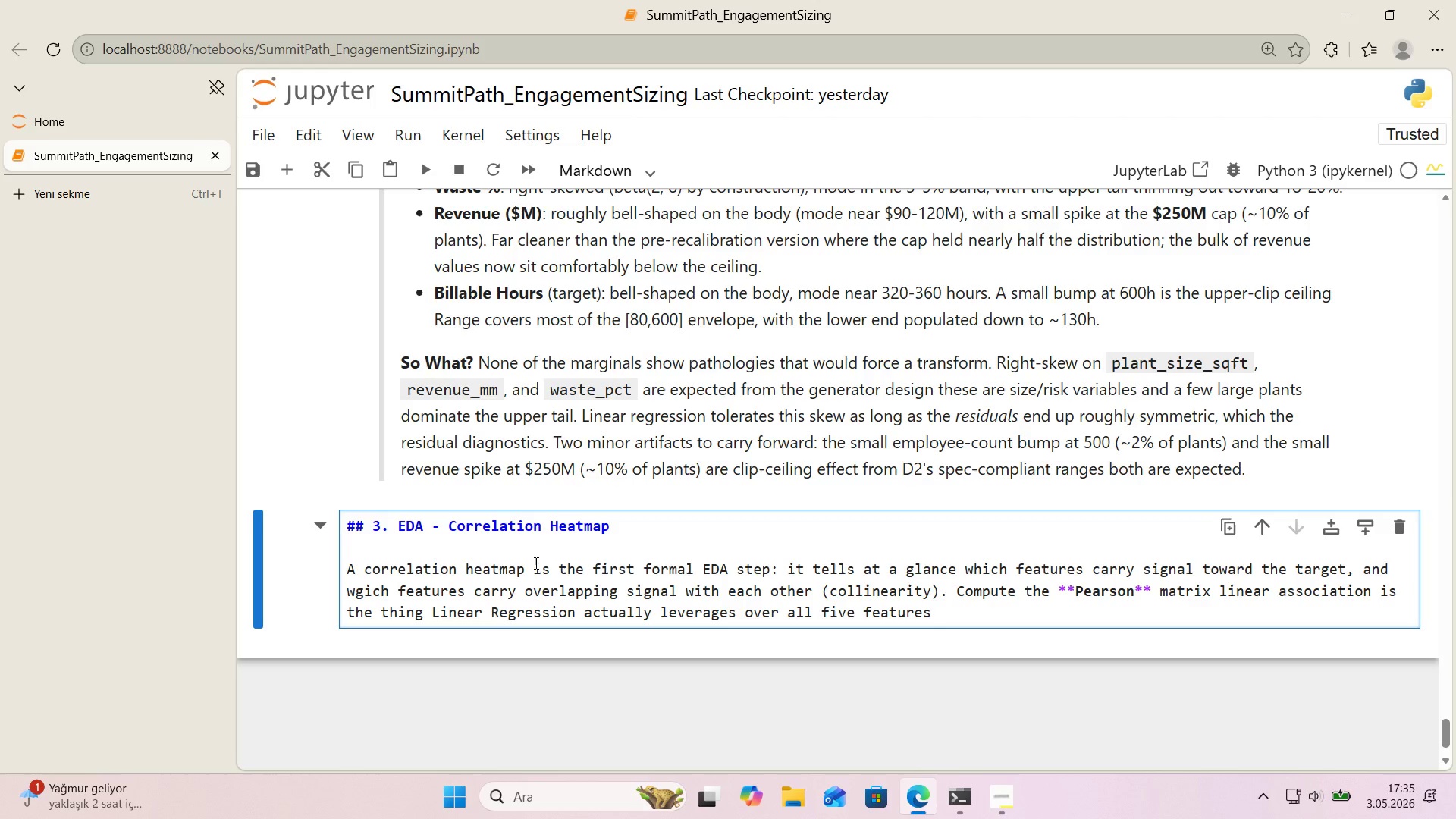 
type(plus the target, mask)
 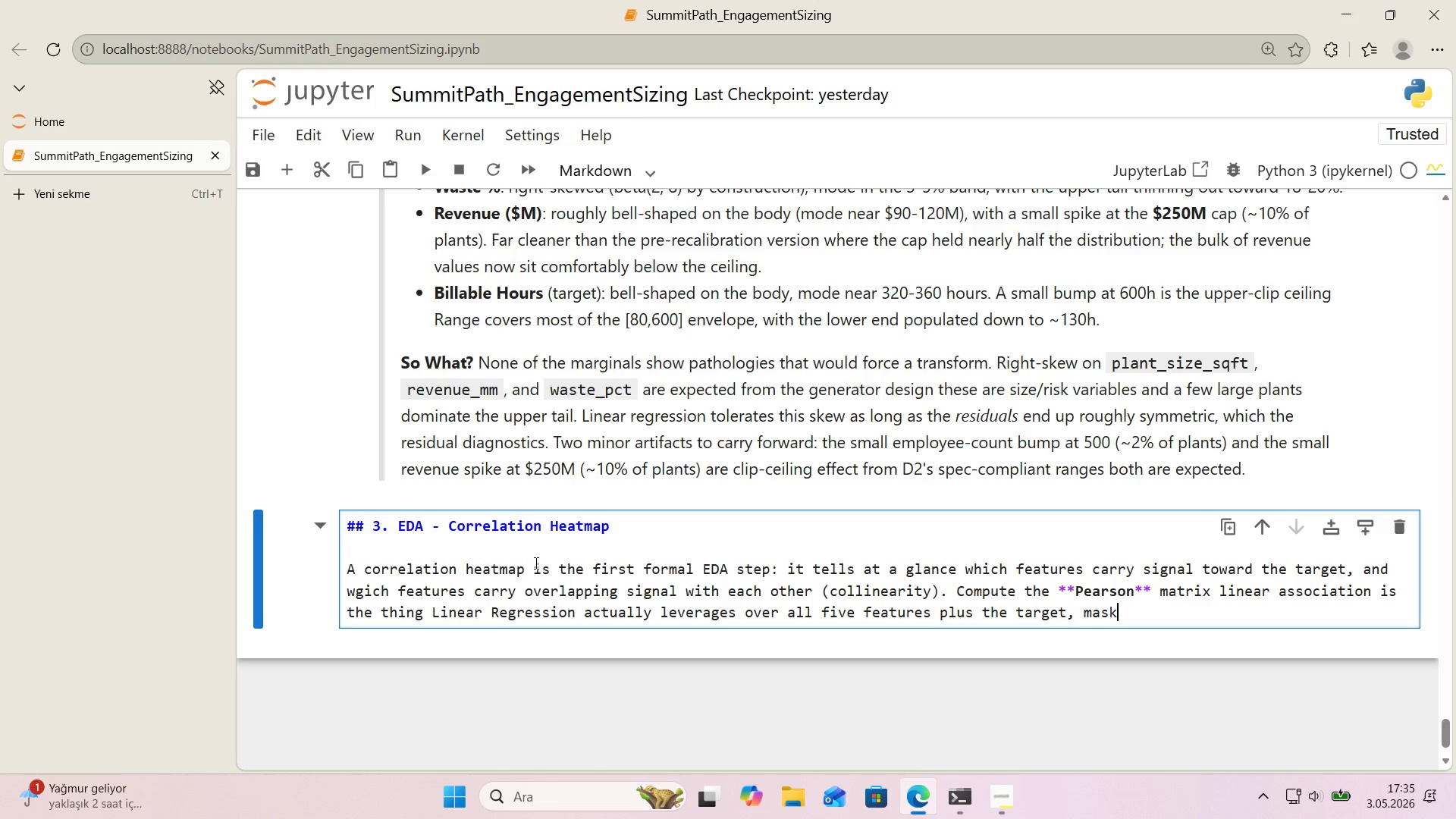 
wait(12.39)
 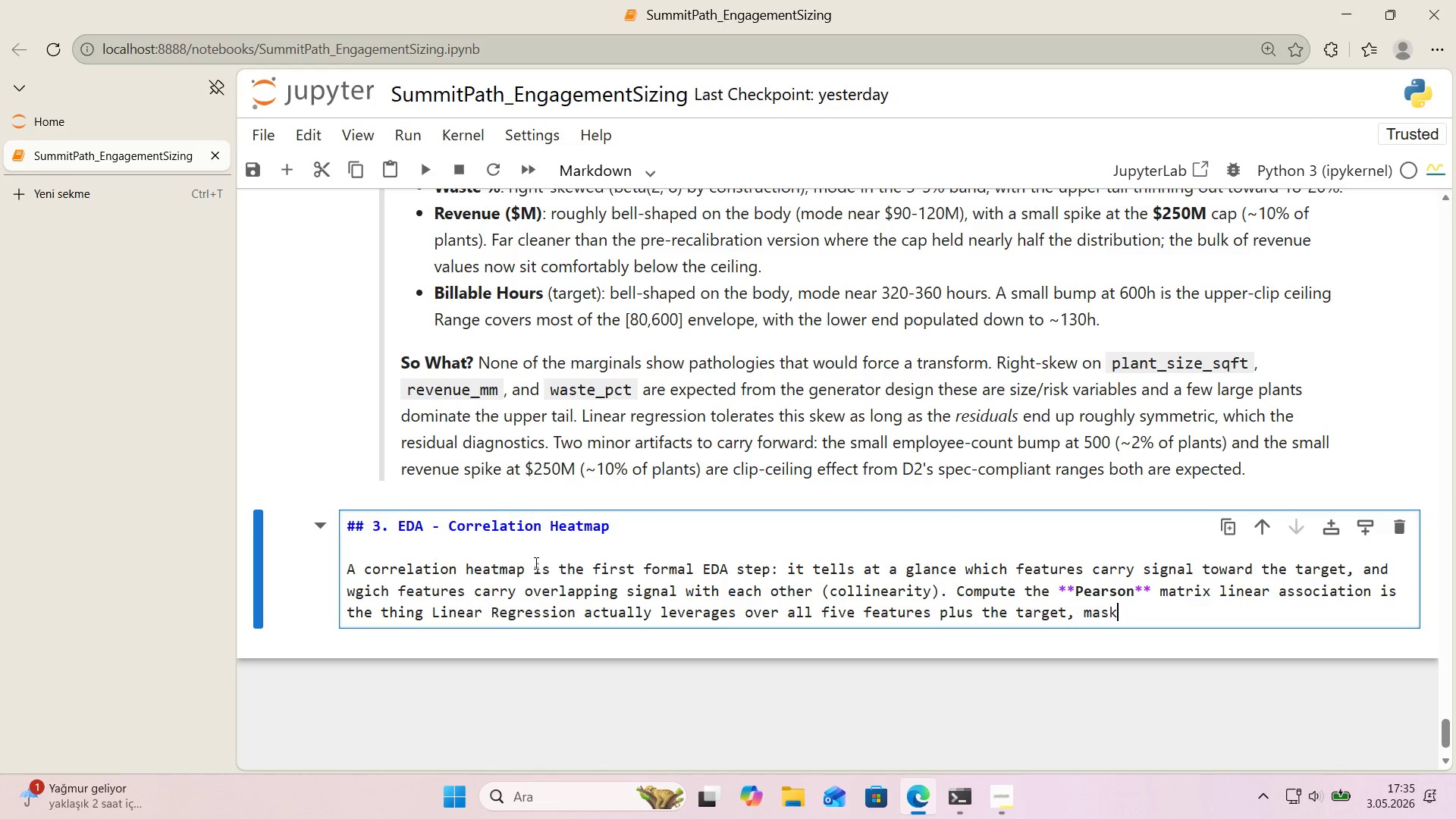 
type(t)
key(Backspace)
type( the upper tr'angle )
 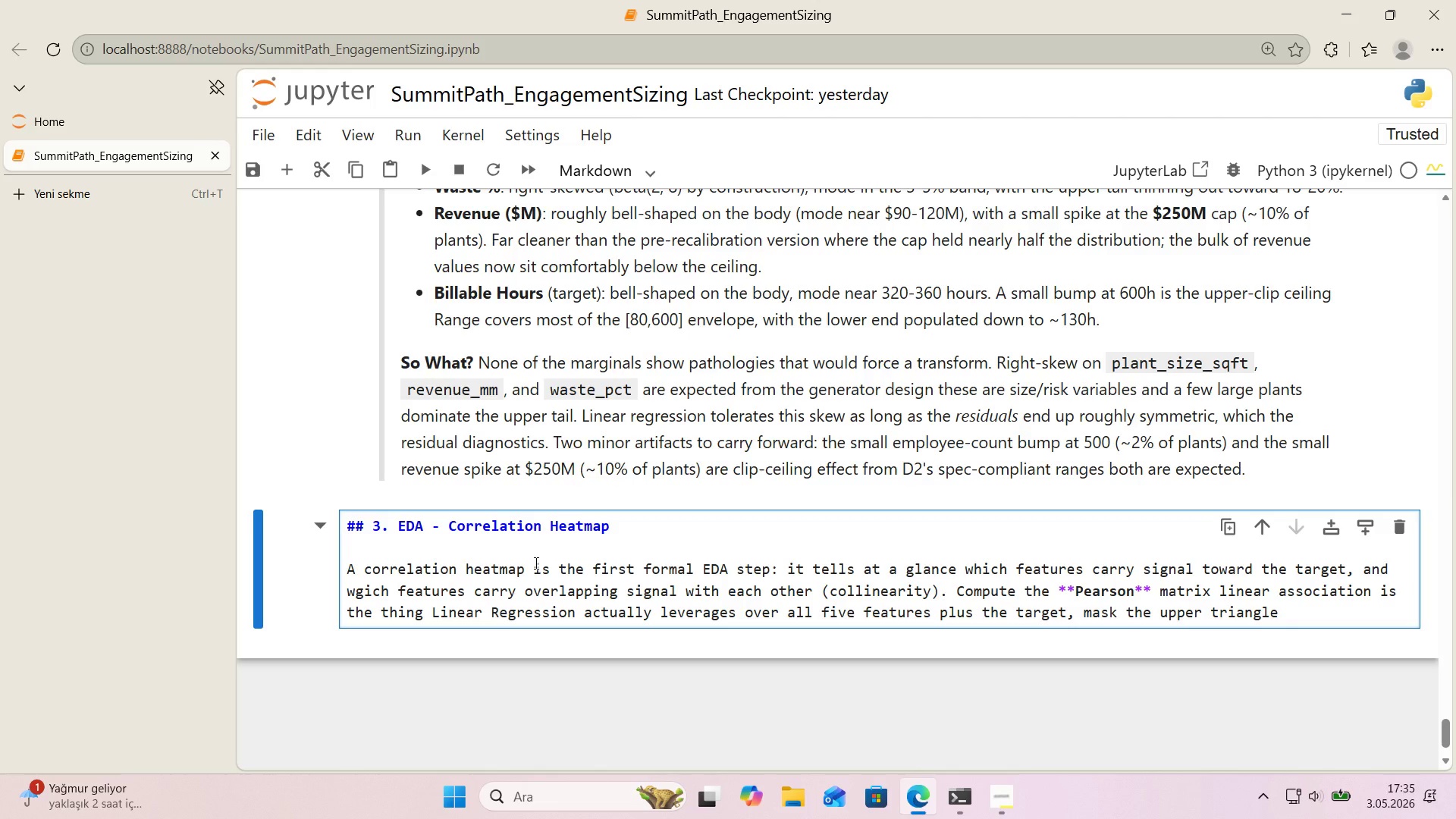 
wait(8.25)
 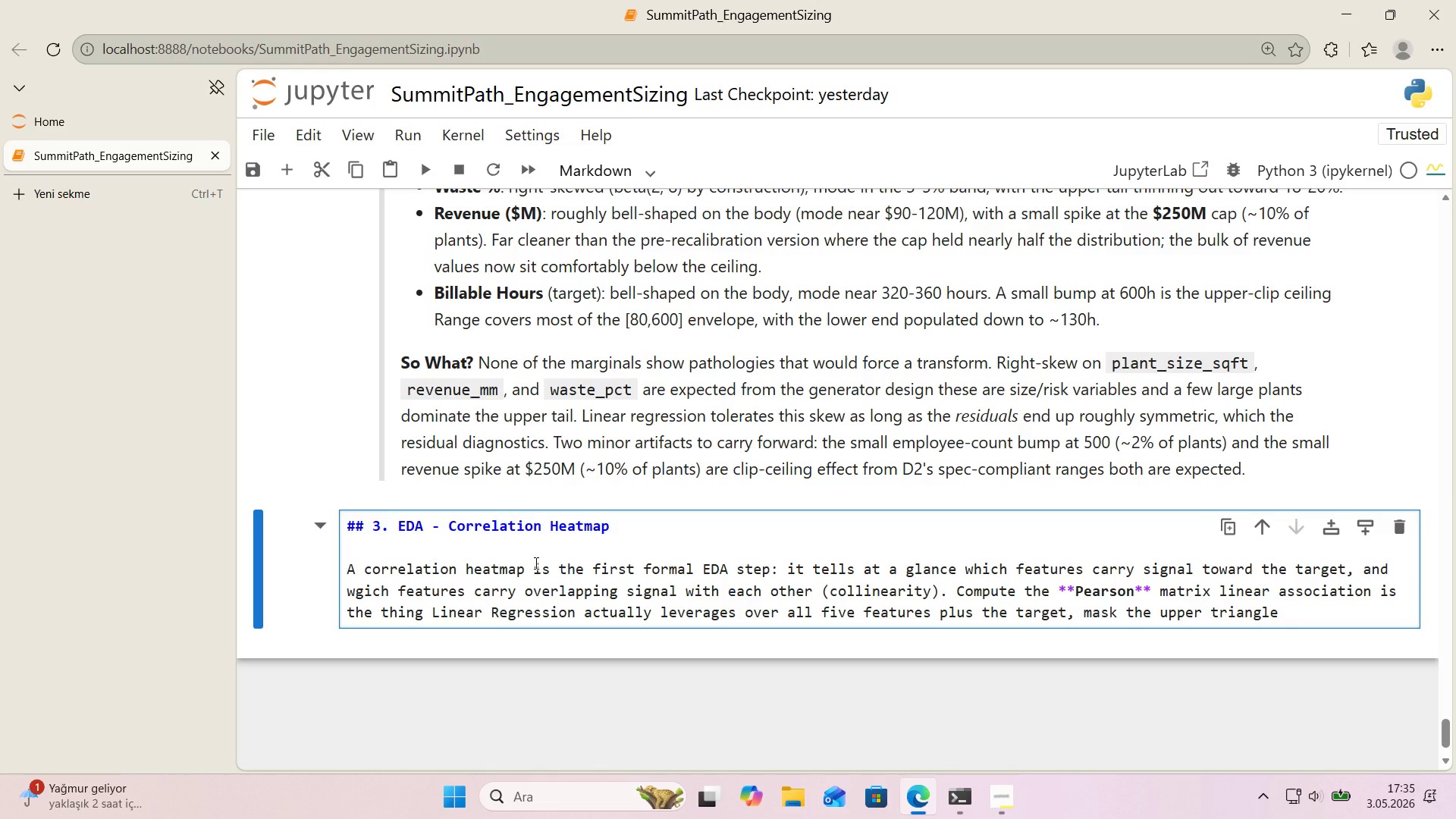 
type(for readab'l'ty, and anot)
key(Backspace)
key(Backspace)
type(notate every cell.)
 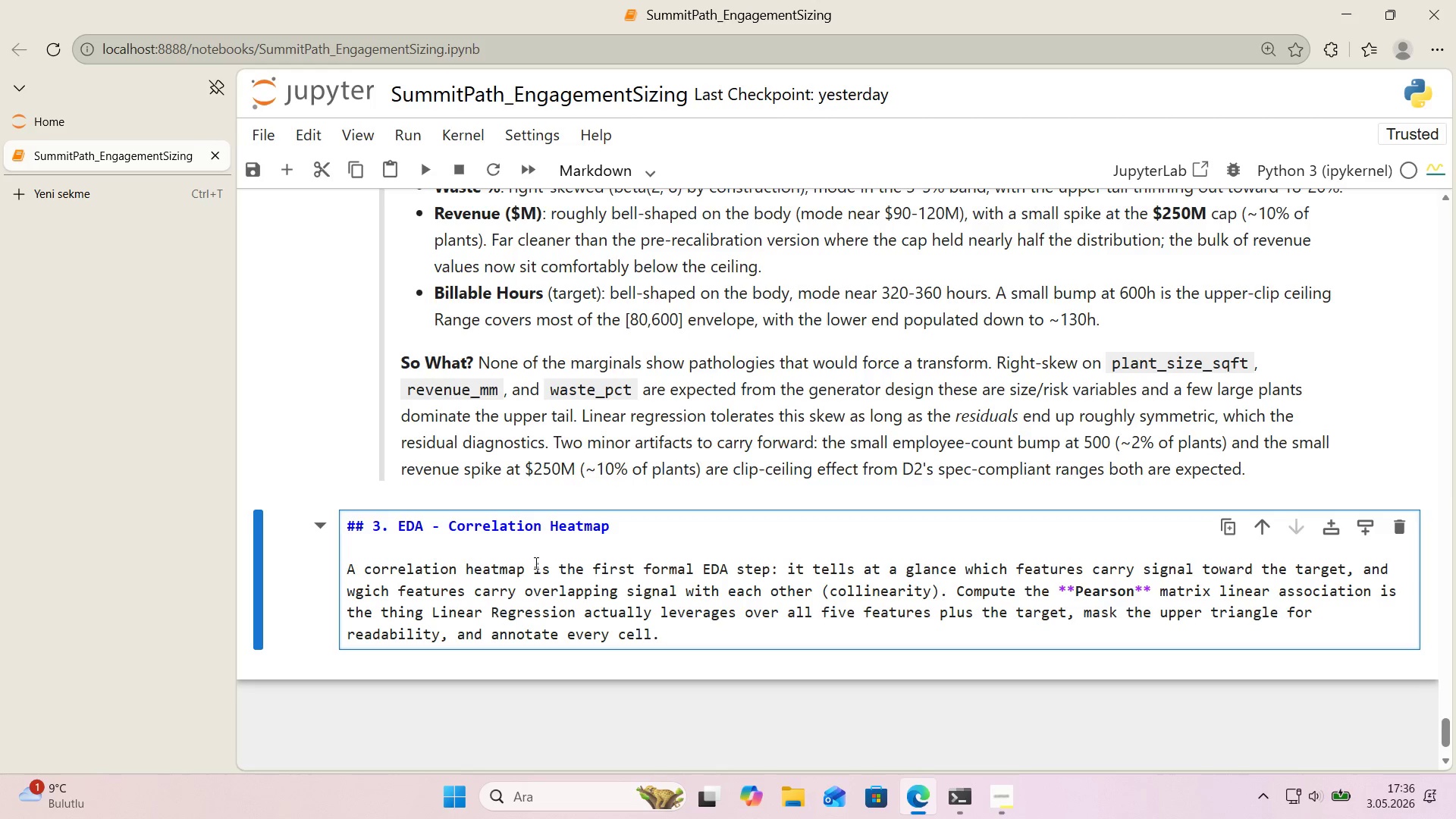 
hold_key(key=ShiftLeft, duration=0.7)
 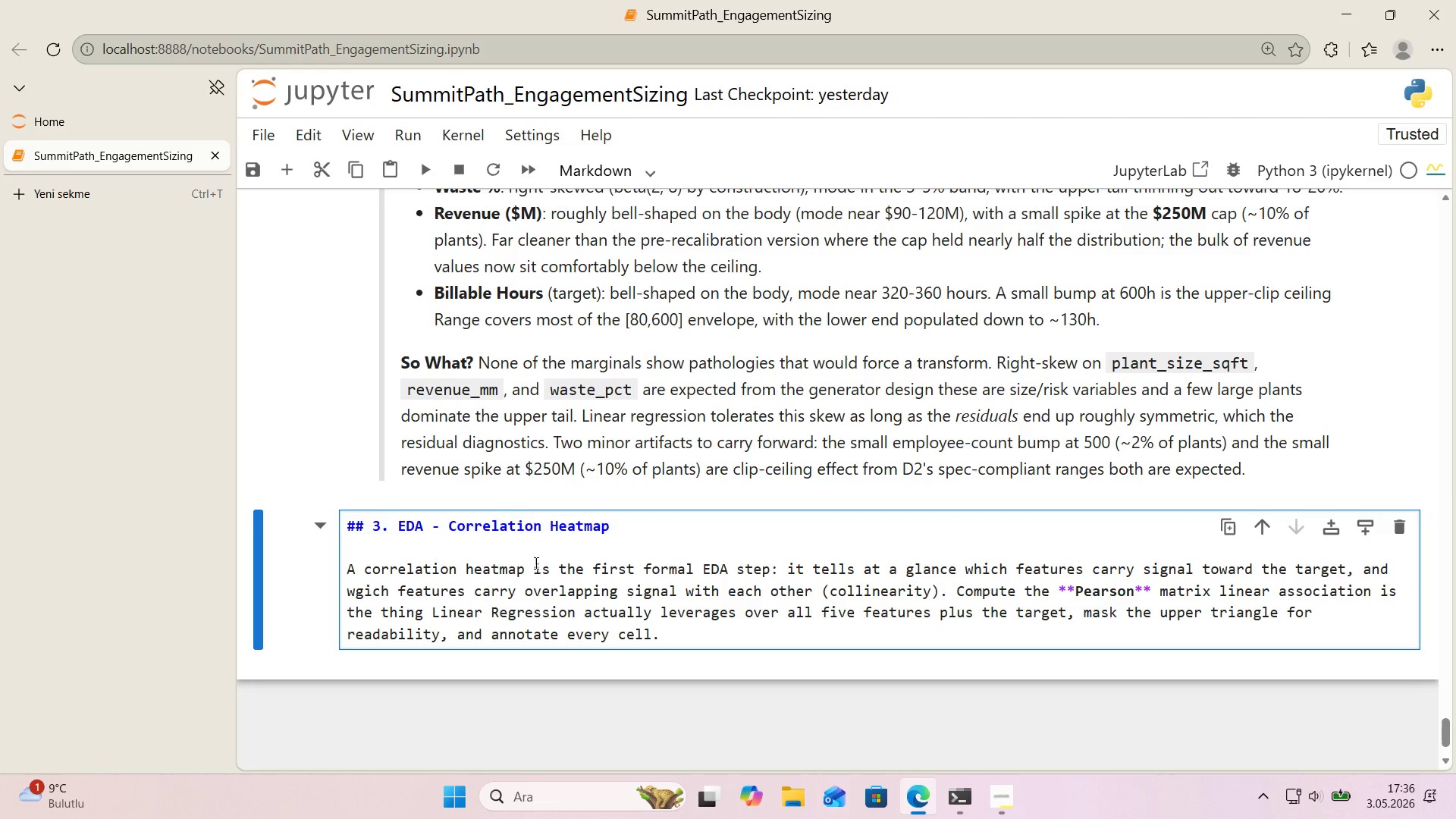 
wait(13.14)
 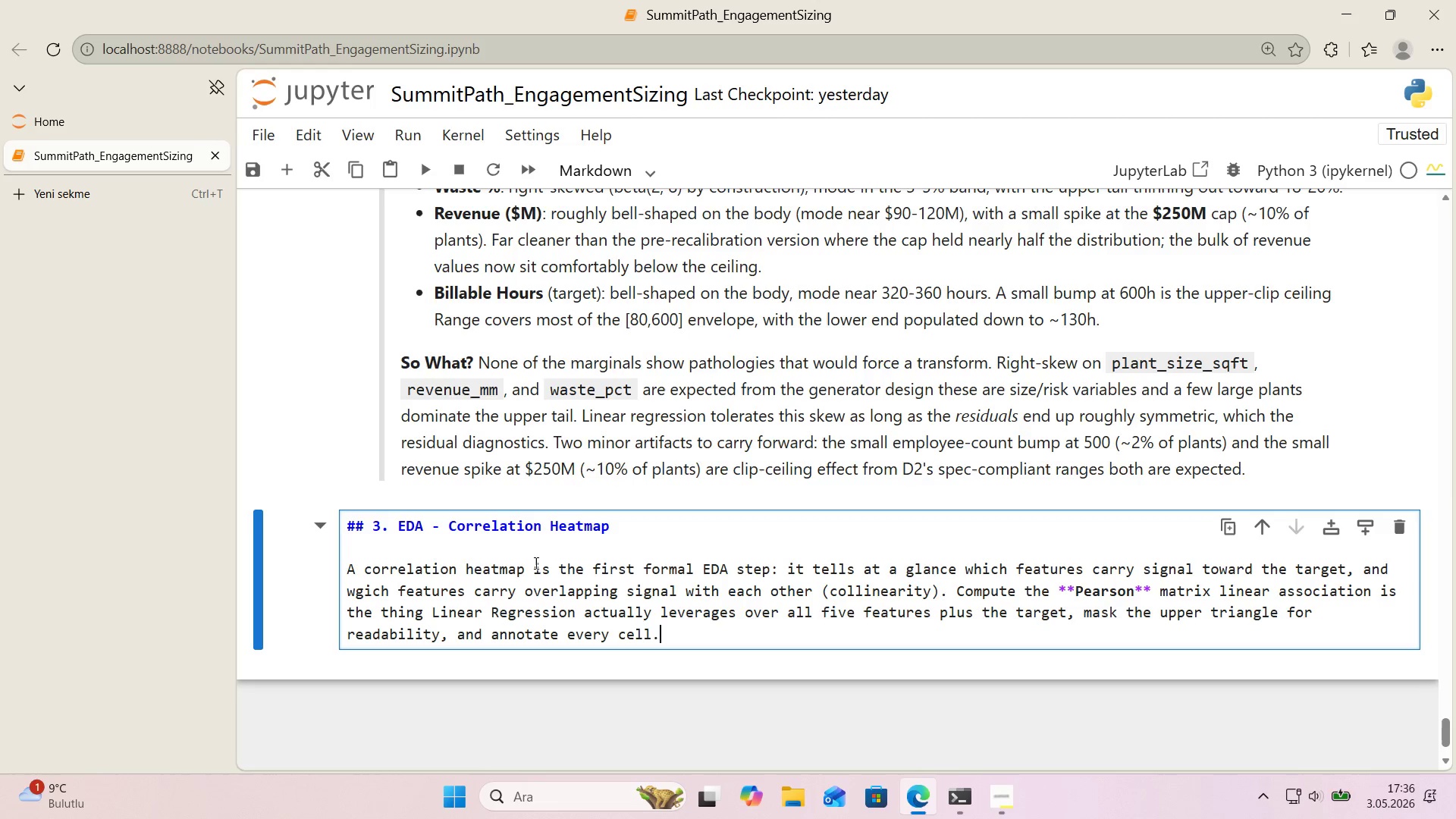 
key(Shift+Enter)
 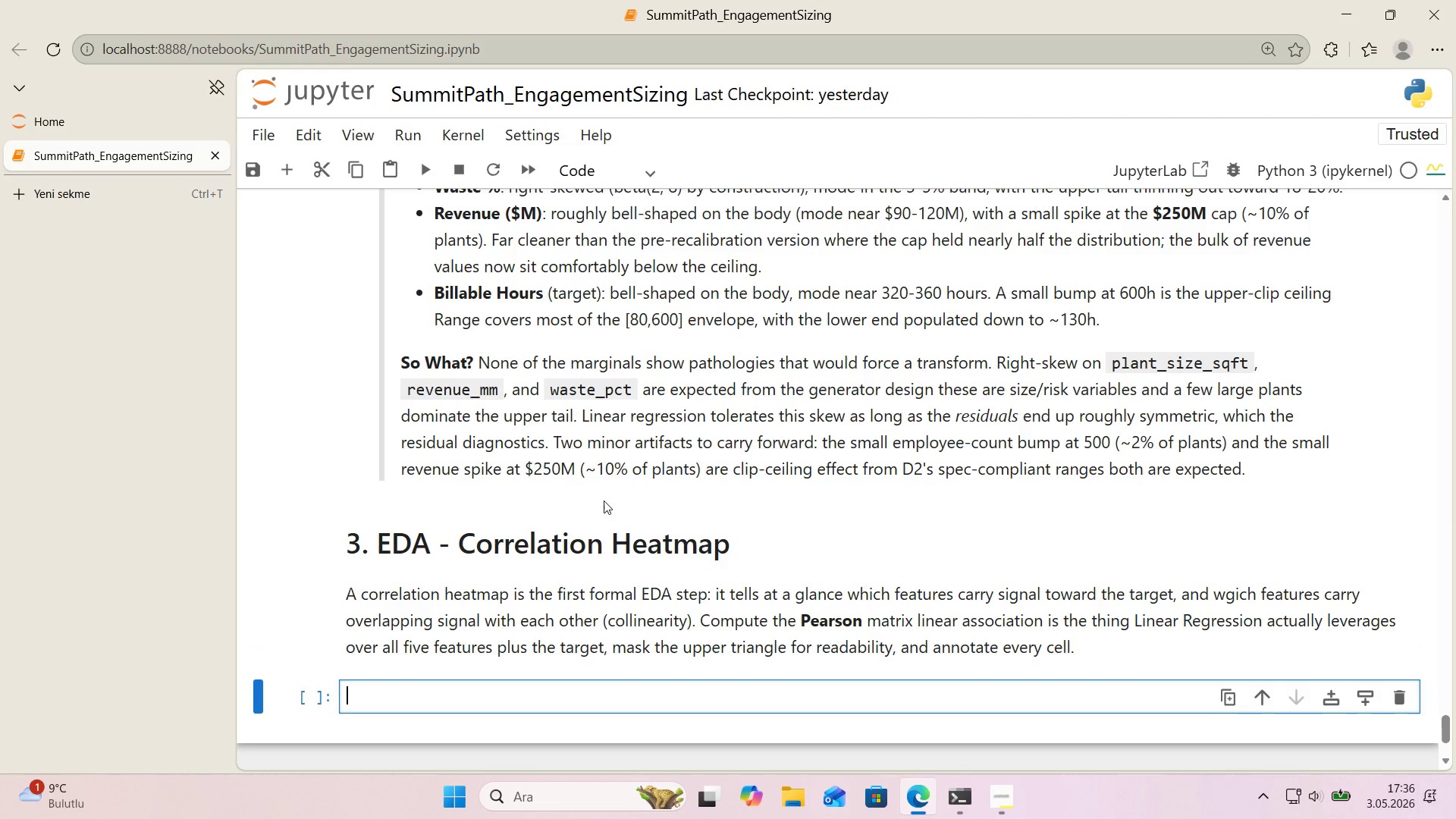 
scroll: coordinate [573, 531], scroll_direction: down, amount: 1.0
 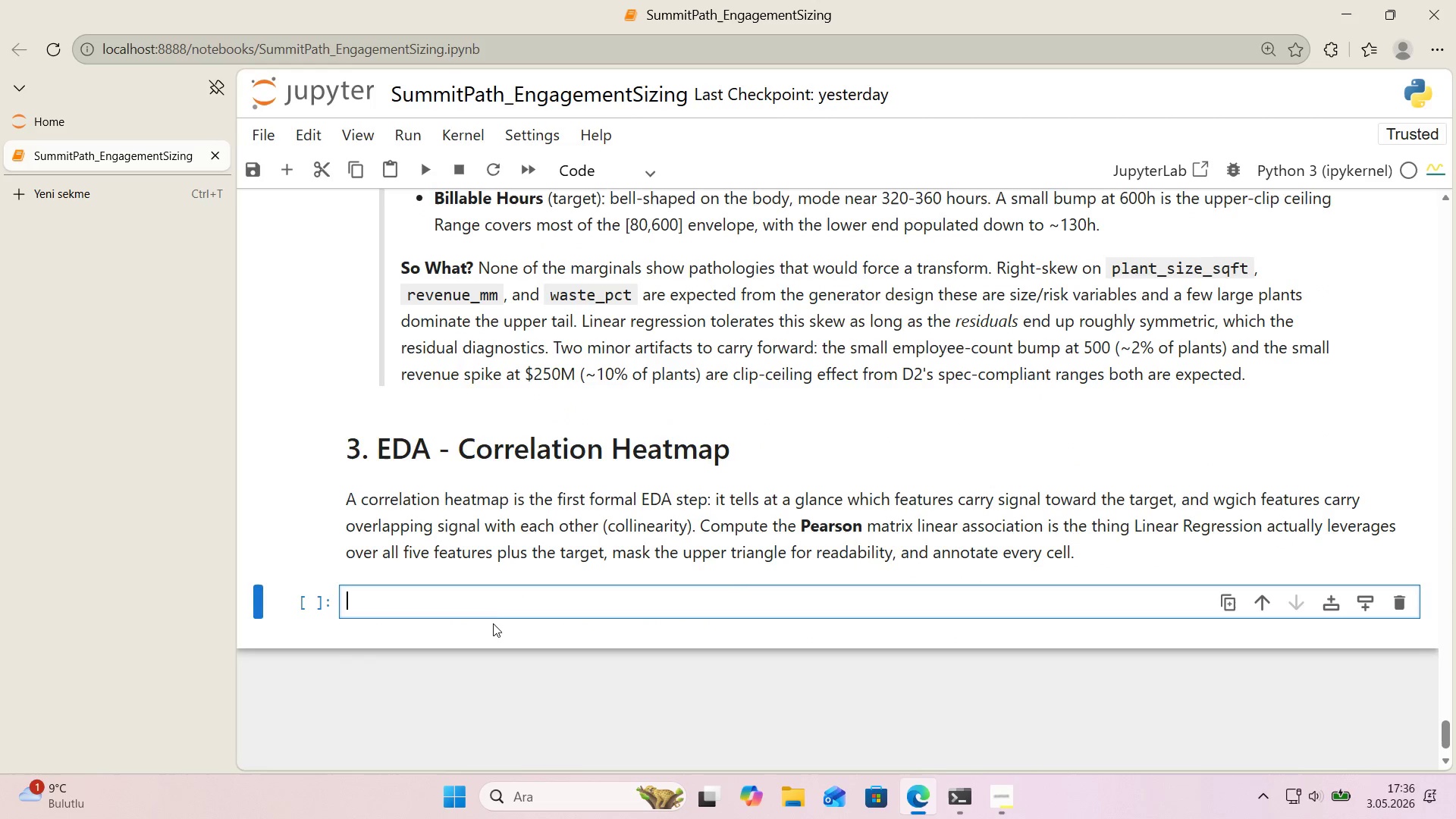 
left_click([496, 606])
 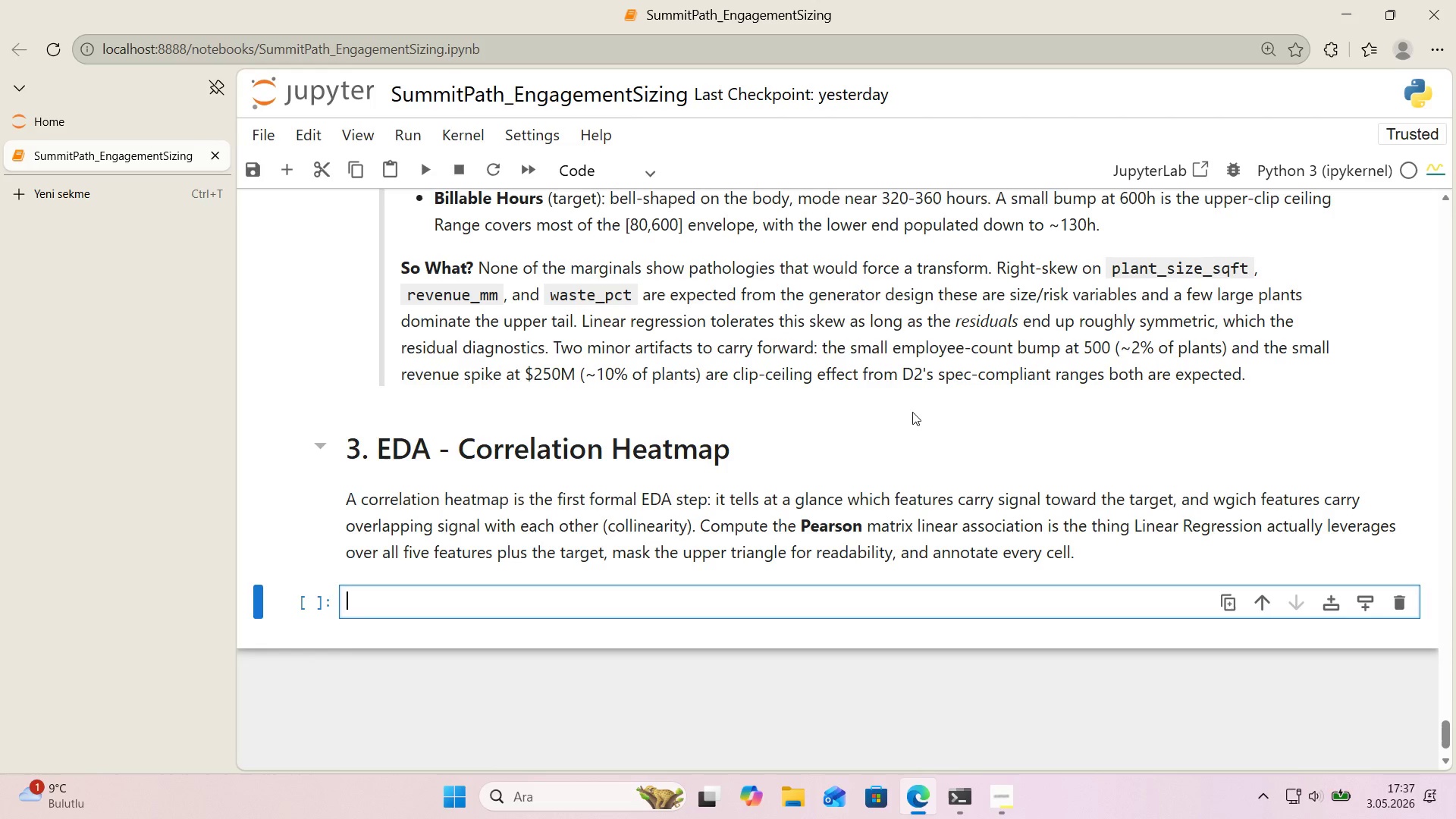 
wait(38.33)
 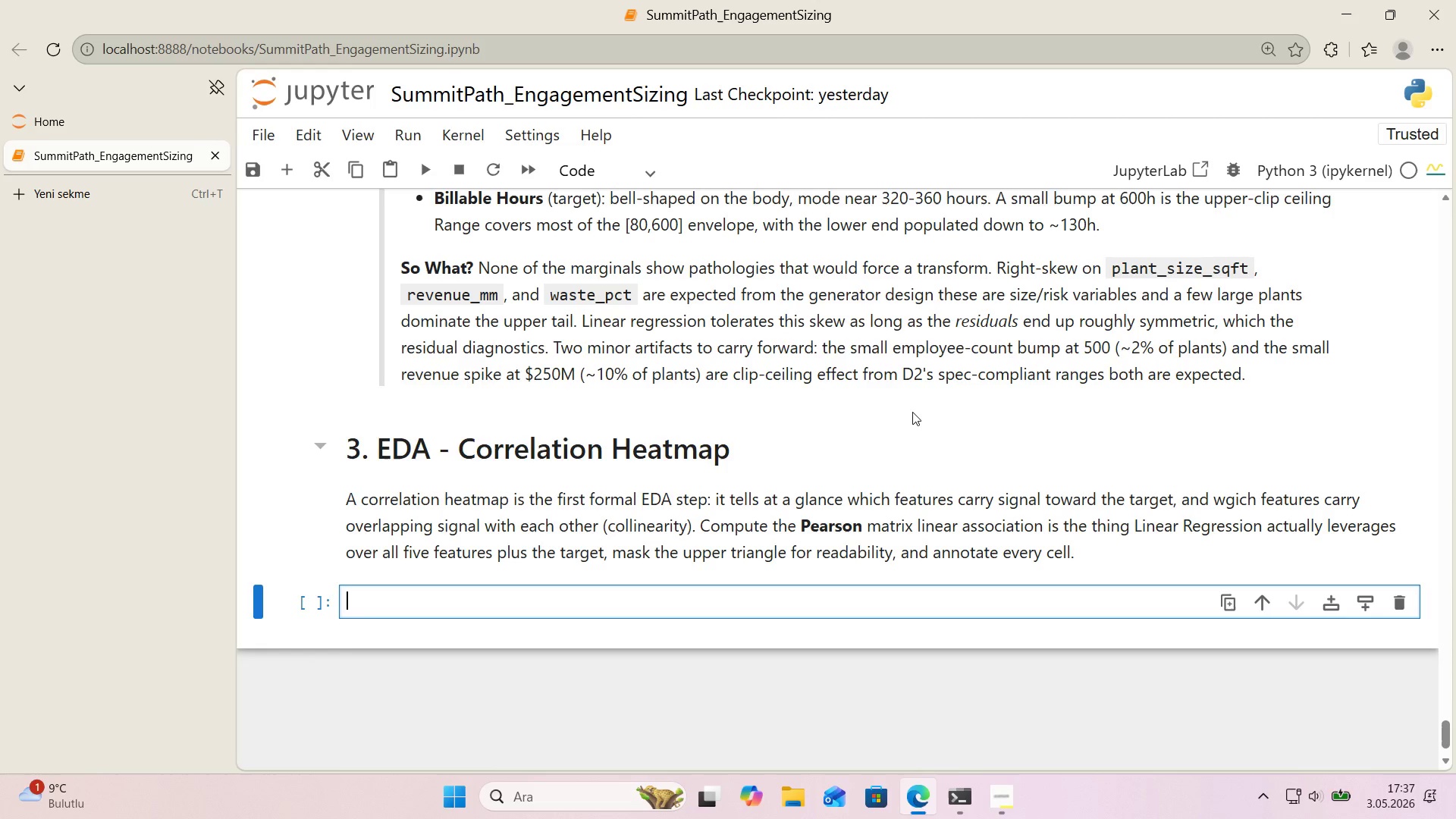 
scroll: coordinate [940, 407], scroll_direction: down, amount: 1.0
 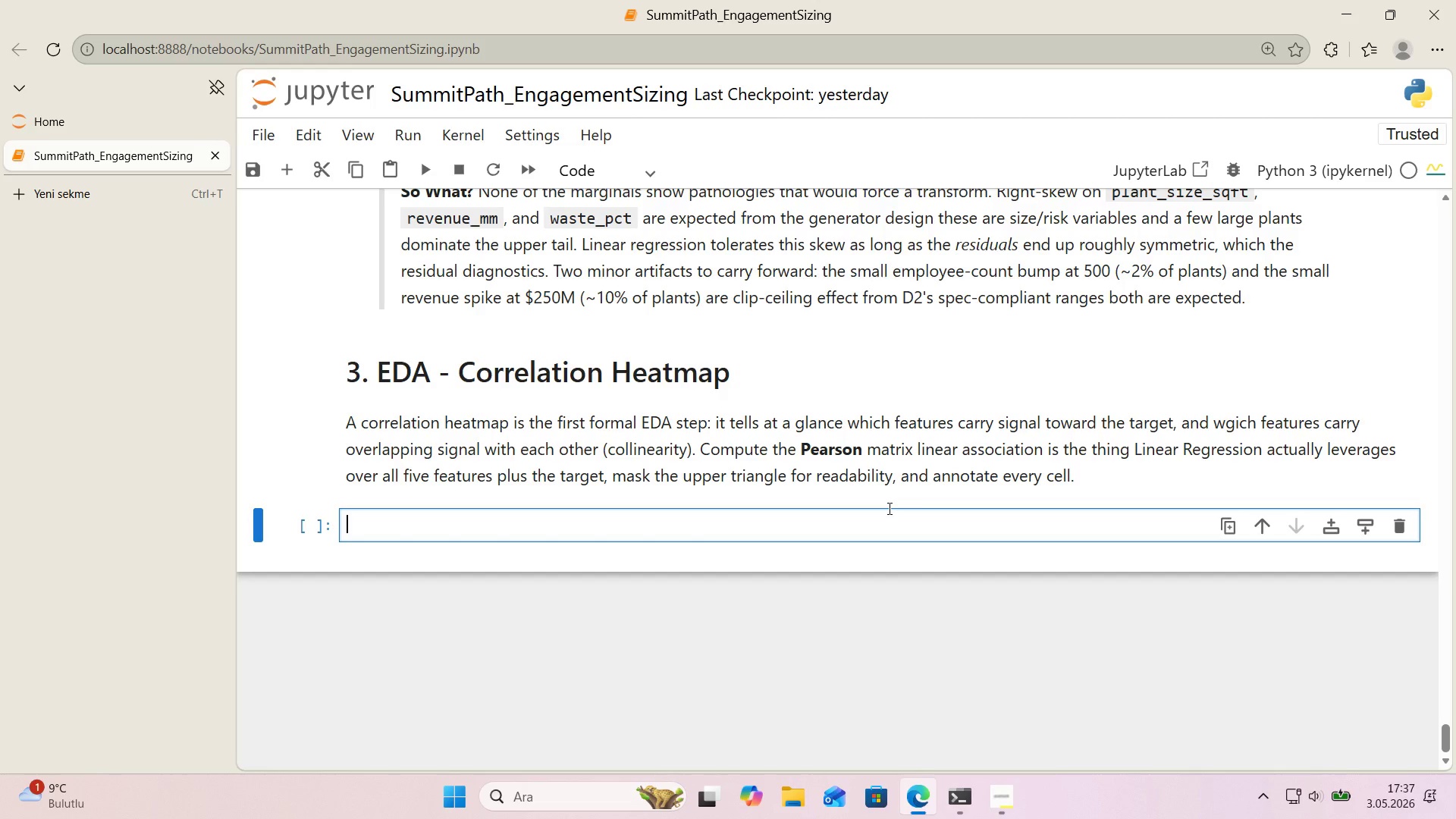 
wait(17.31)
 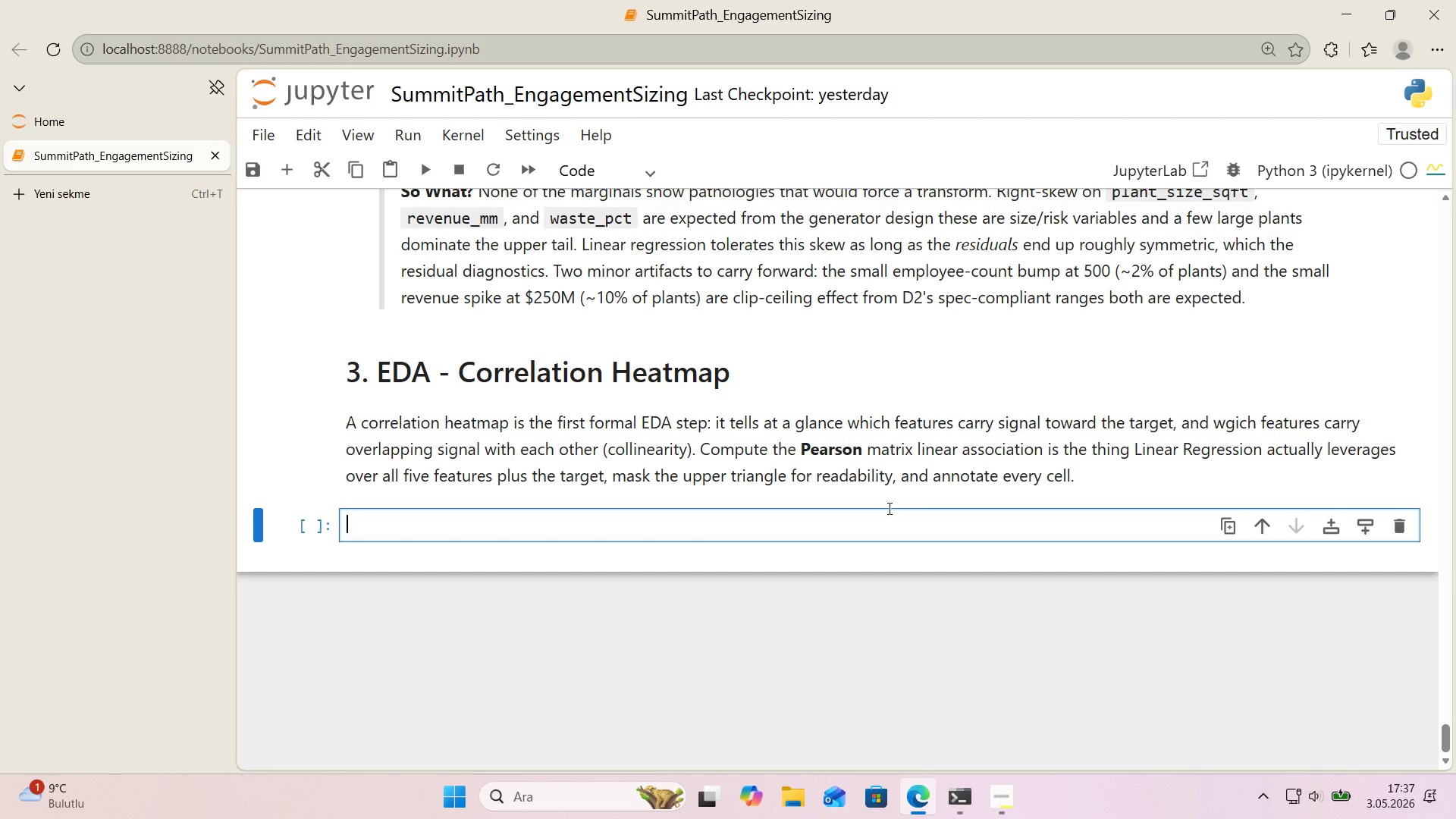 
left_click([175, 190])
 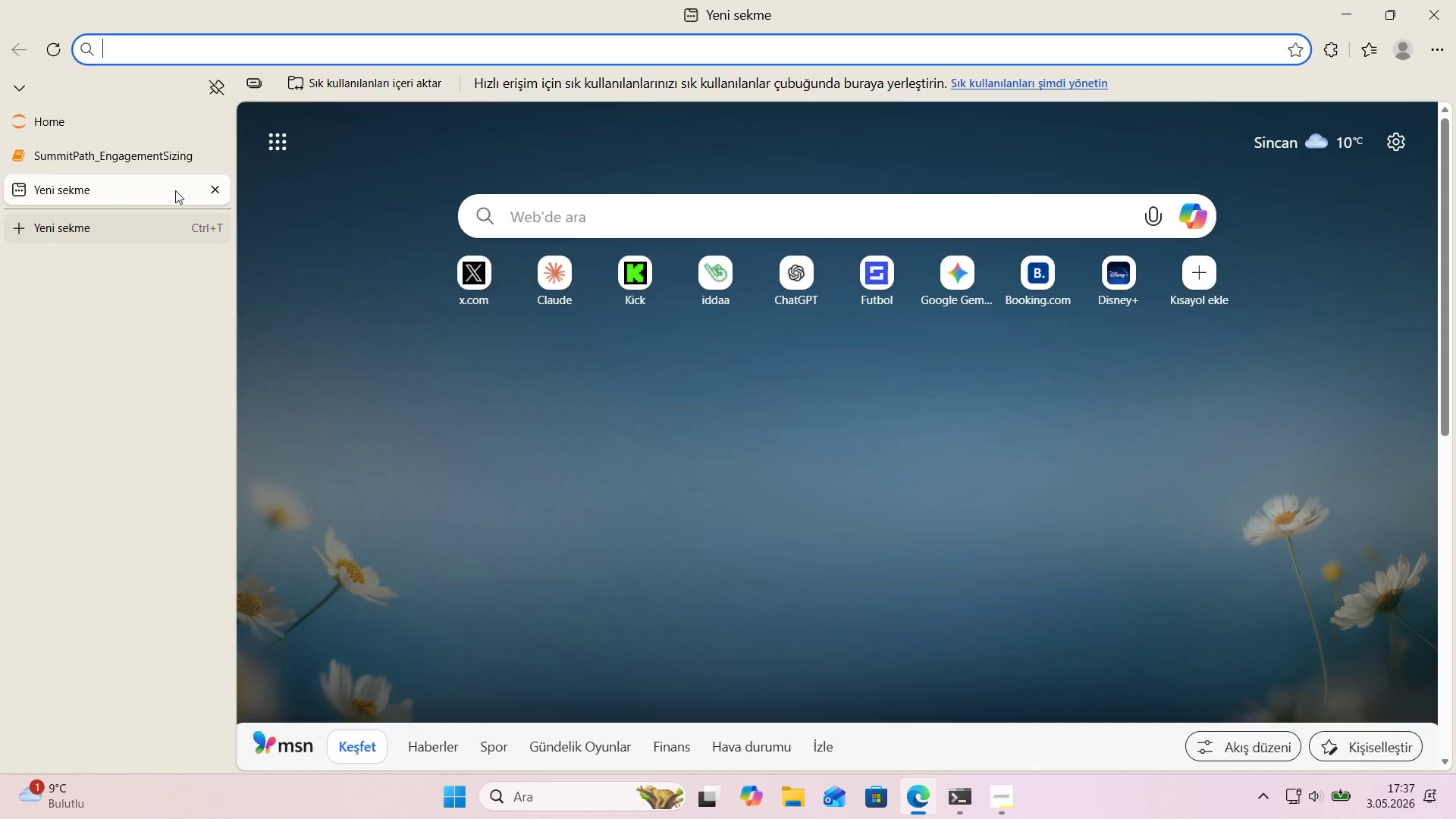 
type(seaborn heatmp)
 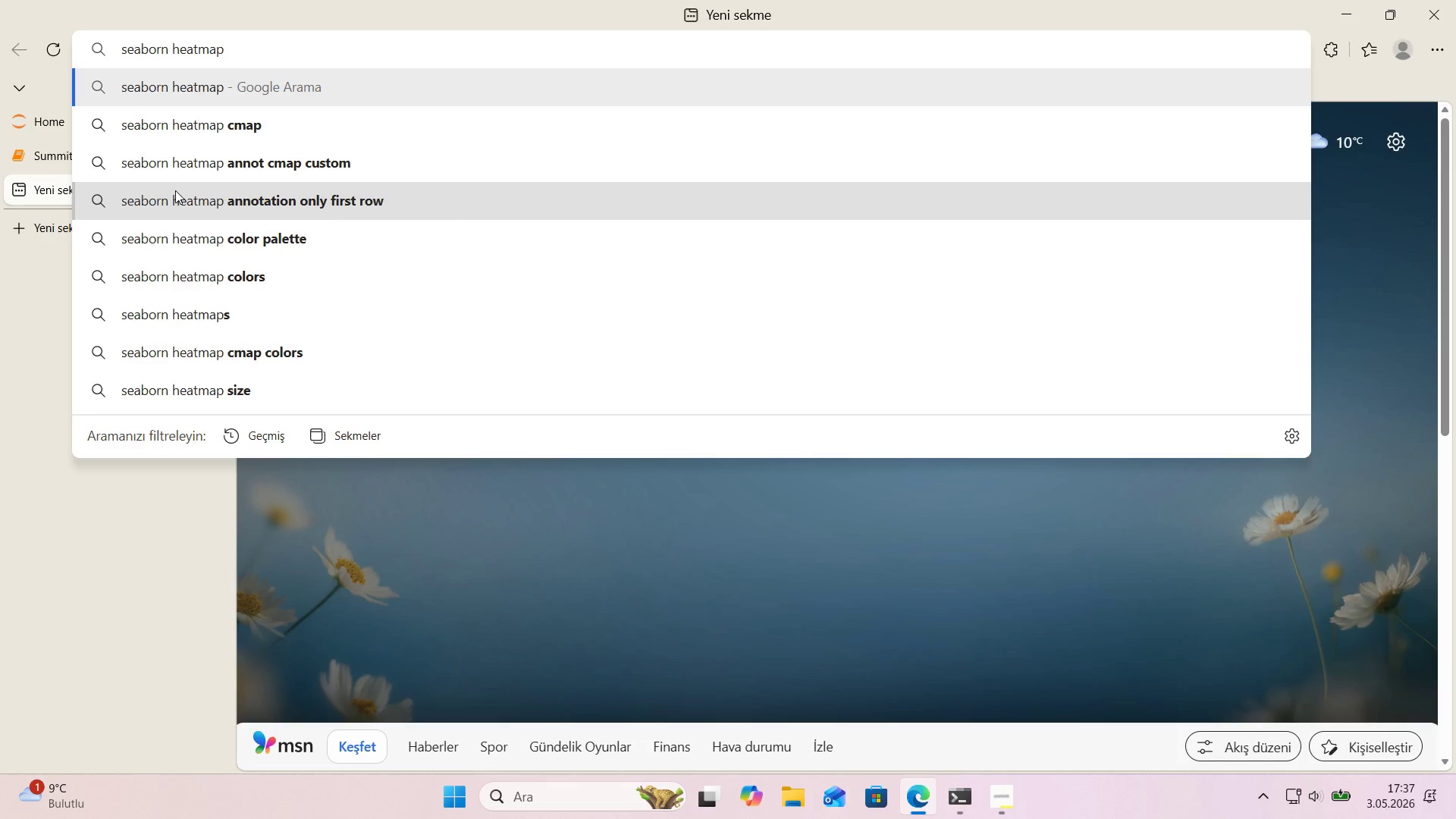 
key(Enter)
 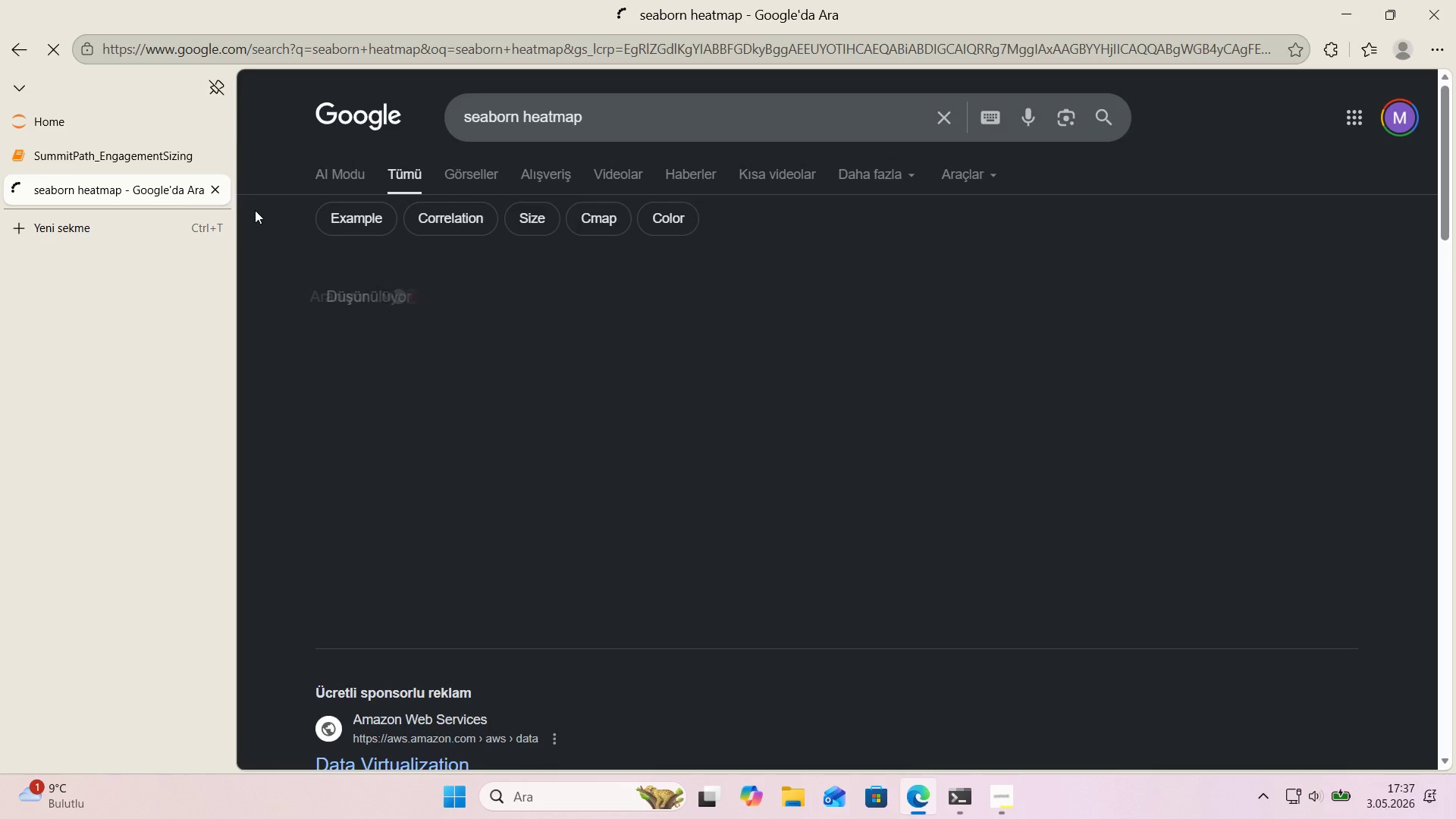 
scroll: coordinate [441, 350], scroll_direction: down, amount: 5.0
 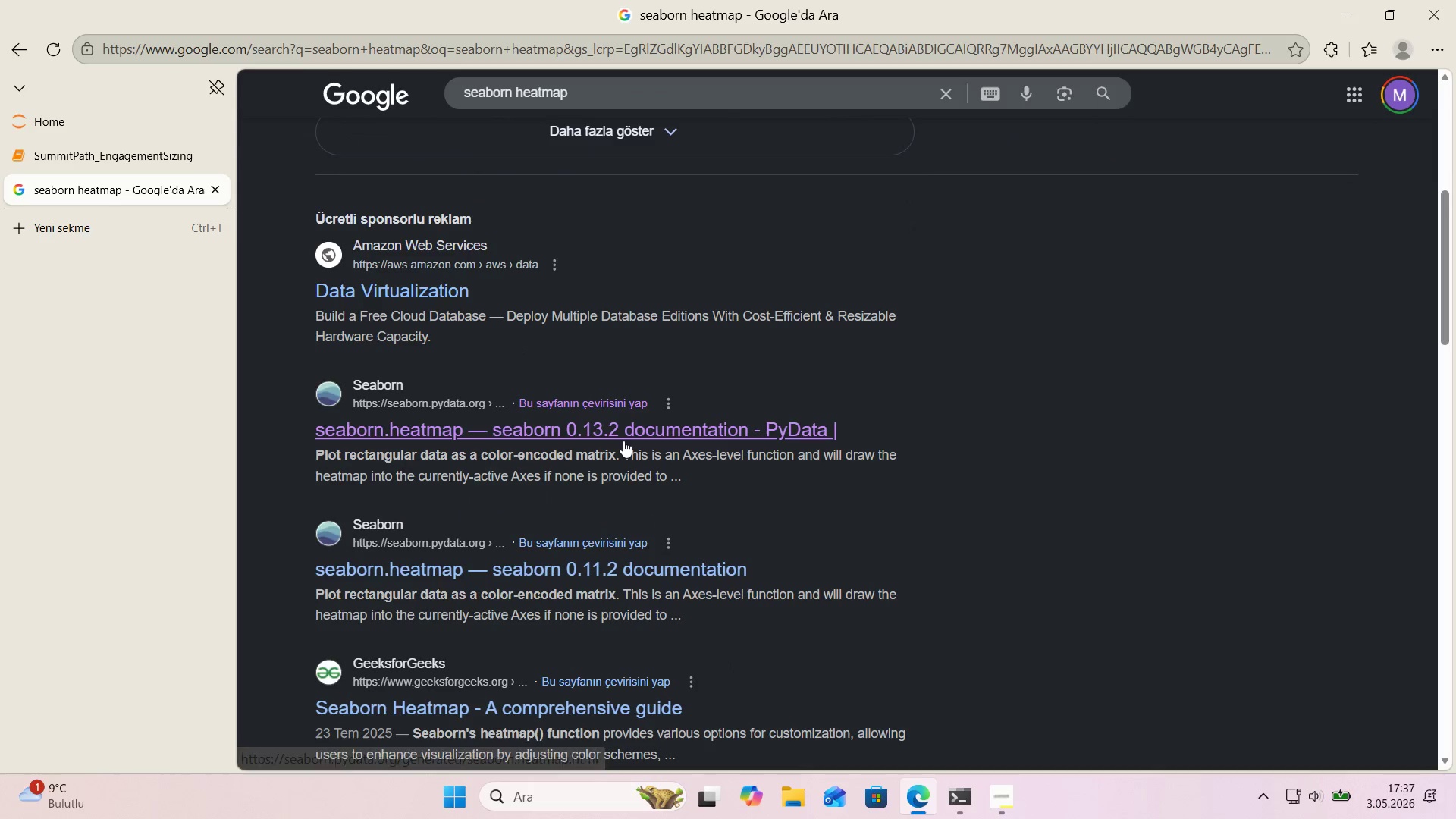 
left_click([623, 441])
 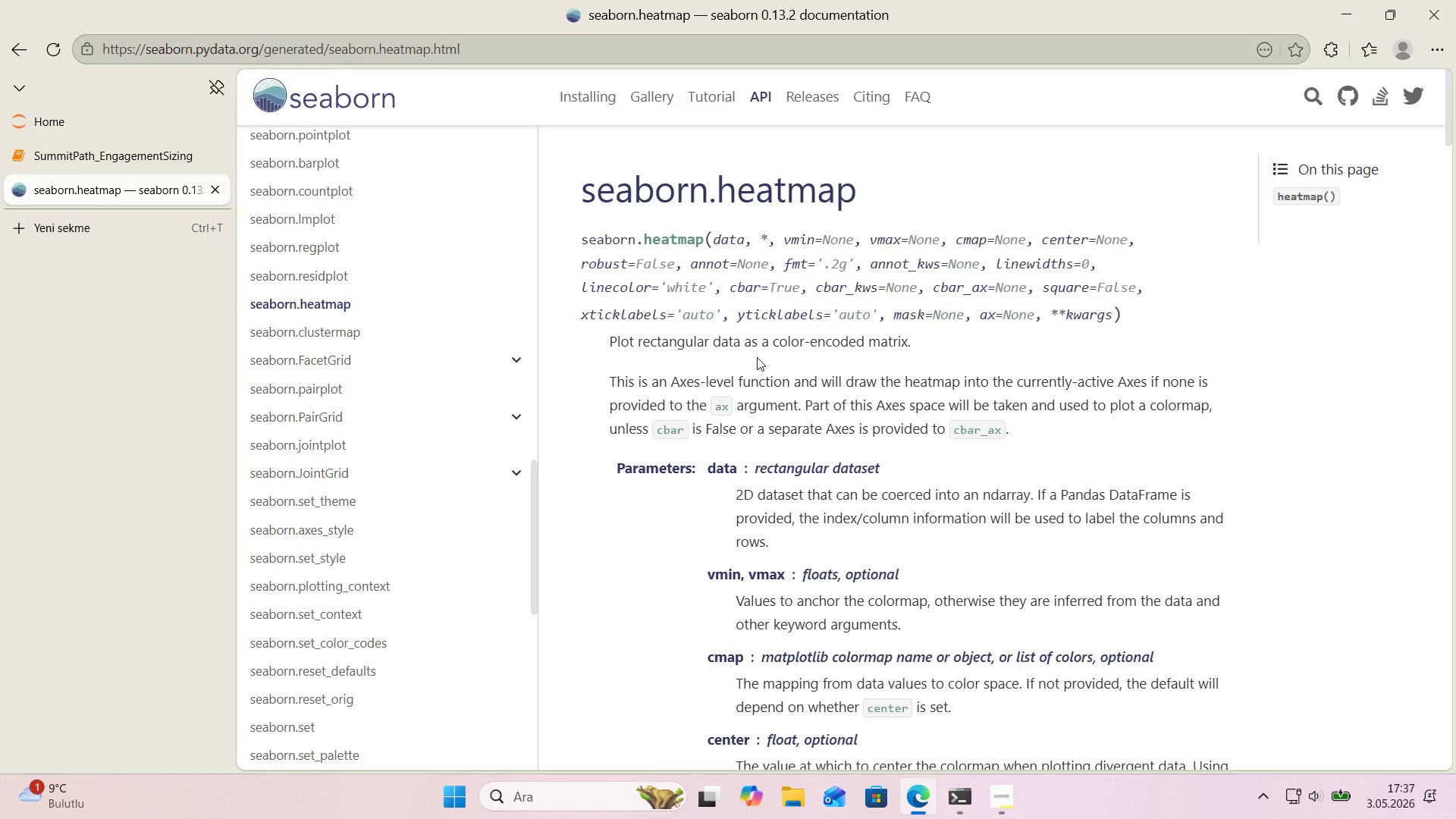 
wait(18.38)
 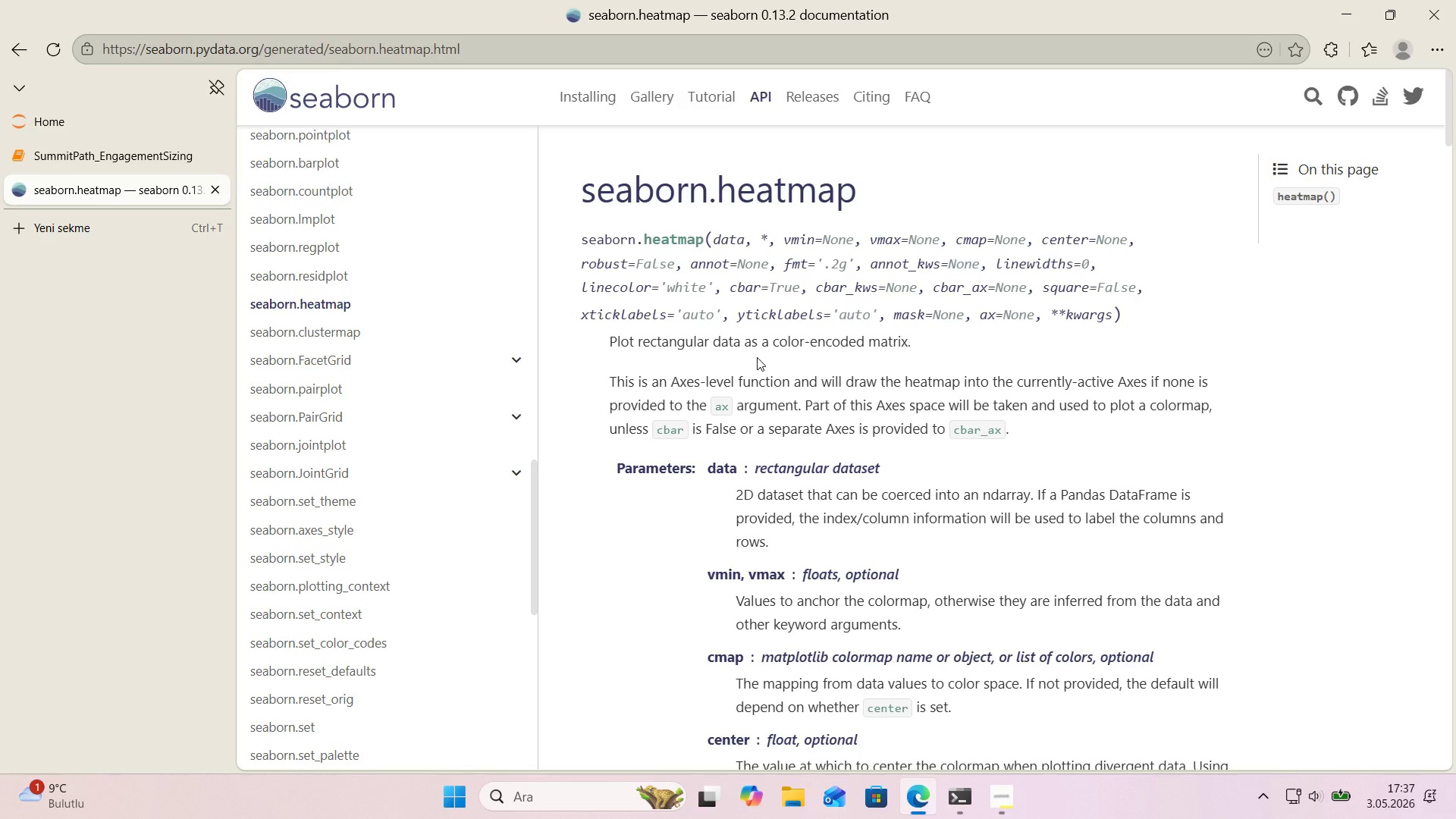 
scroll: coordinate [752, 359], scroll_direction: down, amount: 39.0
 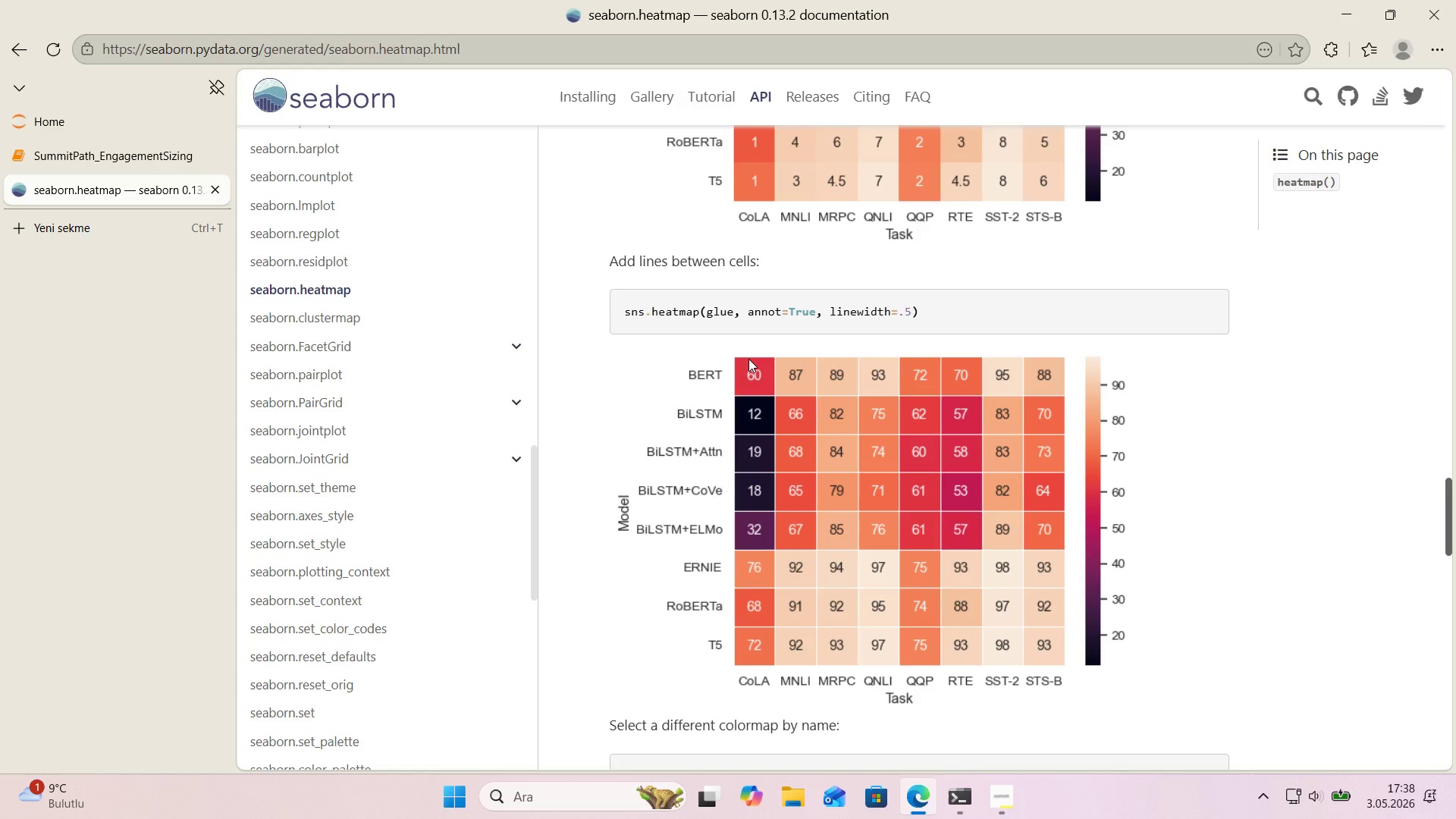 
wait(8.04)
 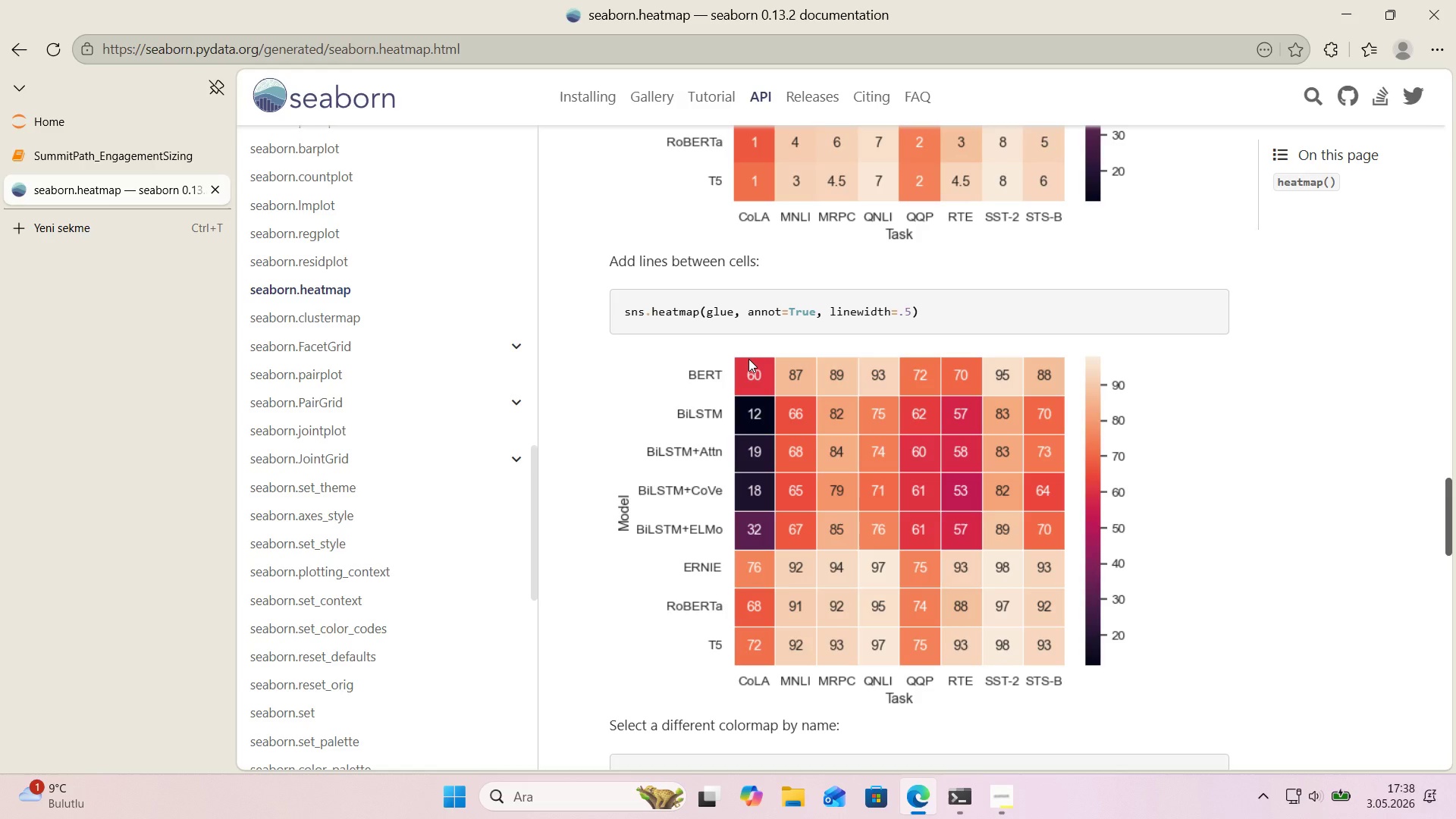 
scroll: coordinate [746, 360], scroll_direction: down, amount: 24.0
 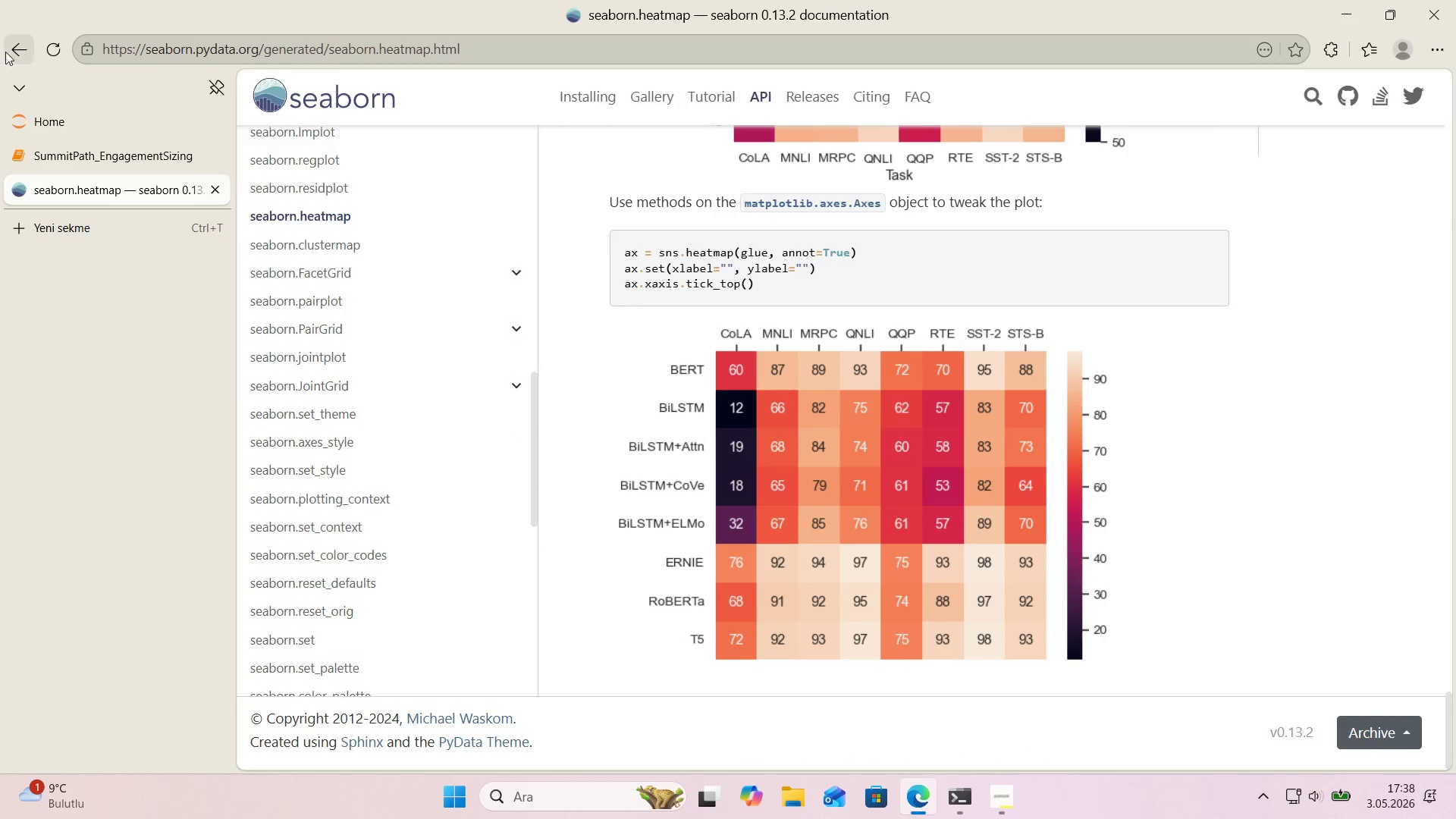 
left_click([8, 50])
 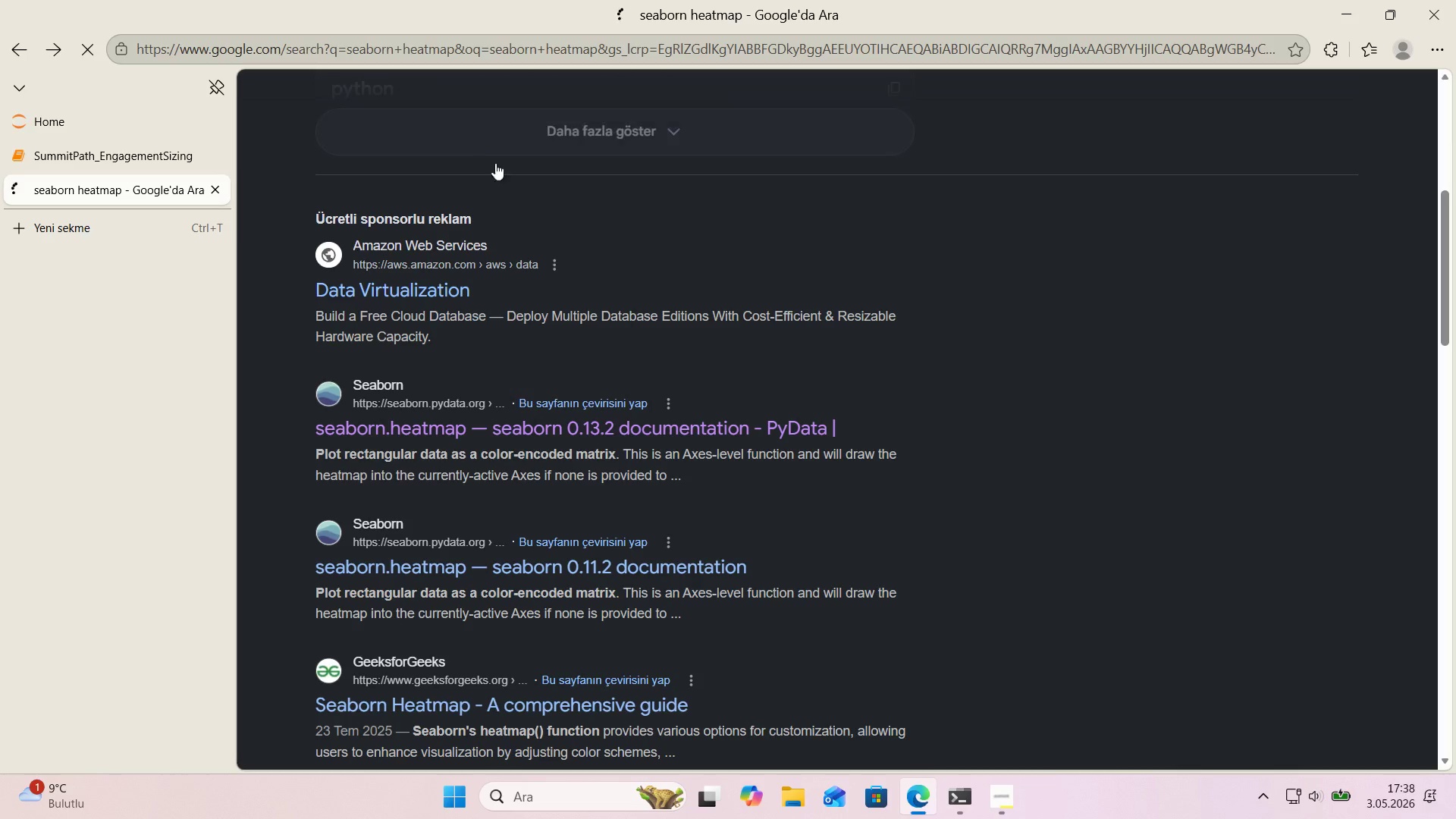 
scroll: coordinate [494, 165], scroll_direction: up, amount: 7.0
 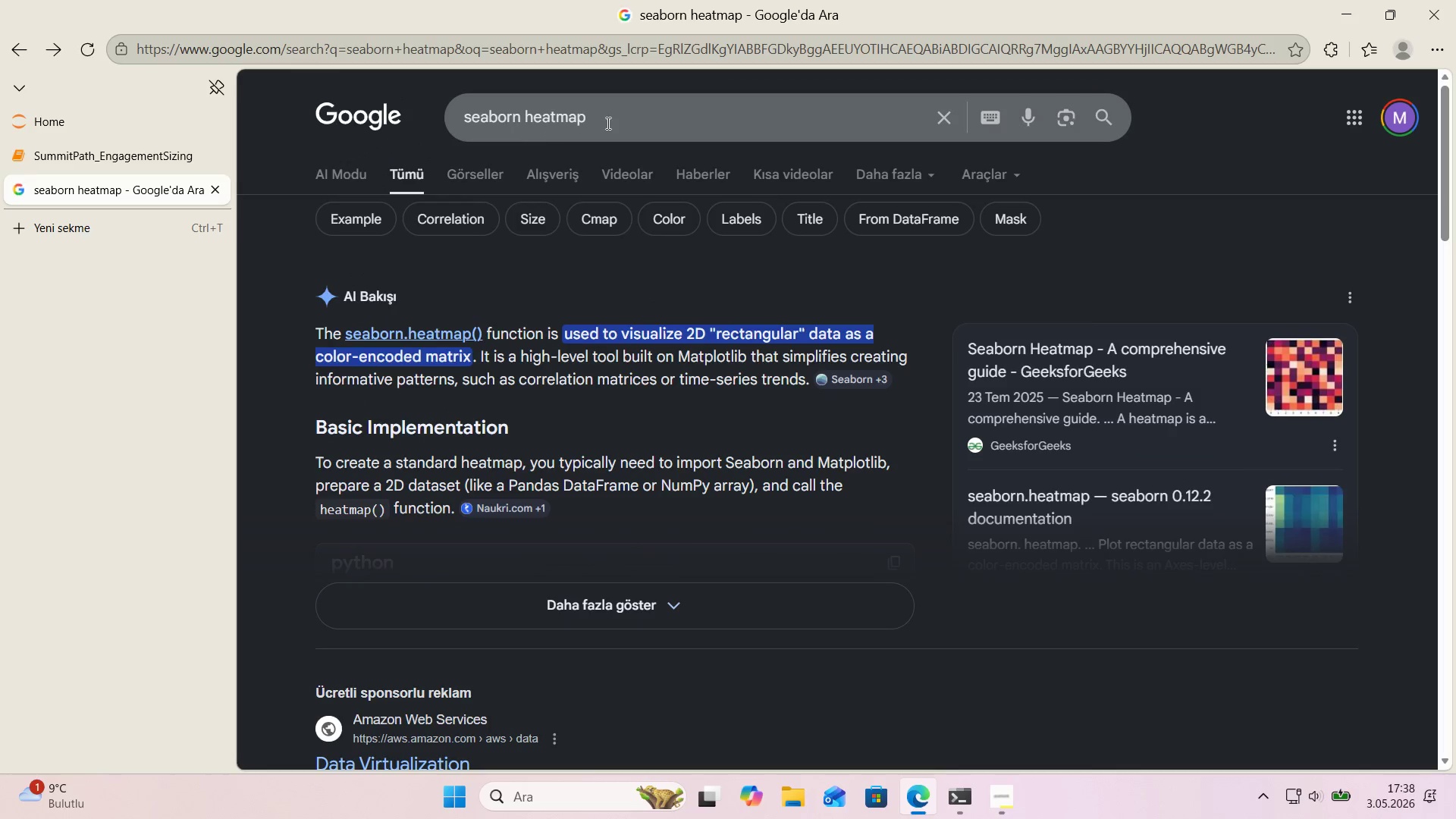 
left_click([607, 123])
 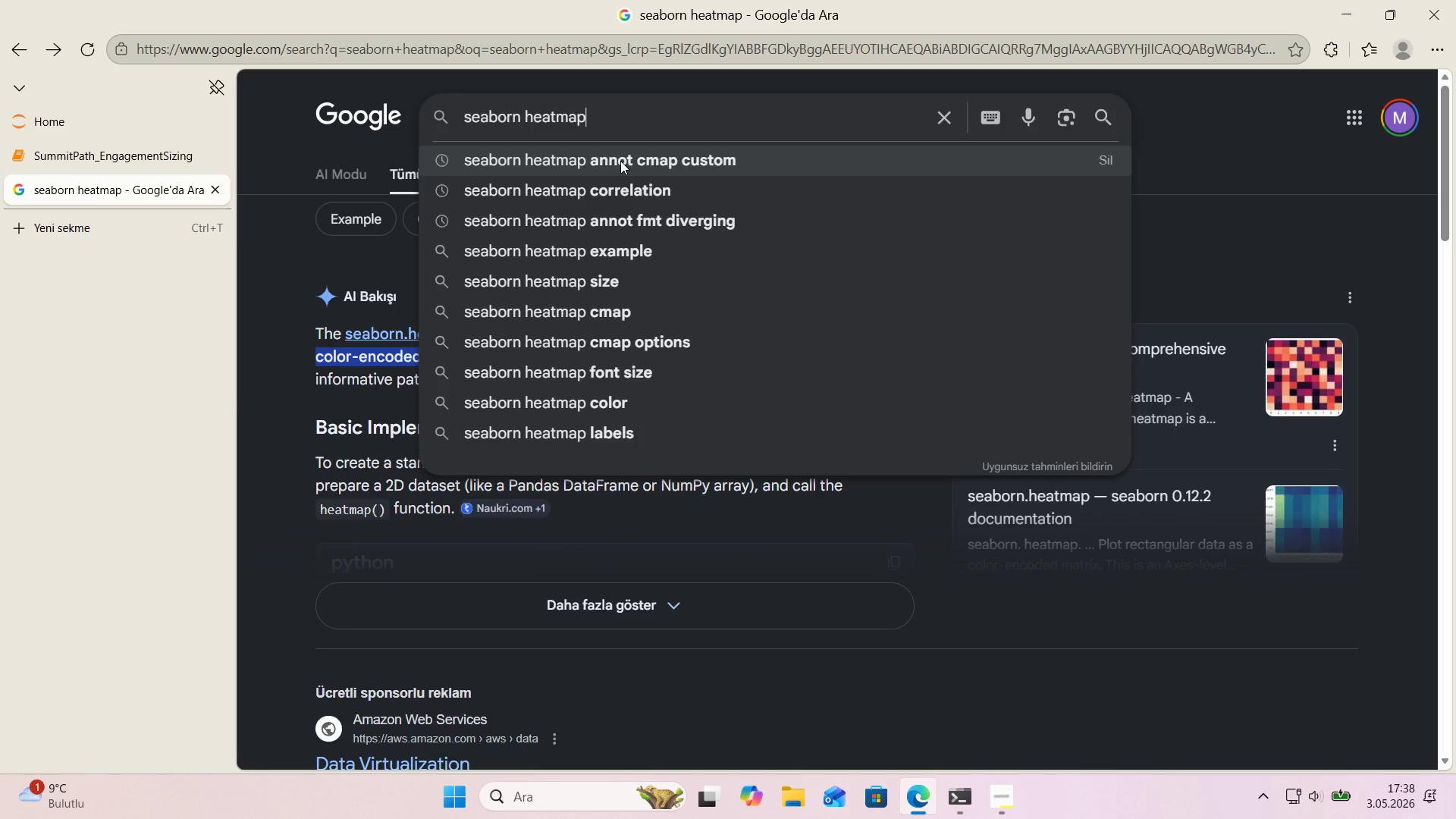 
left_click([620, 161])
 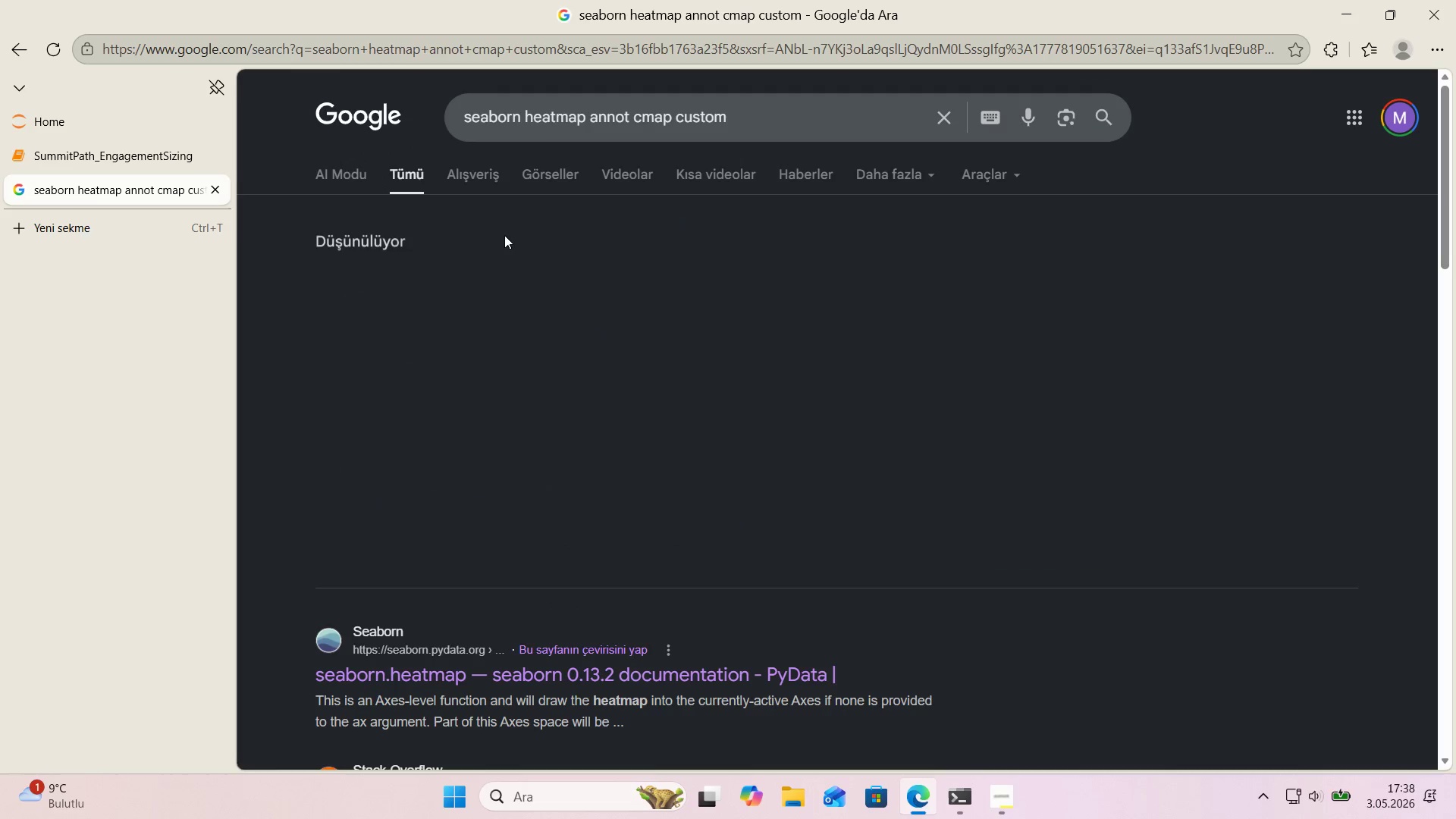 
scroll: coordinate [504, 235], scroll_direction: down, amount: 1.0
 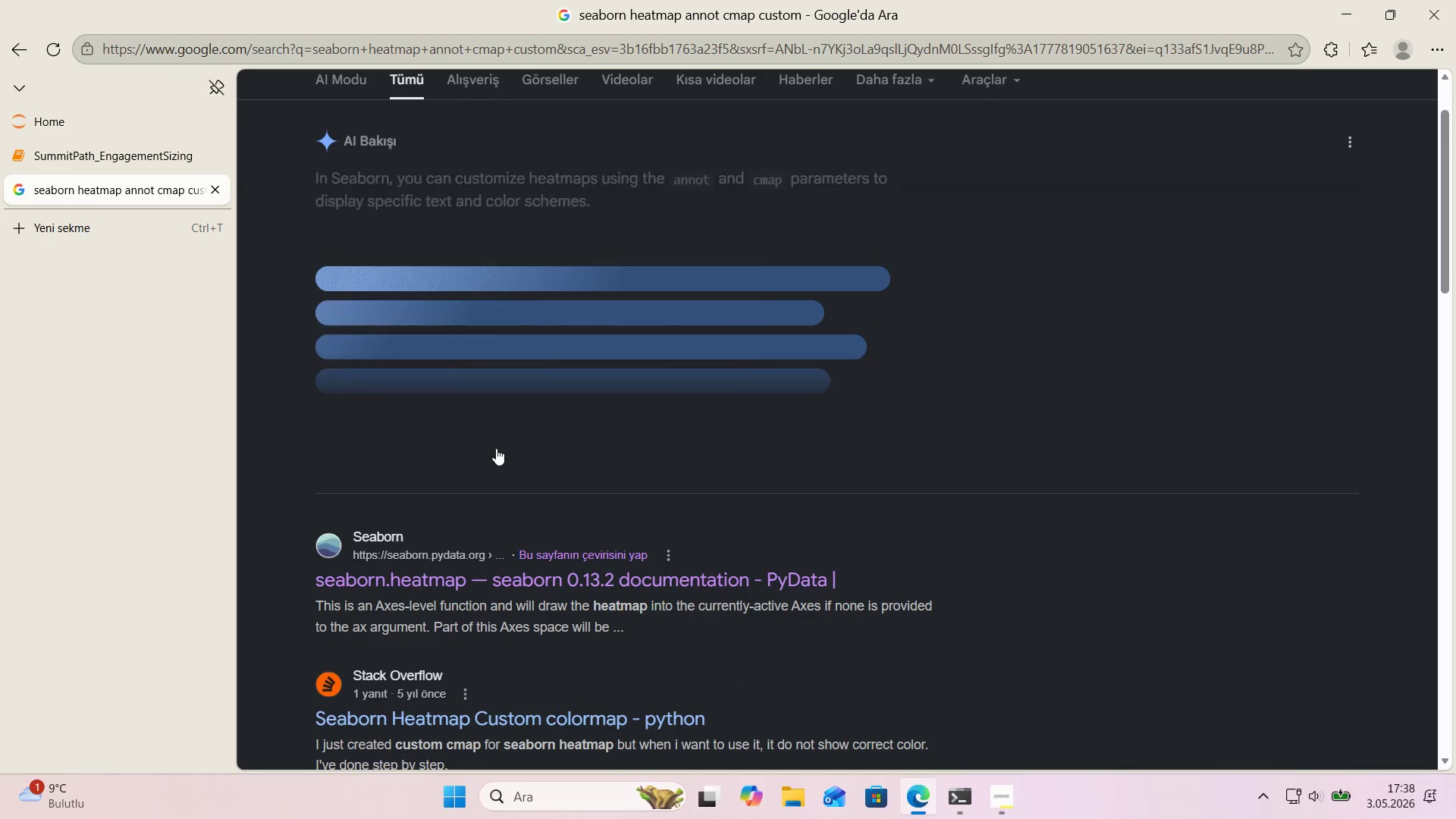 
left_click([504, 465])
 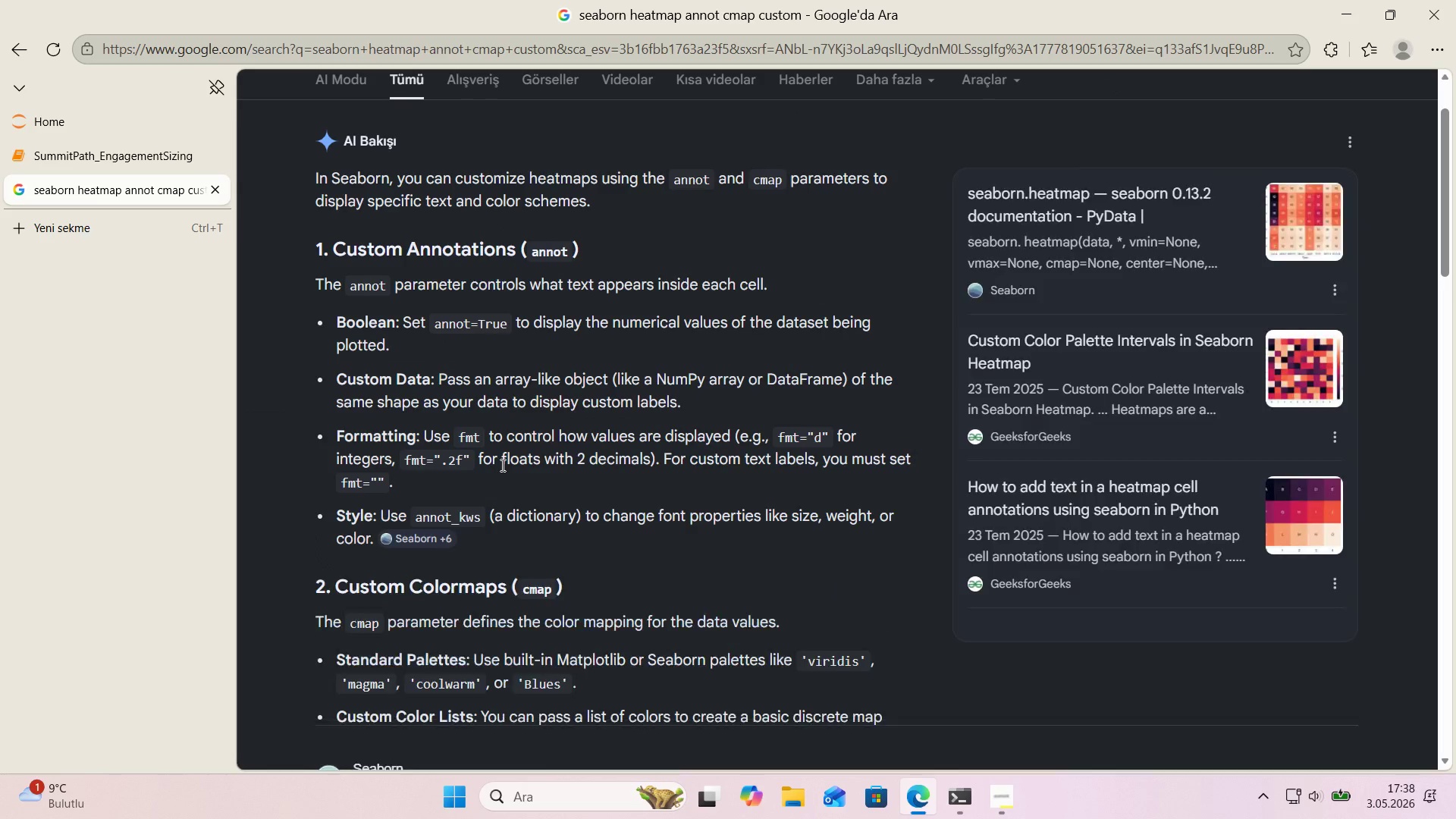 
scroll: coordinate [499, 463], scroll_direction: down, amount: 10.0
 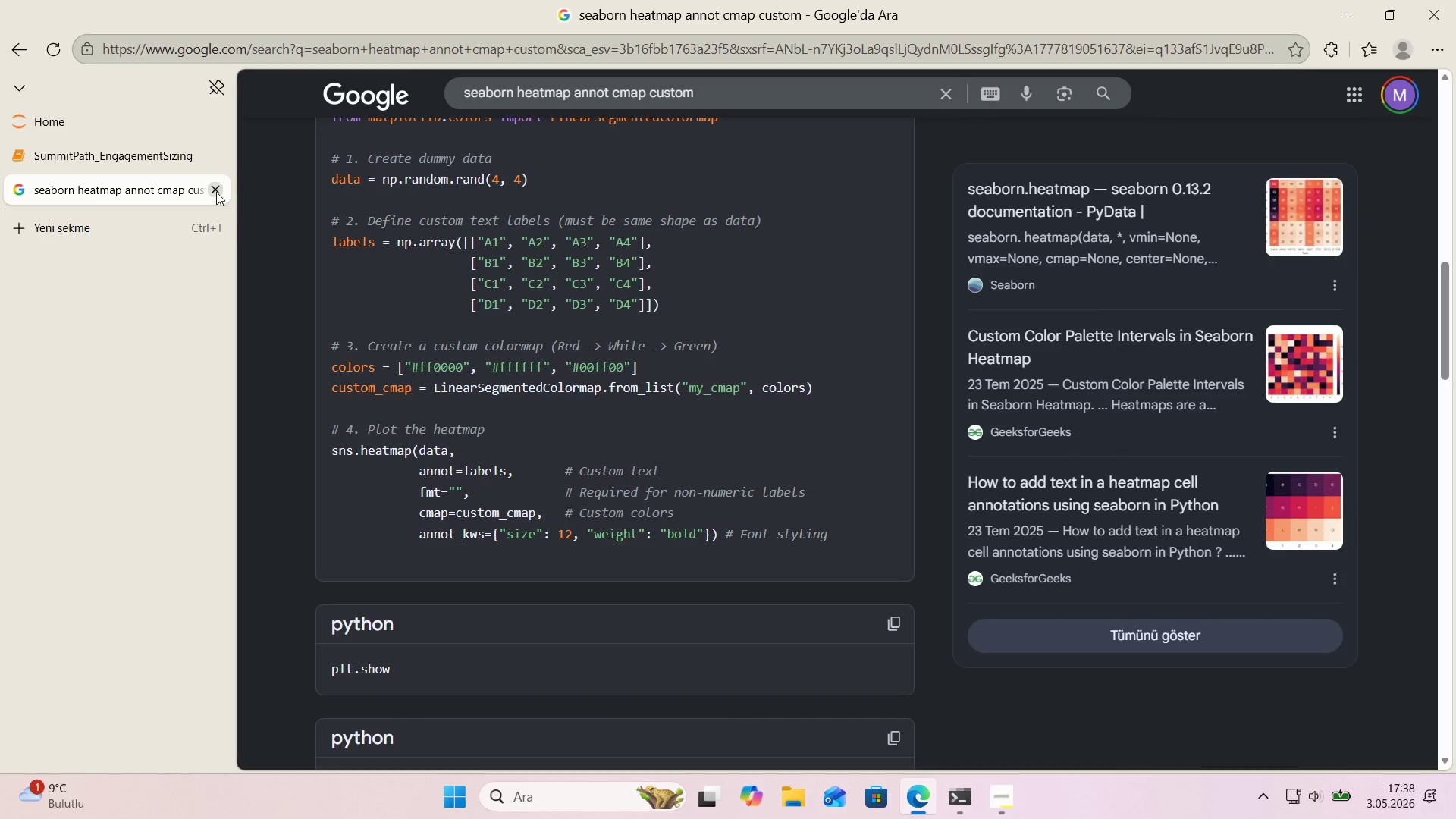 
left_click([216, 192])
 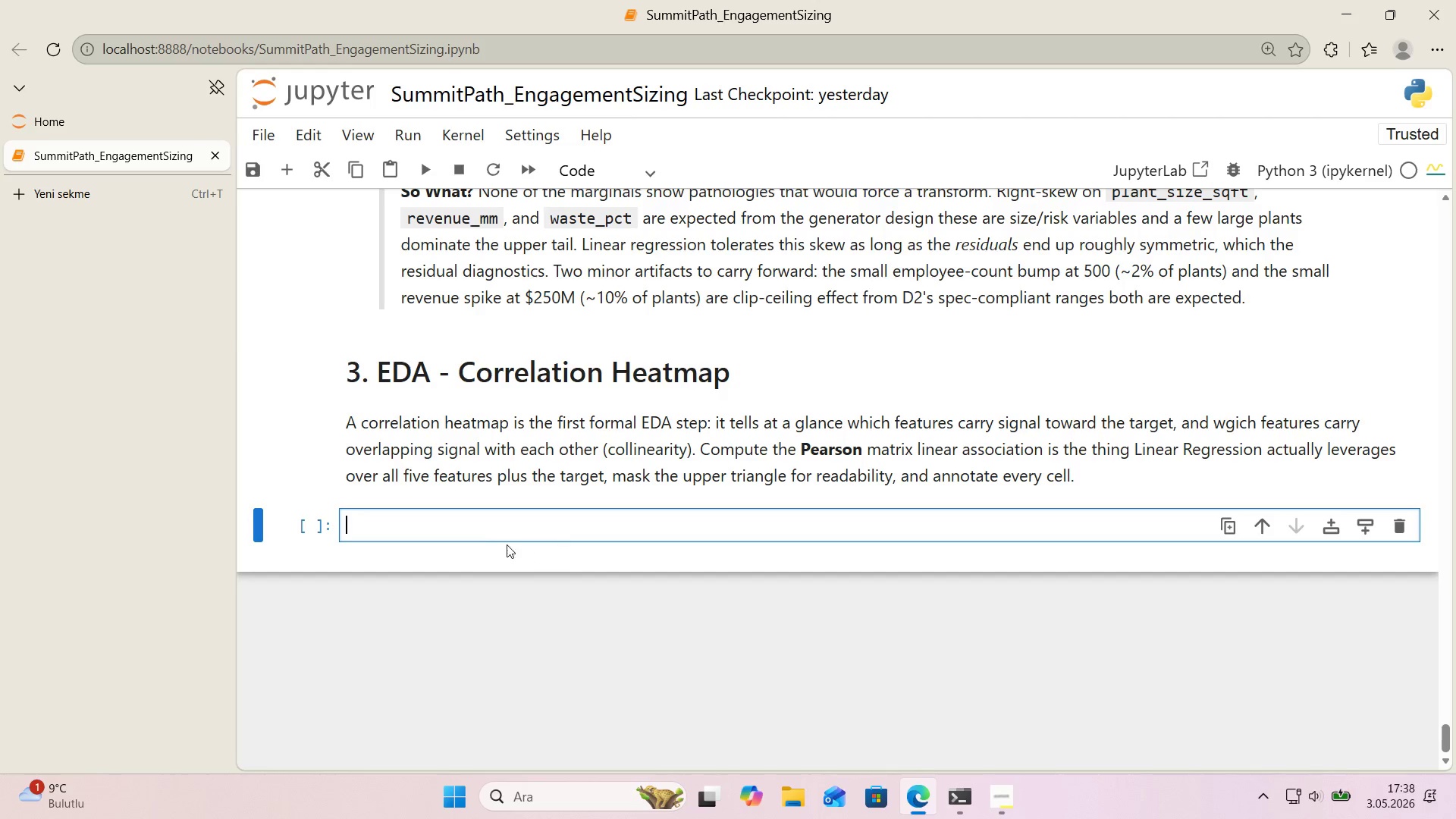 
left_click([479, 524])
 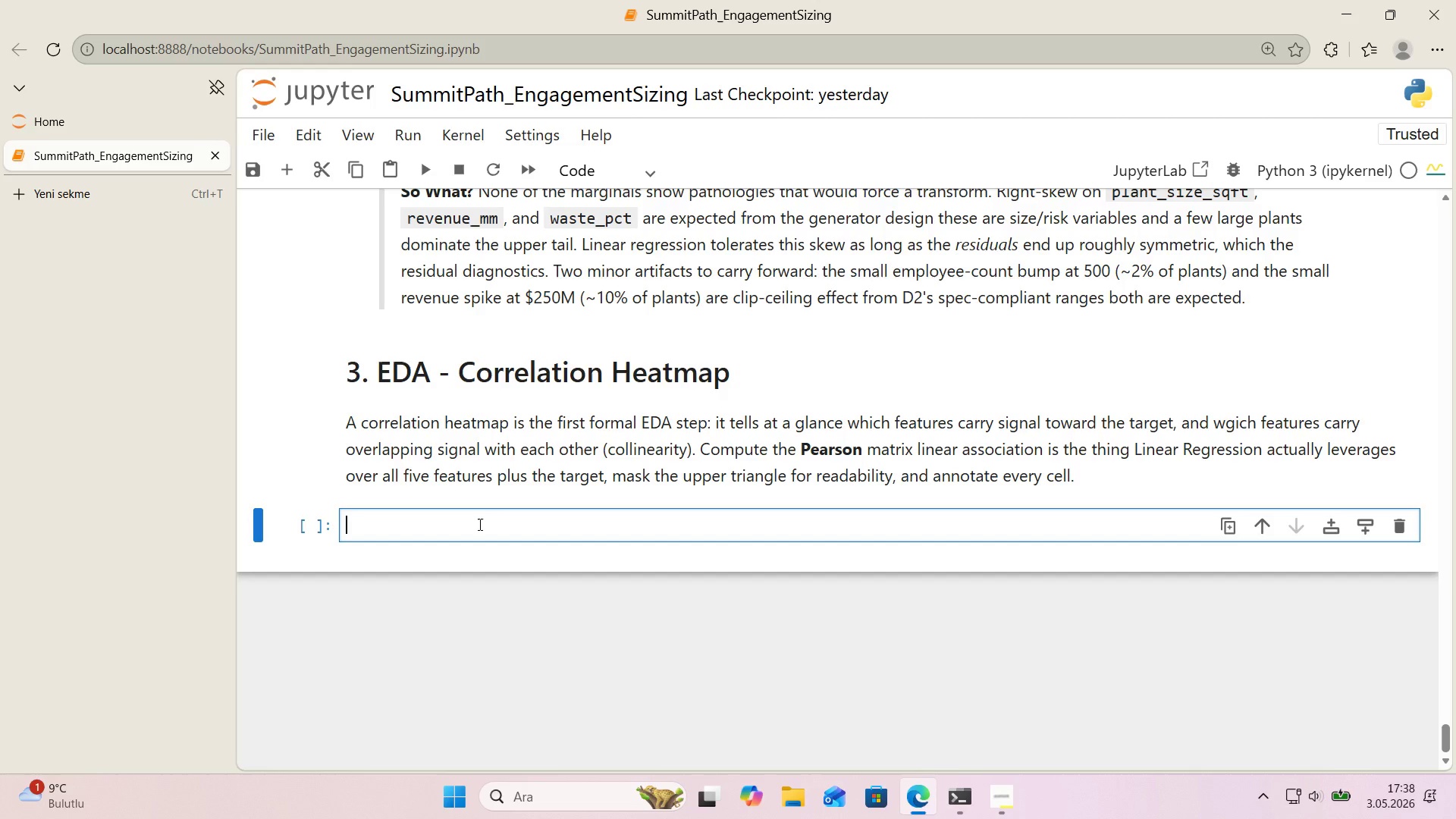 
type(corr_matr'x ) df.corr*()
 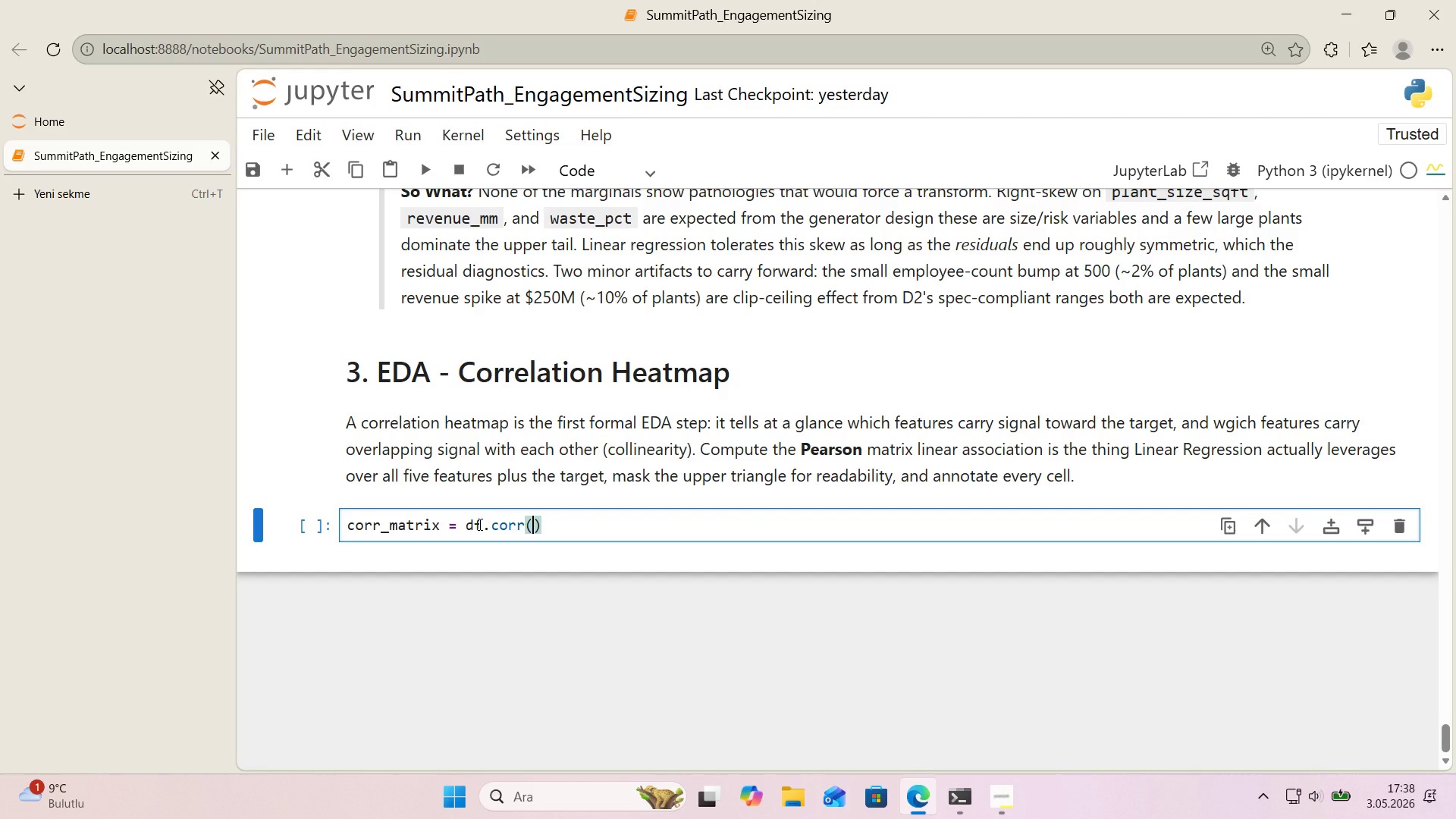 
 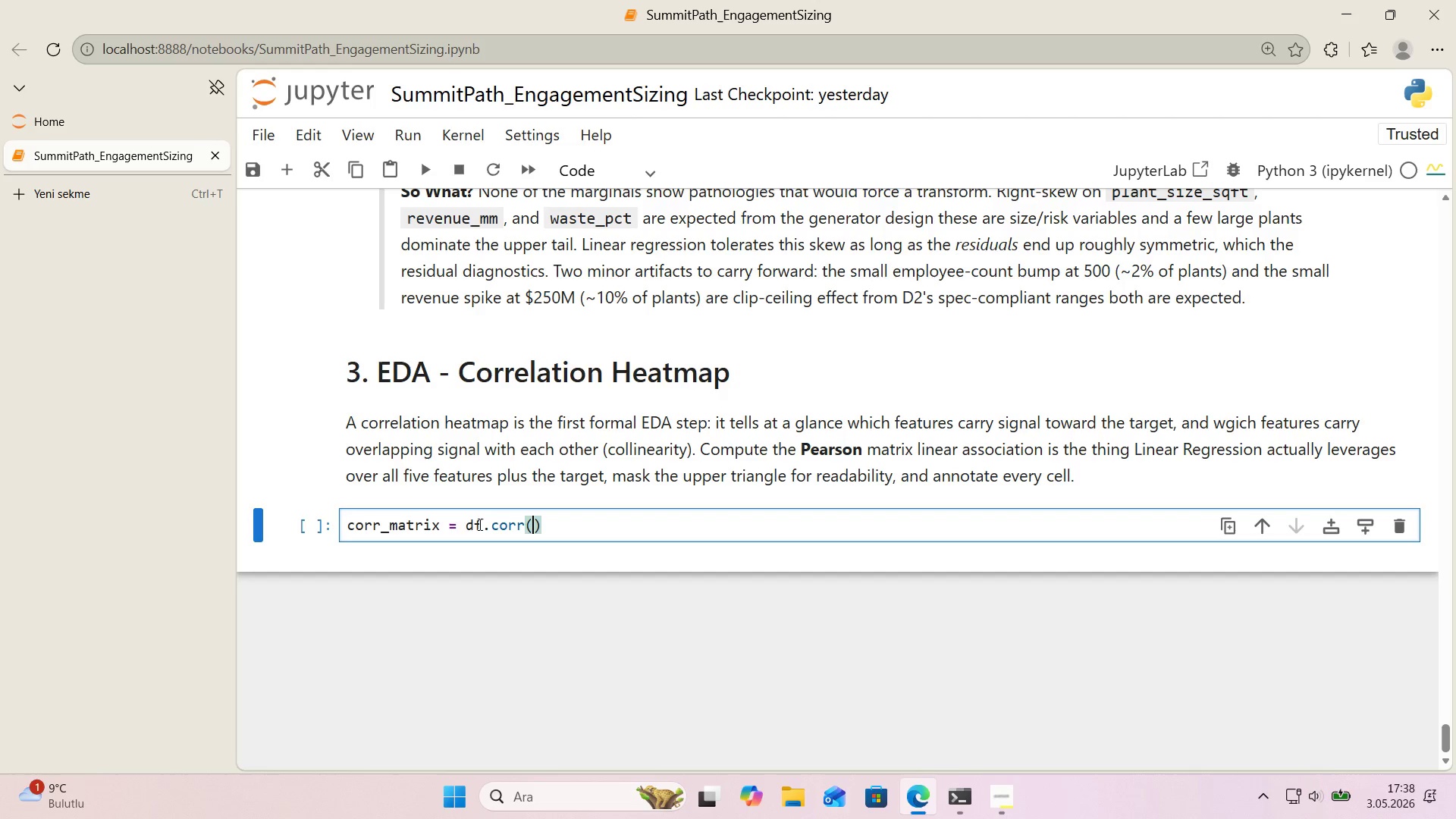 
key(ArrowLeft)
 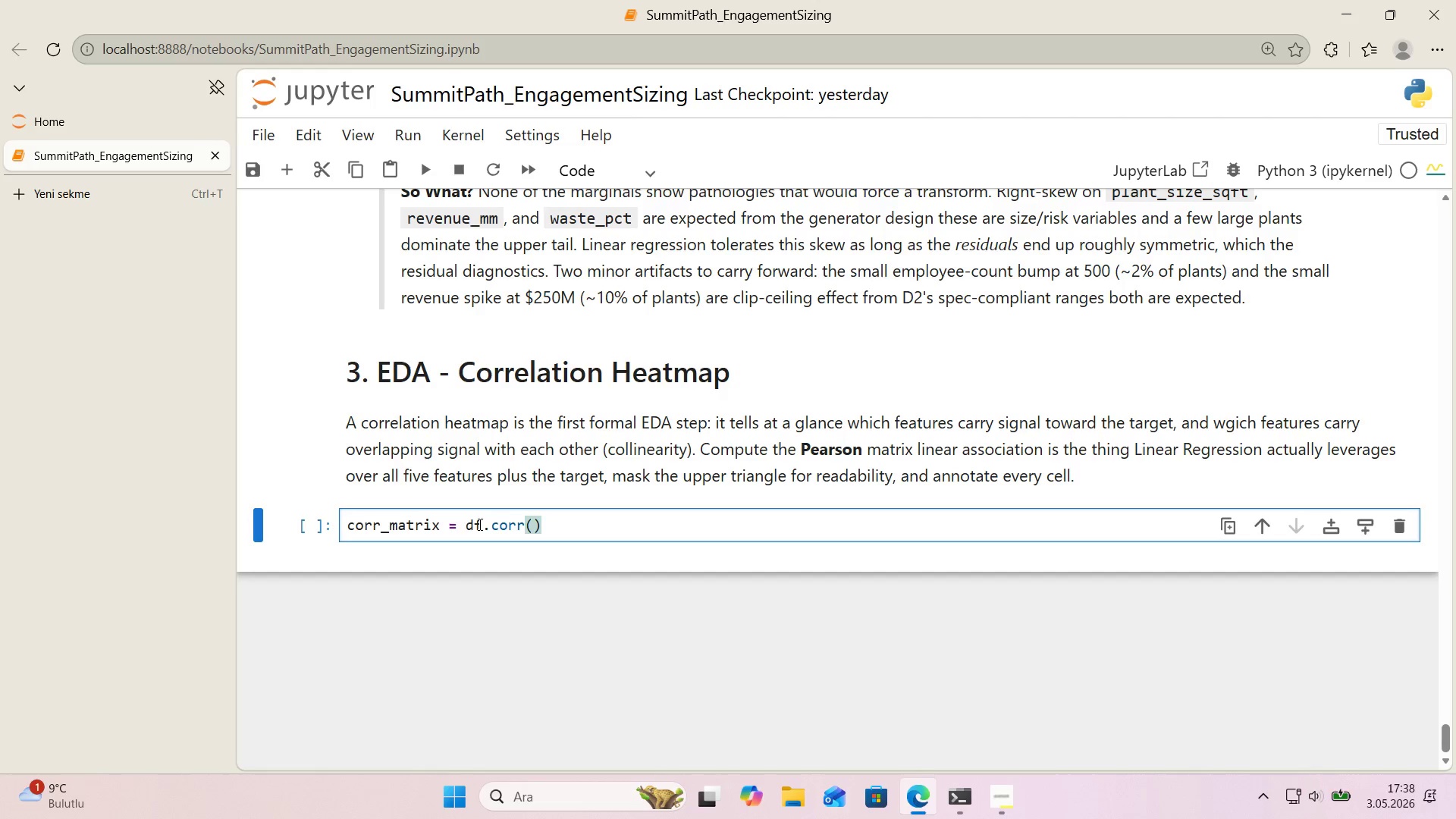 
type(method)@@)
 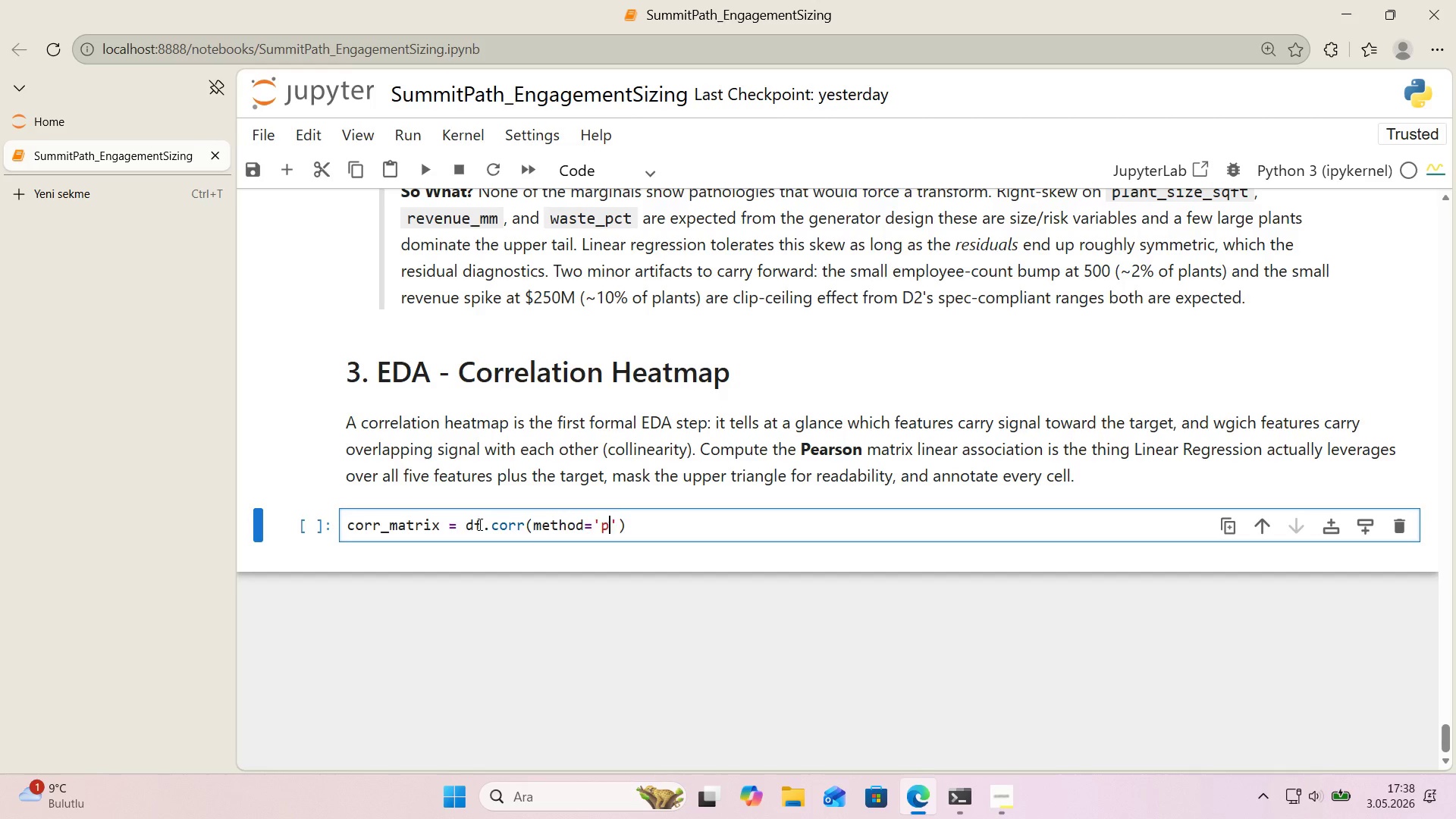 
 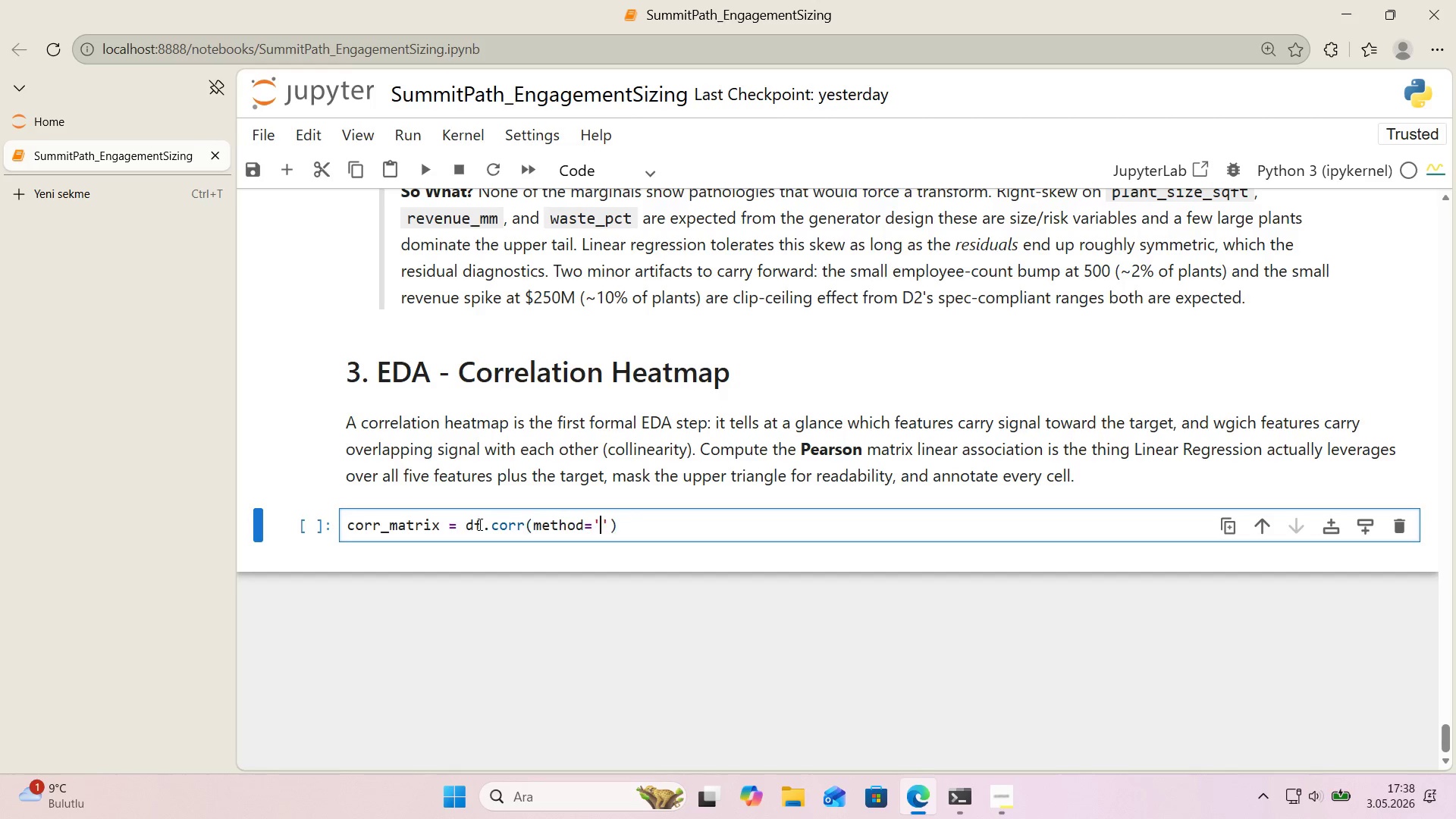 
key(ArrowLeft)
 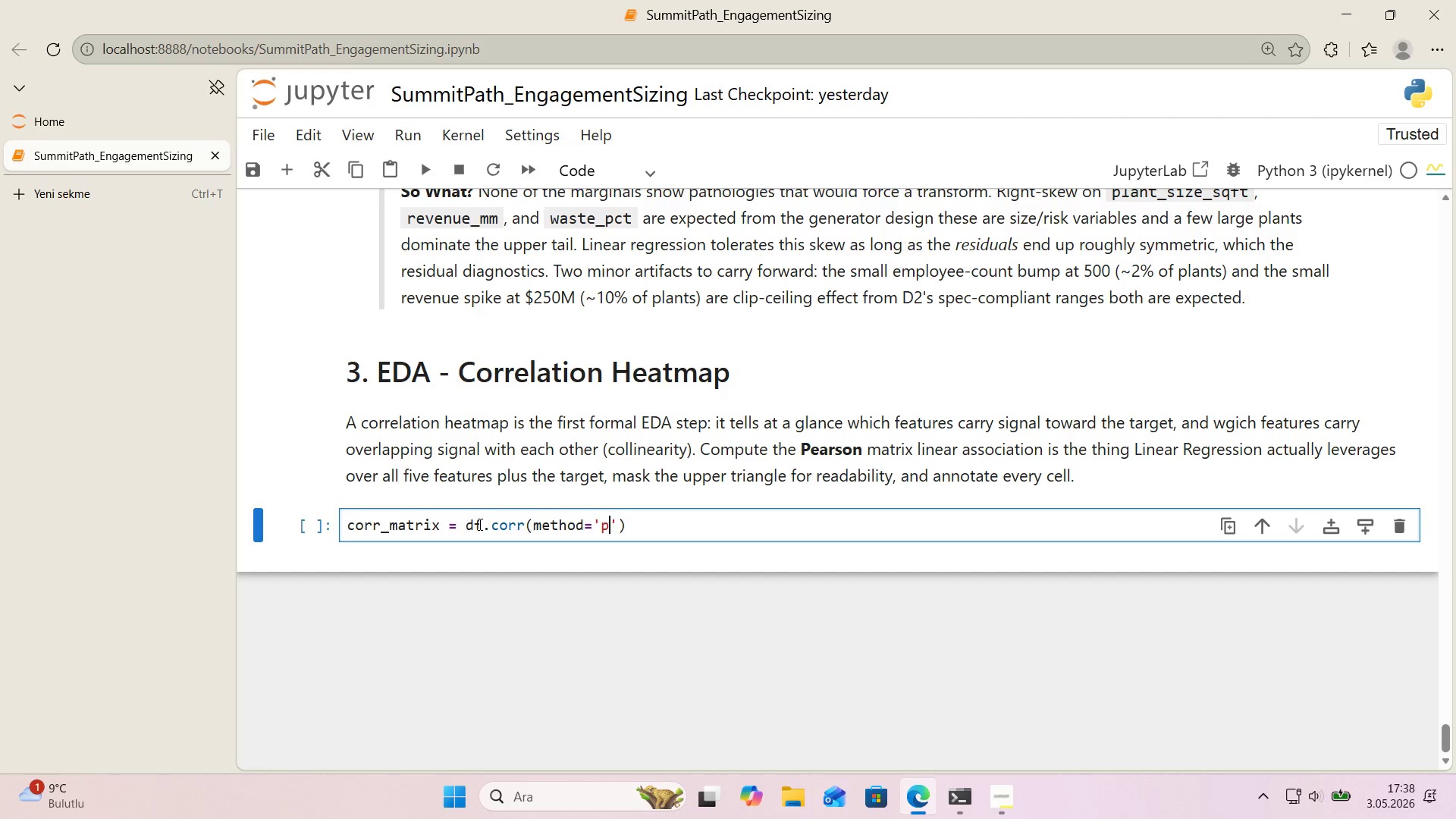 
type(parso)
key(Backspace)
key(Backspace)
key(Backspace)
key(Backspace)
type(earson)
 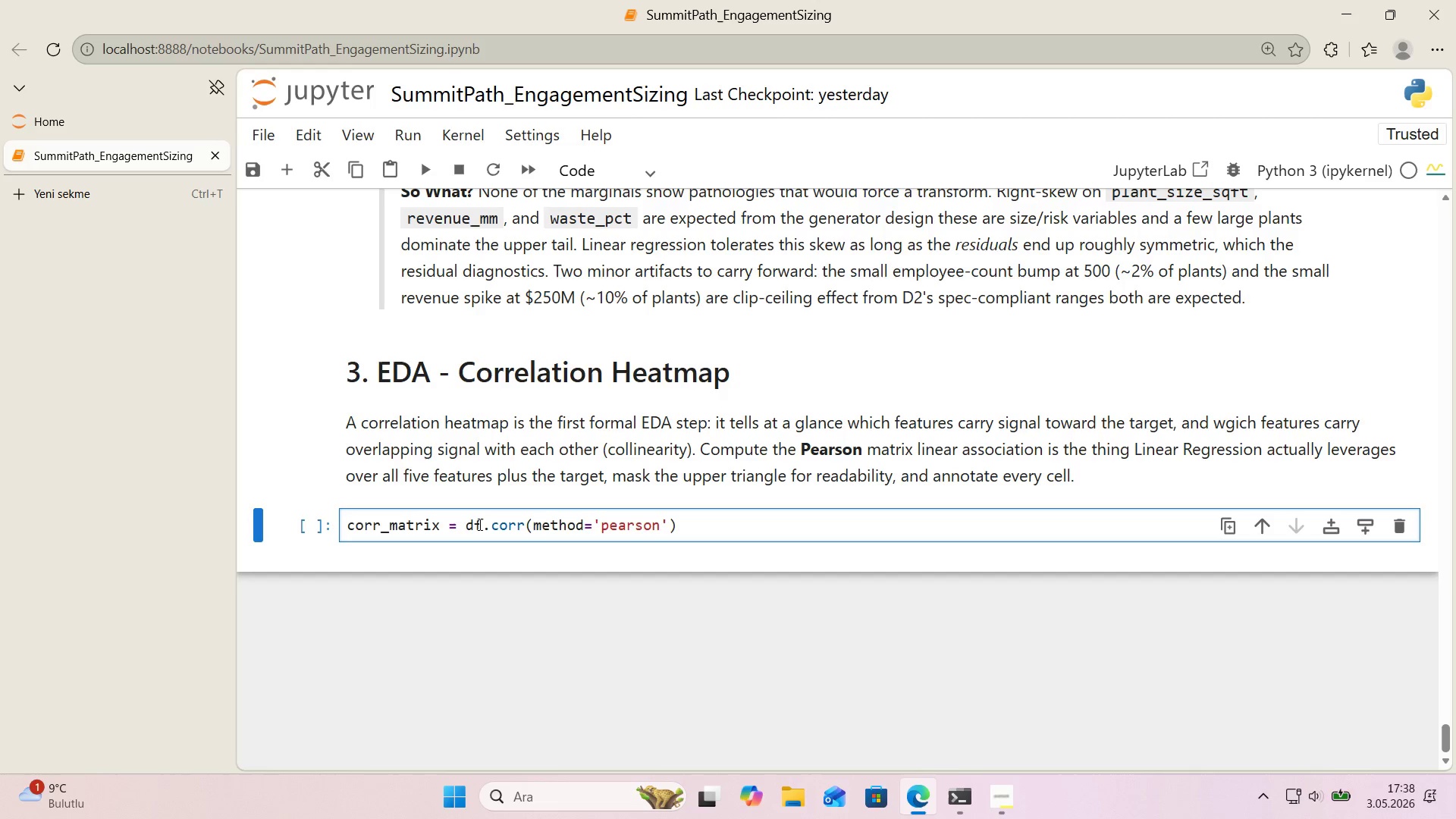 
key(ArrowRight)
 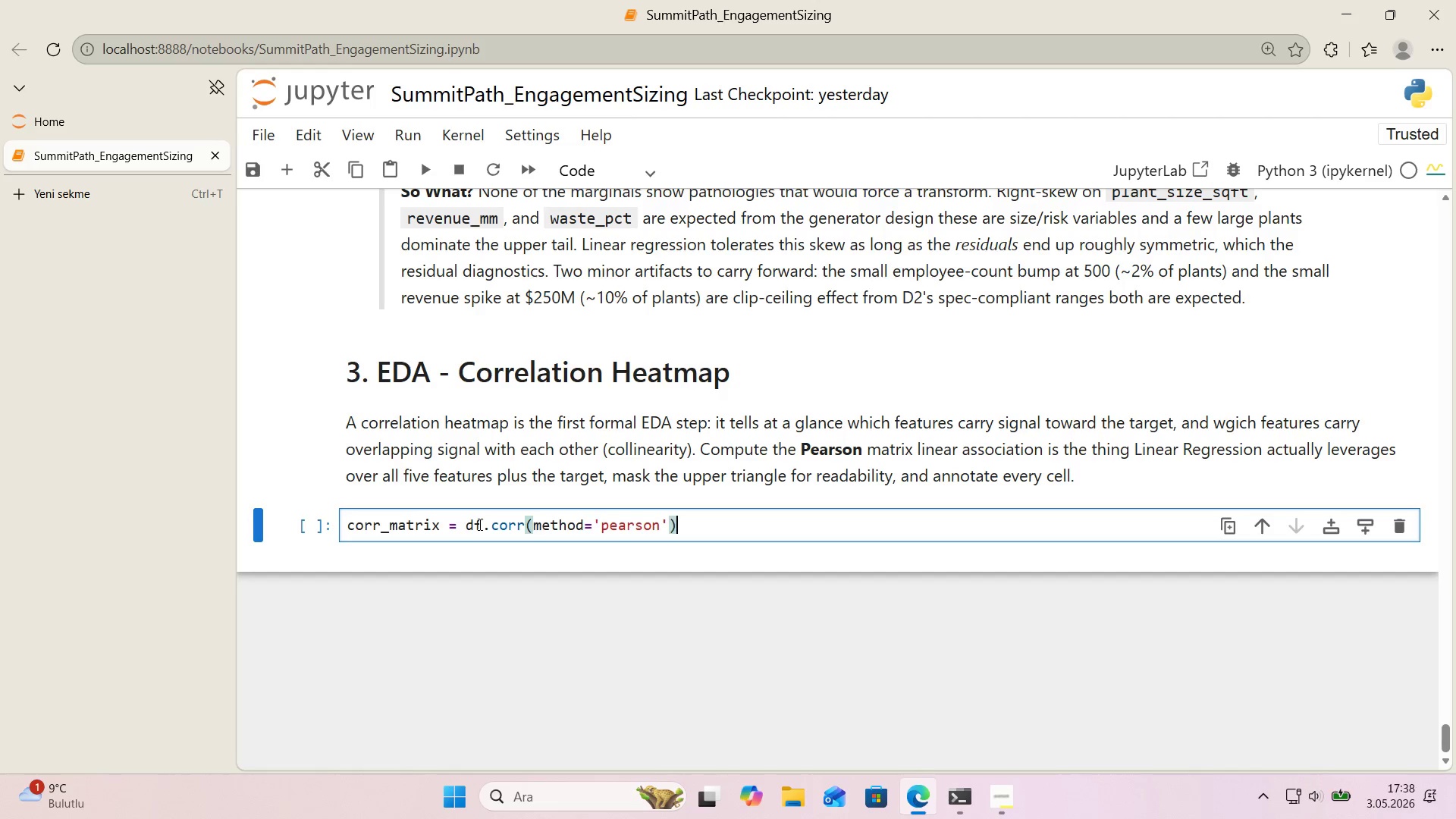 
key(ArrowRight)
 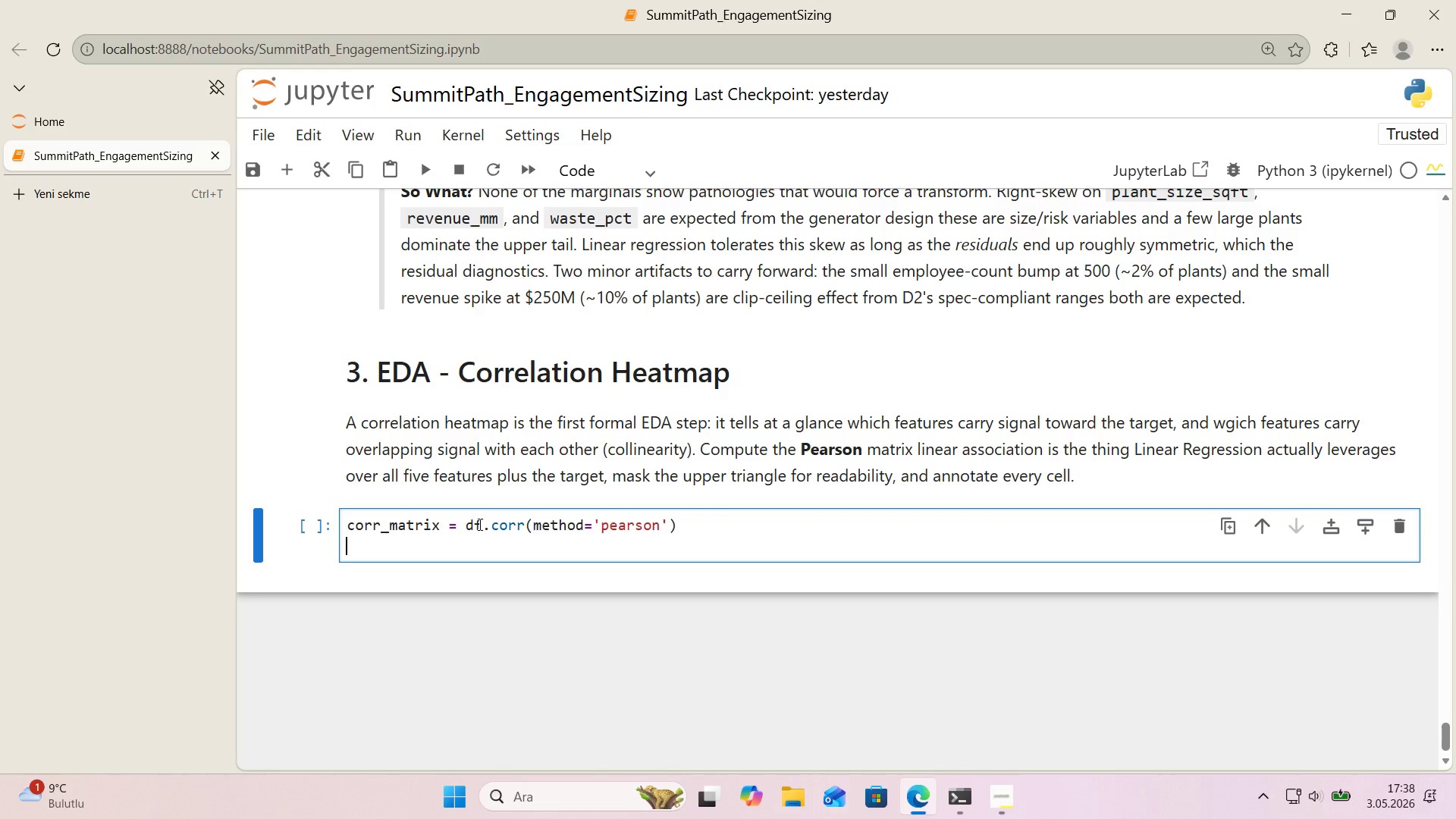 
key(Enter)
 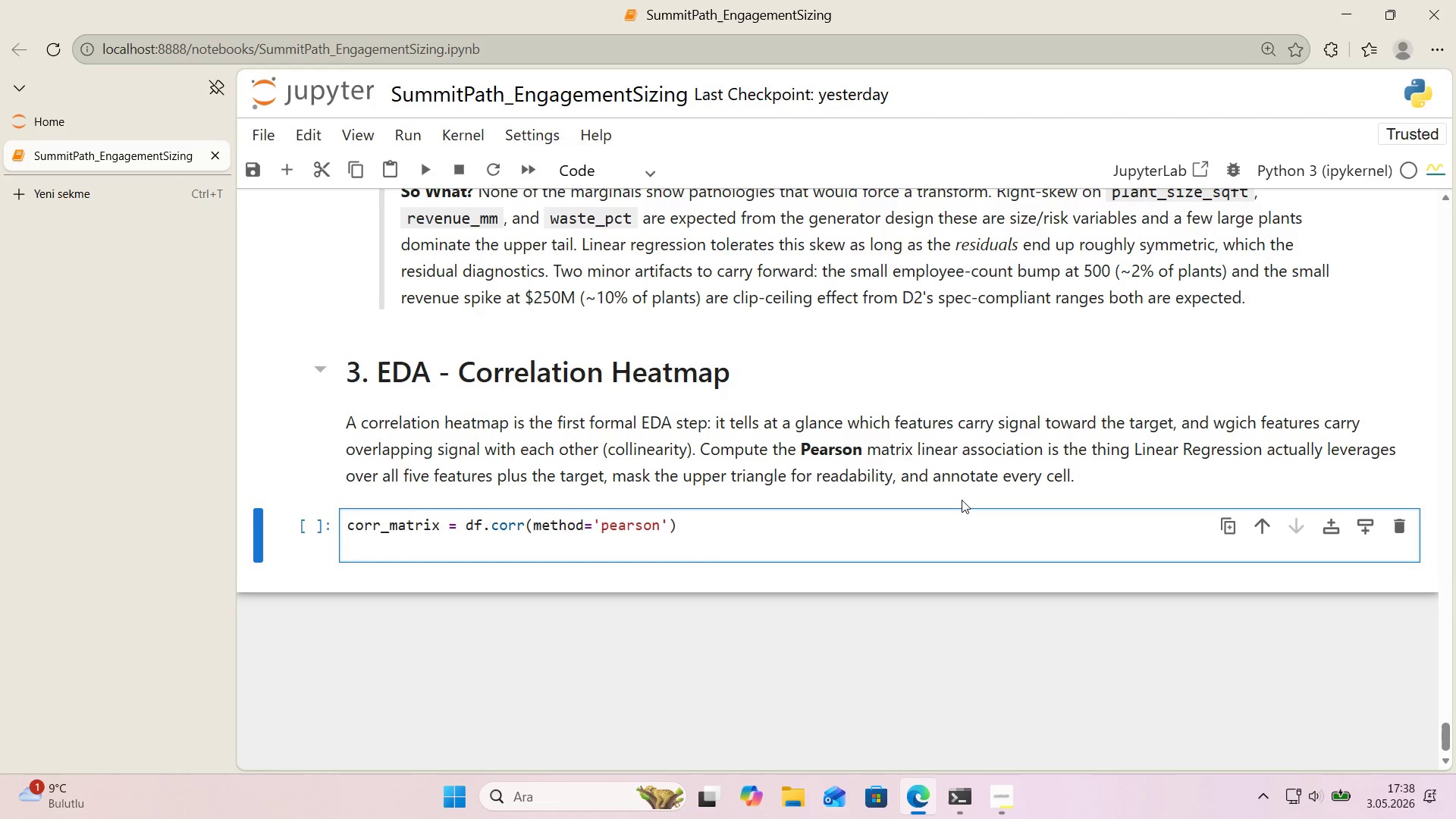 
key(Enter)
 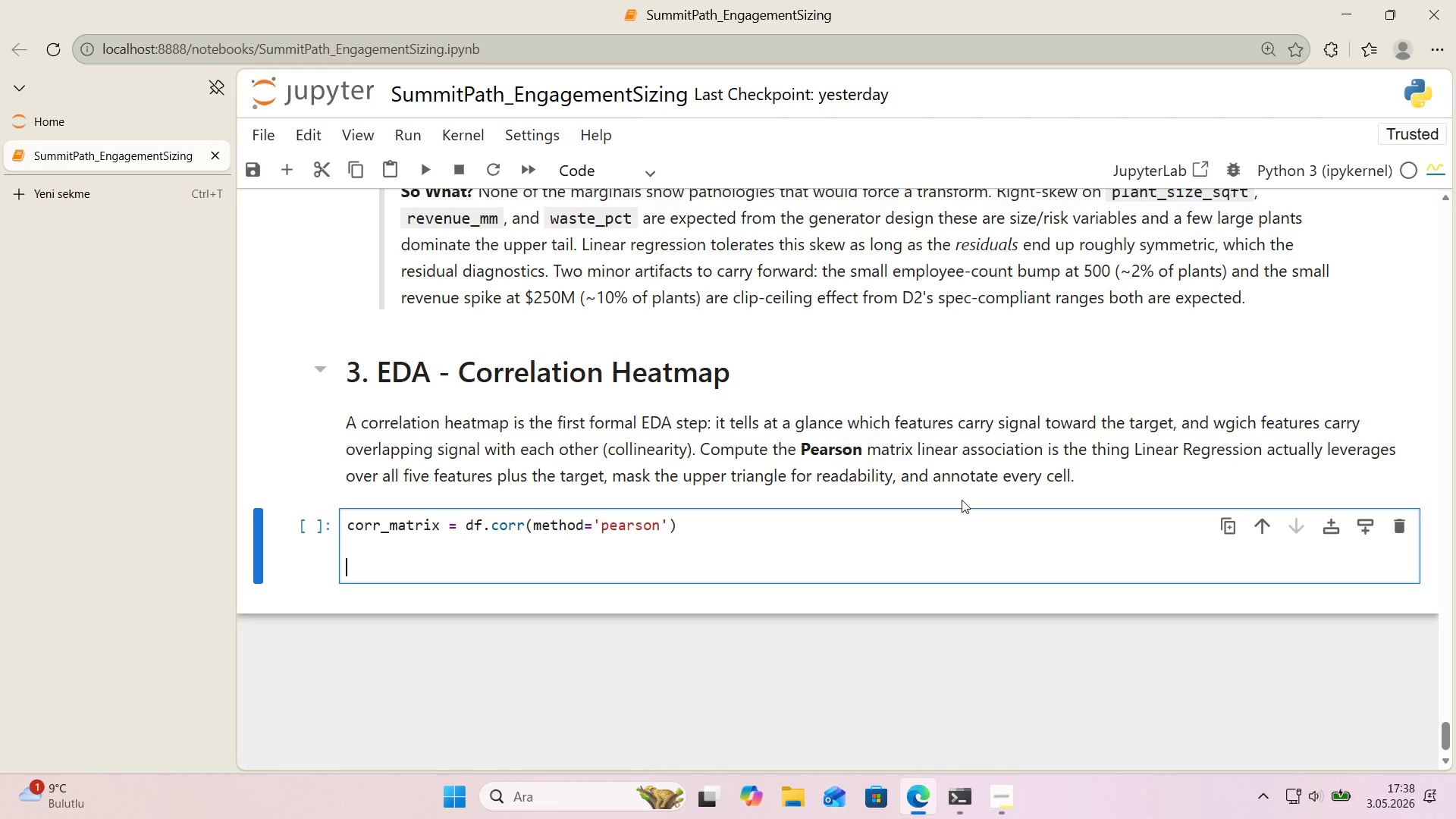 
key(Alt+Control+AltRight)
 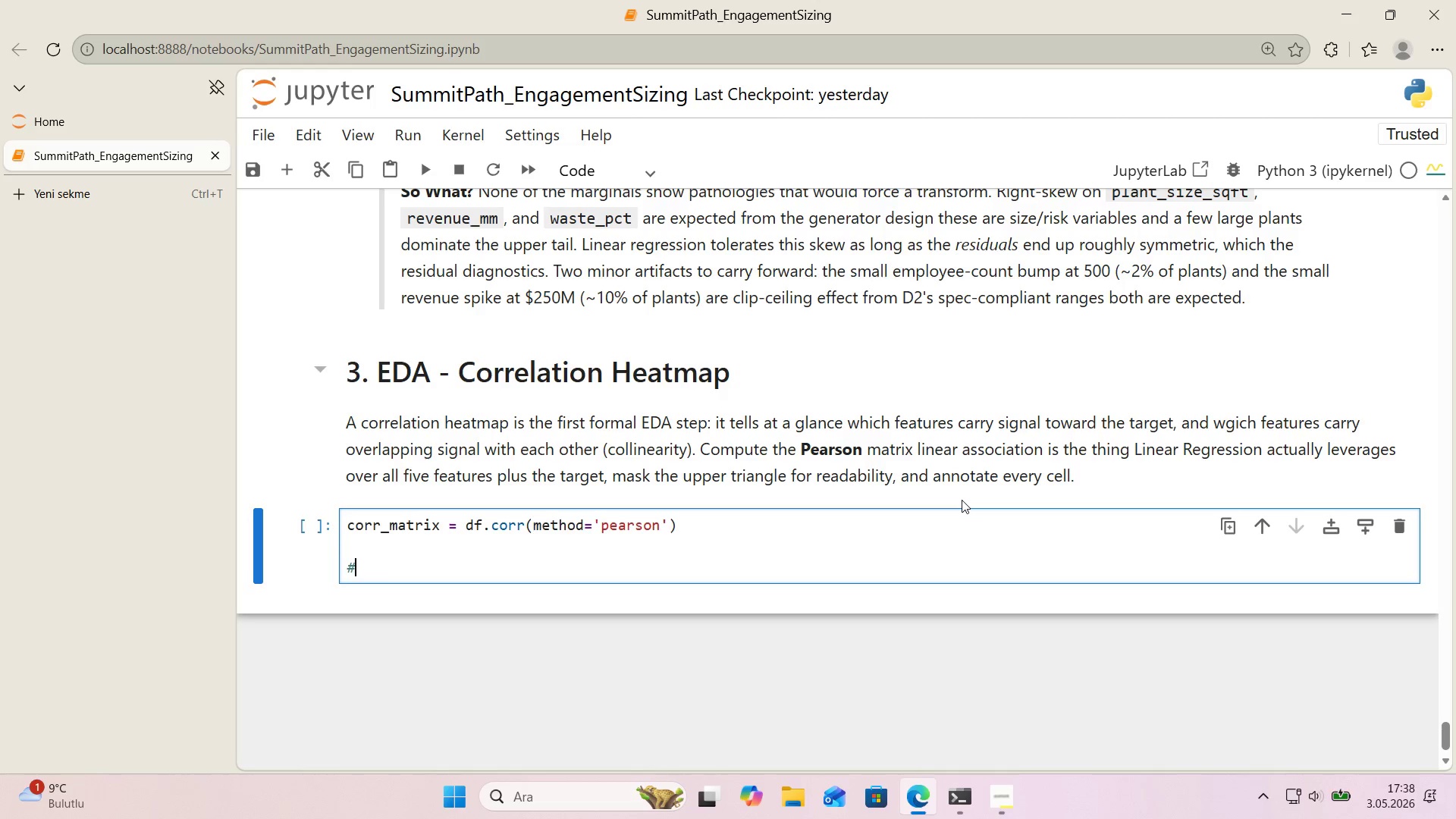 
key(Control+ControlLeft)
 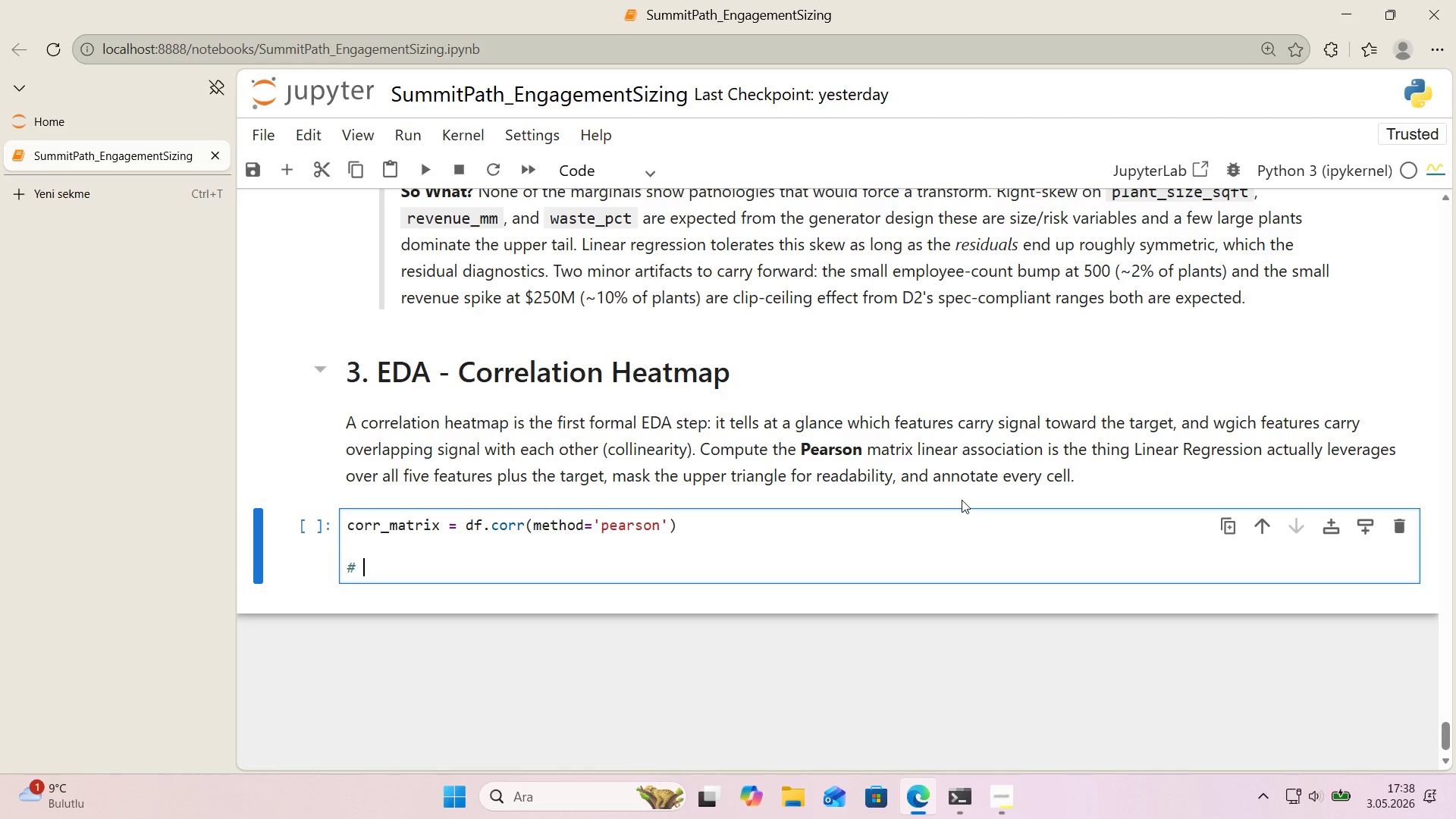 
key(Alt+Control+3)
 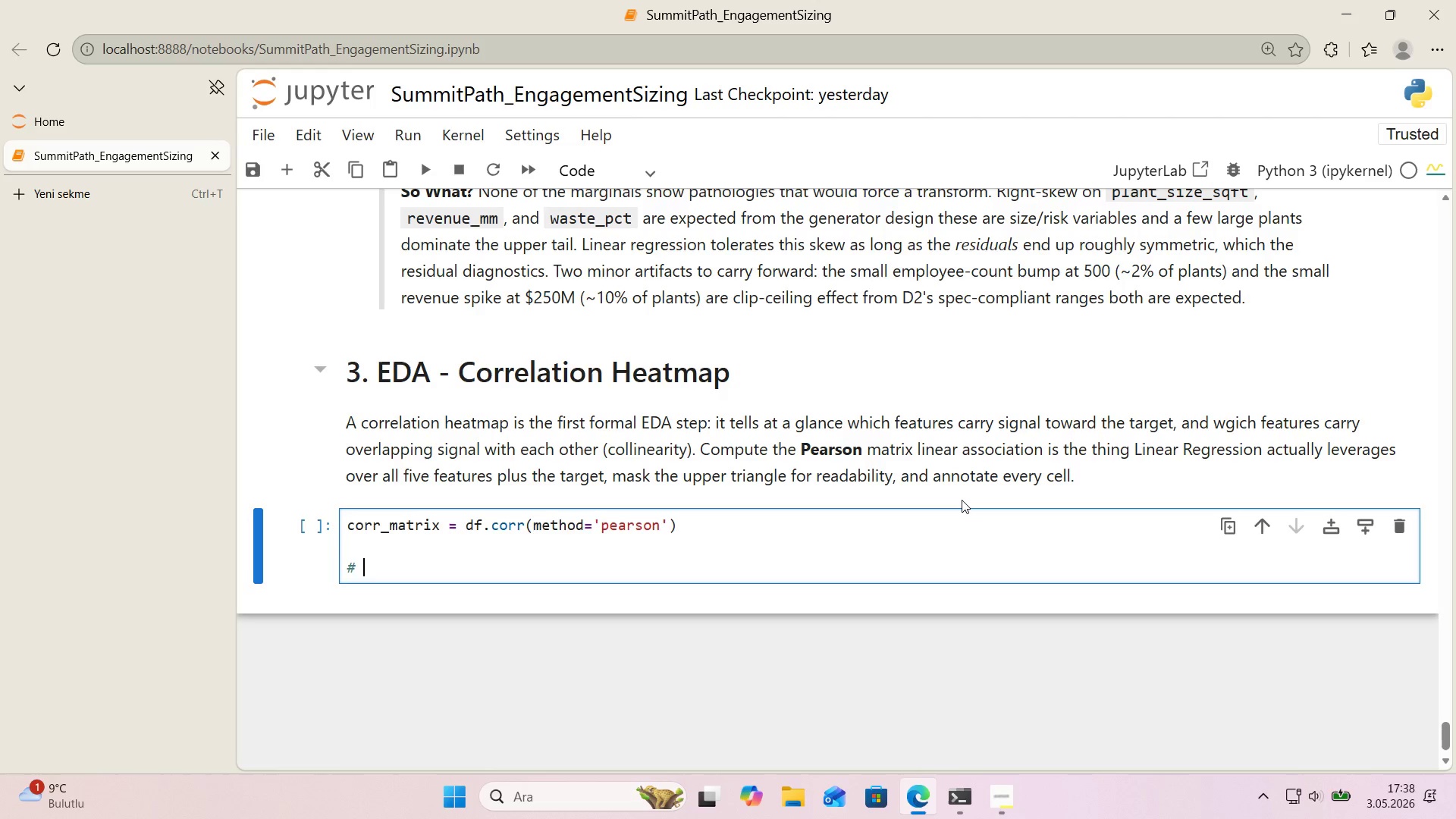 
type( Mask the upper tr'angle so each pa'r 's shown once and the d'agnol 's om'tted)
 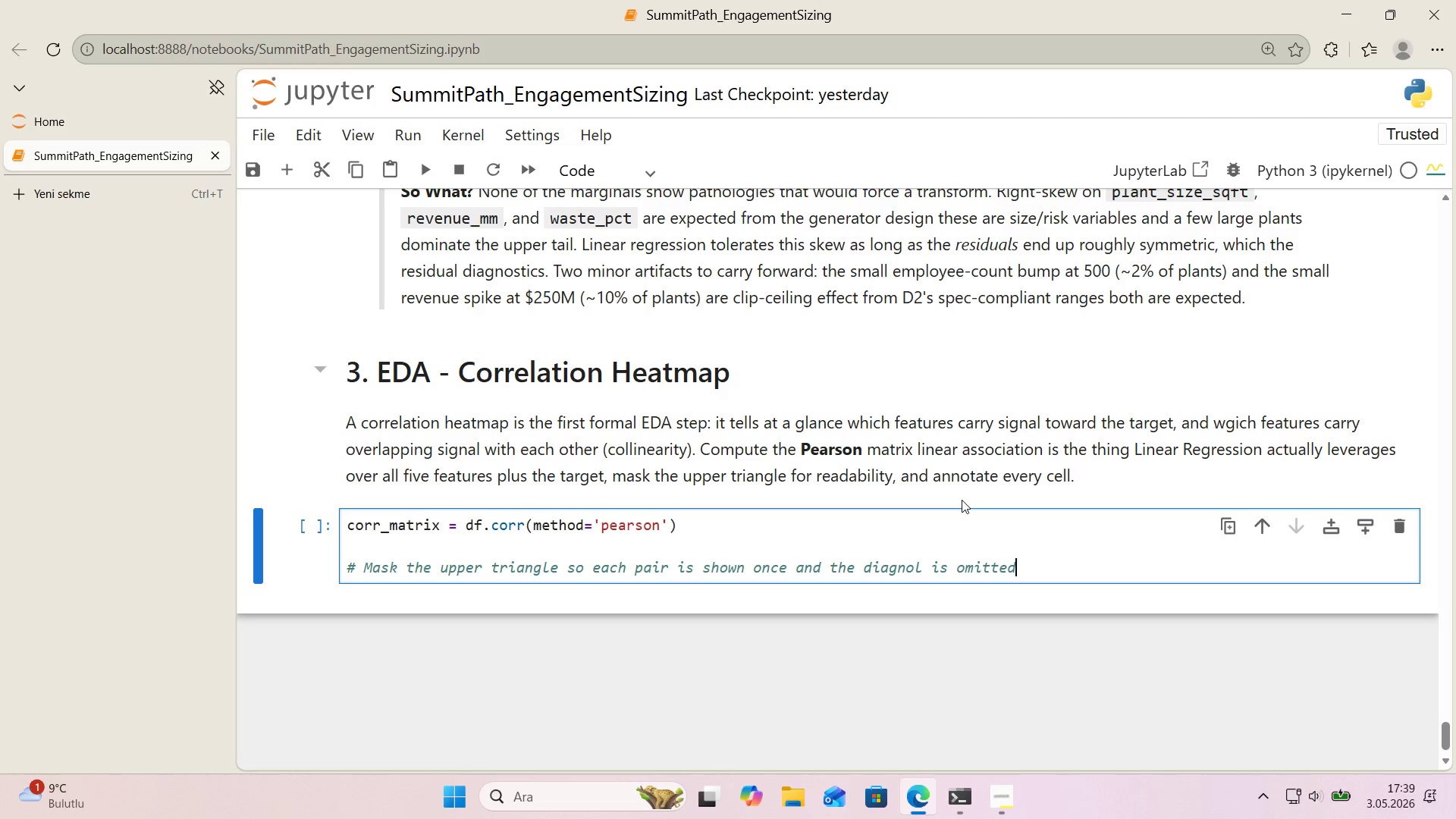 
key(Enter)
 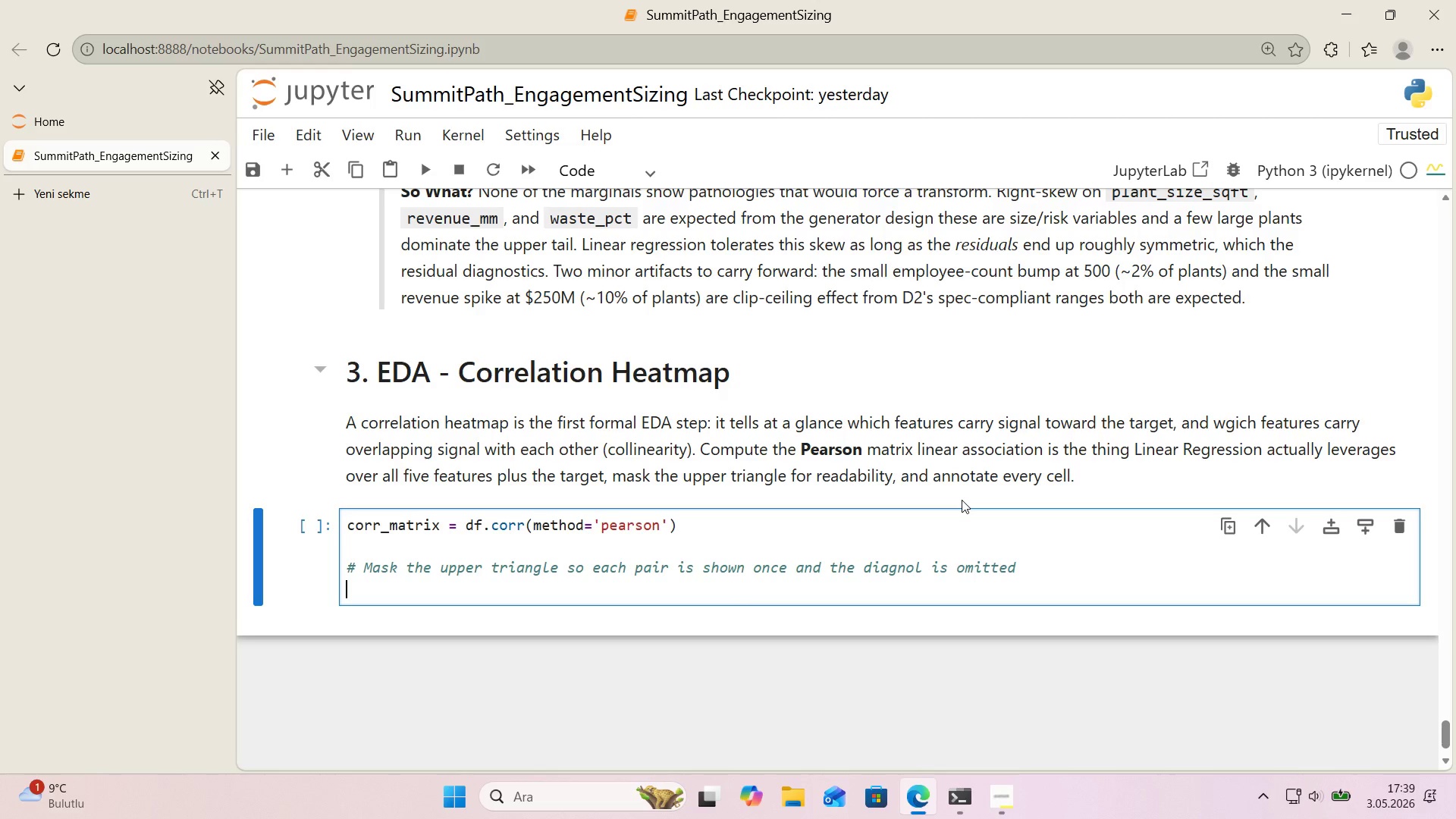 
type(mask ) np.tr'u*()
 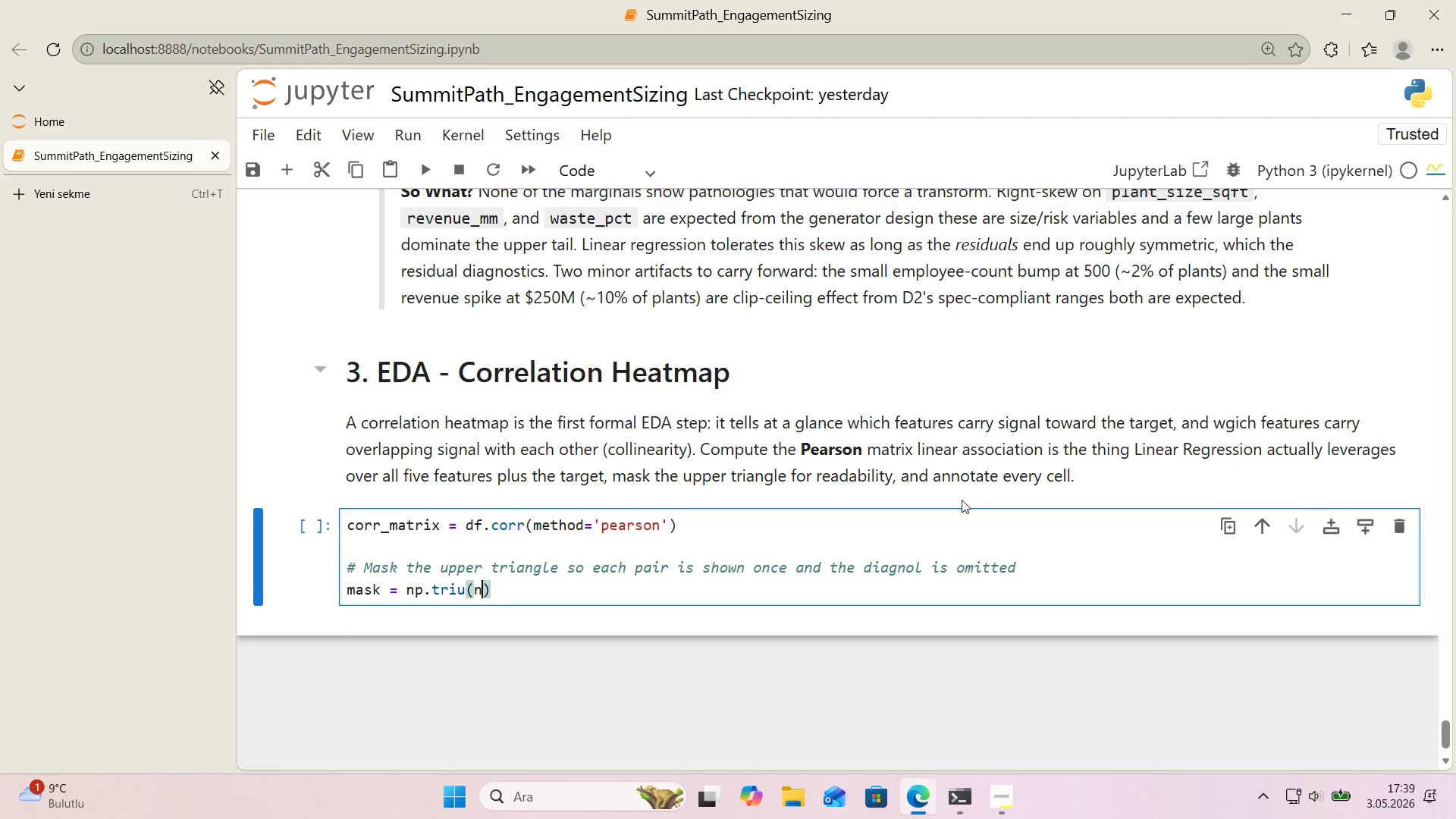 
 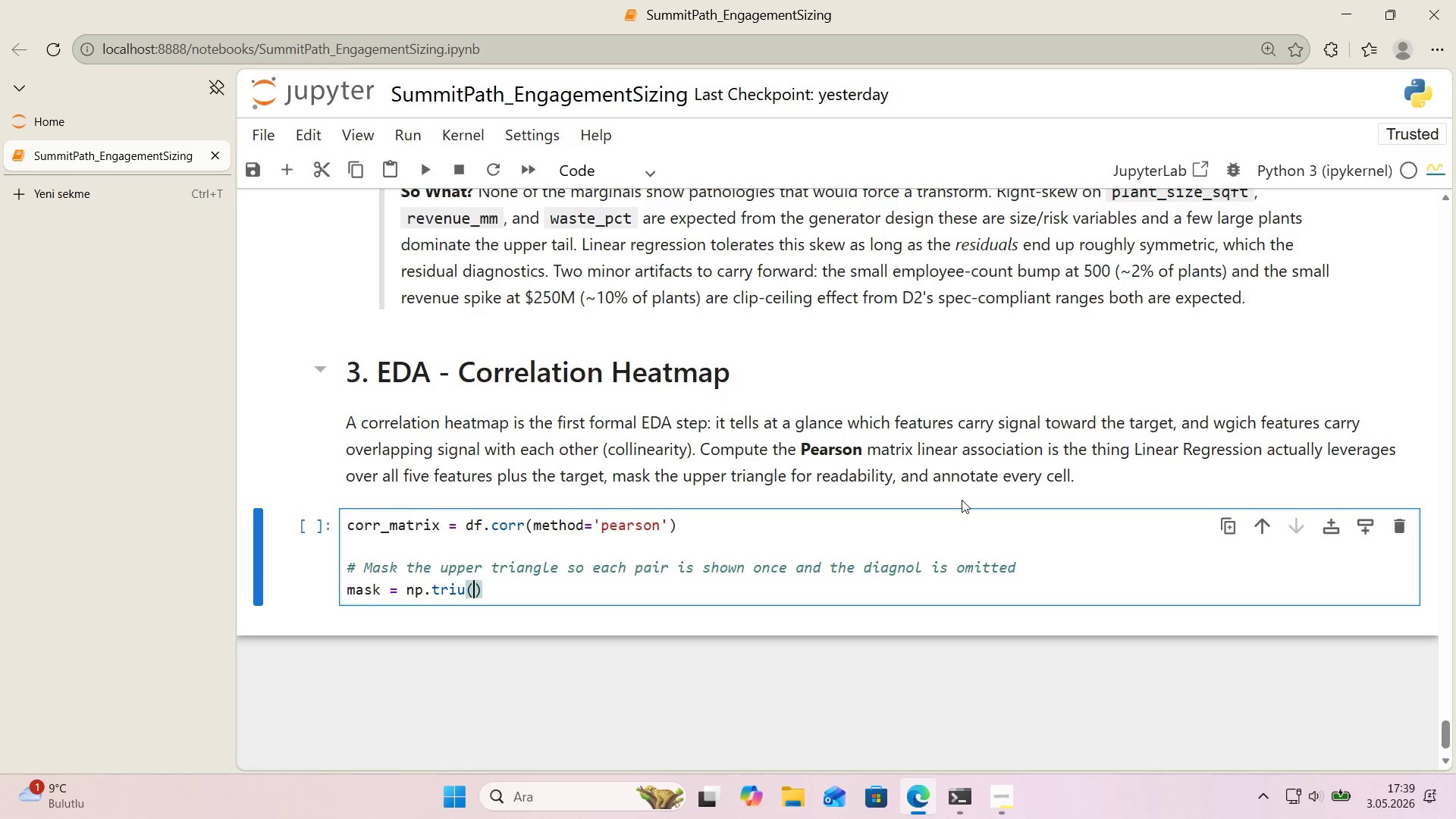 
key(ArrowLeft)
 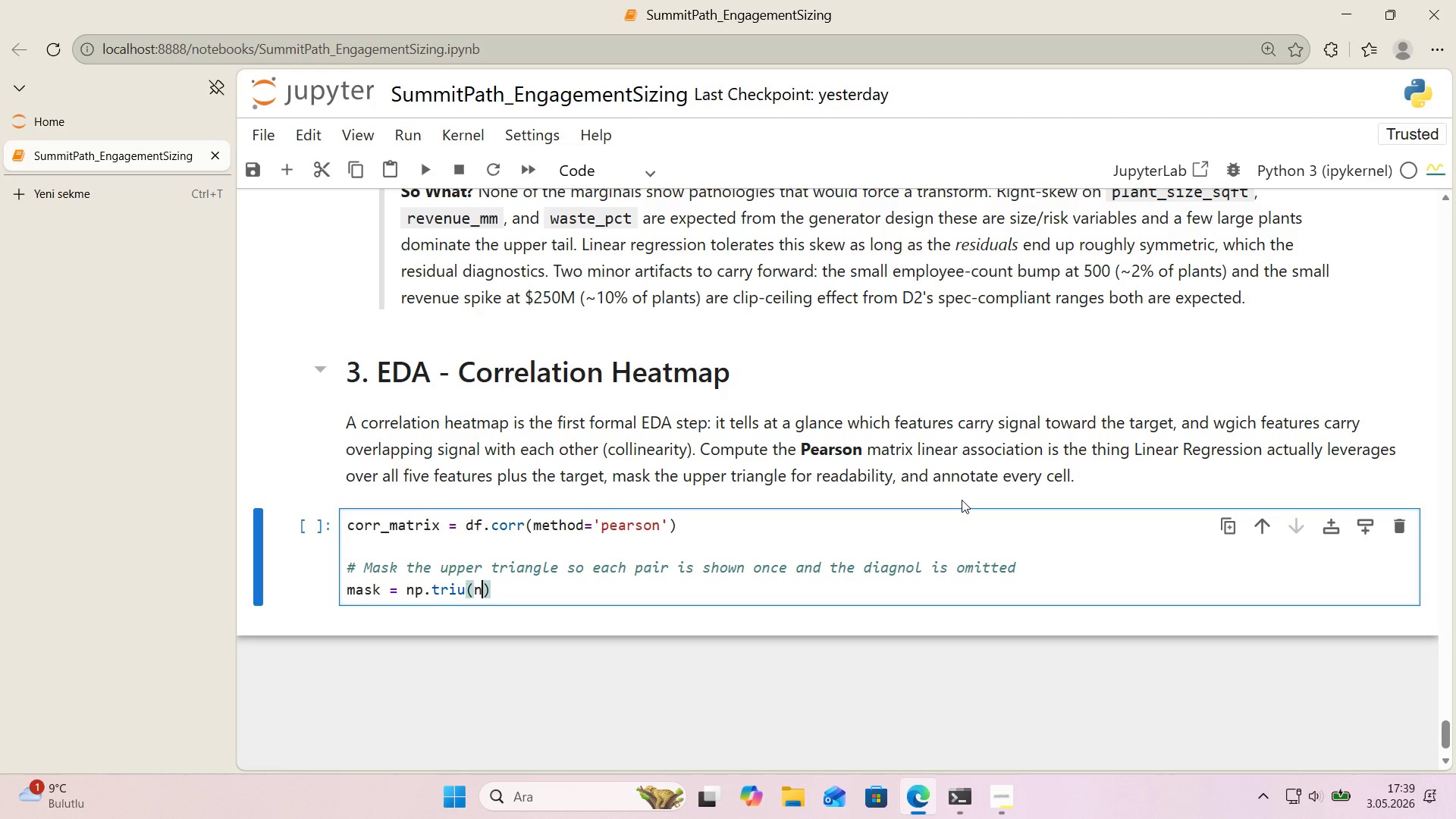 
type(np.ones_l'ke*()
 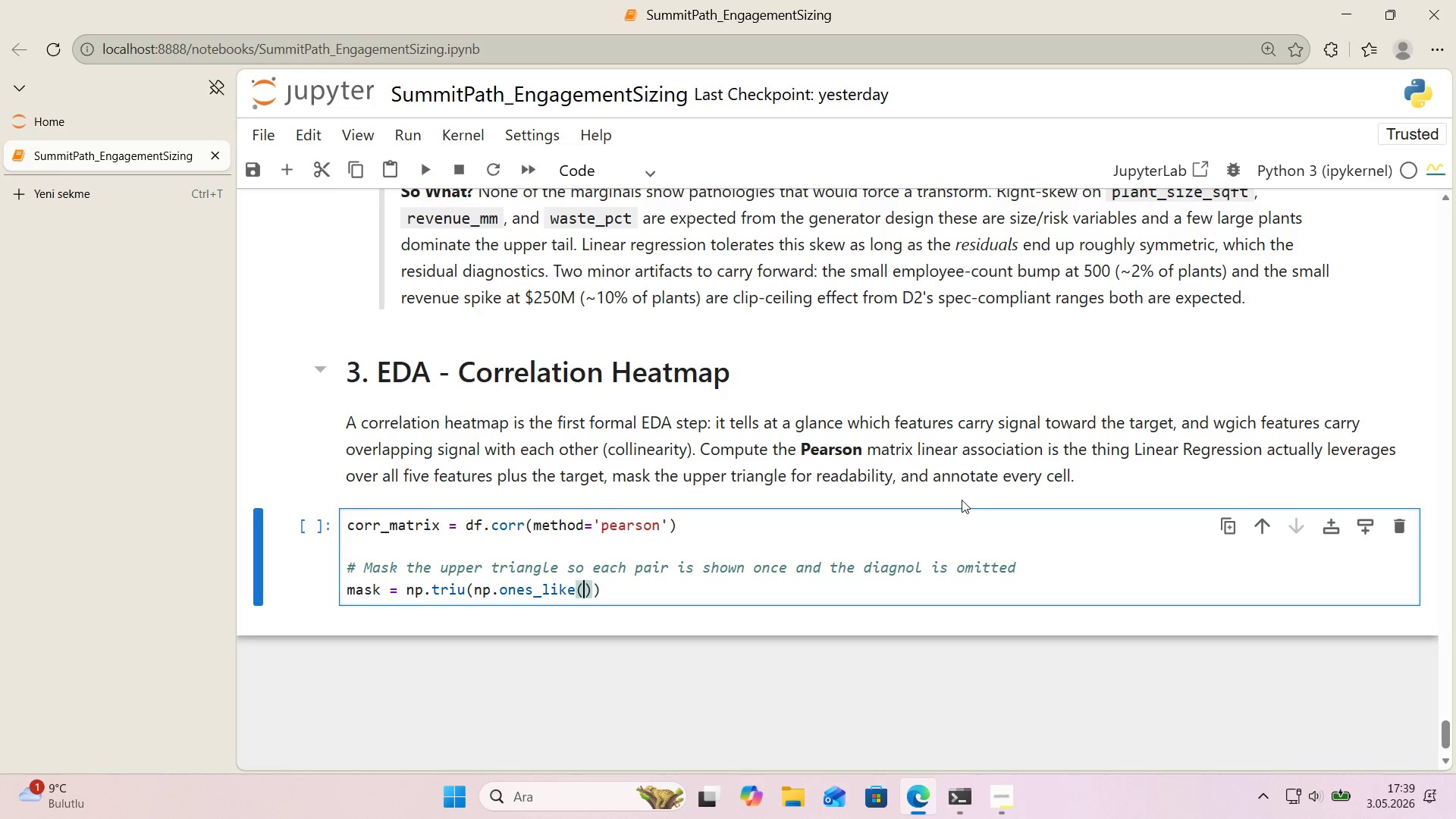 
key(ArrowLeft)
 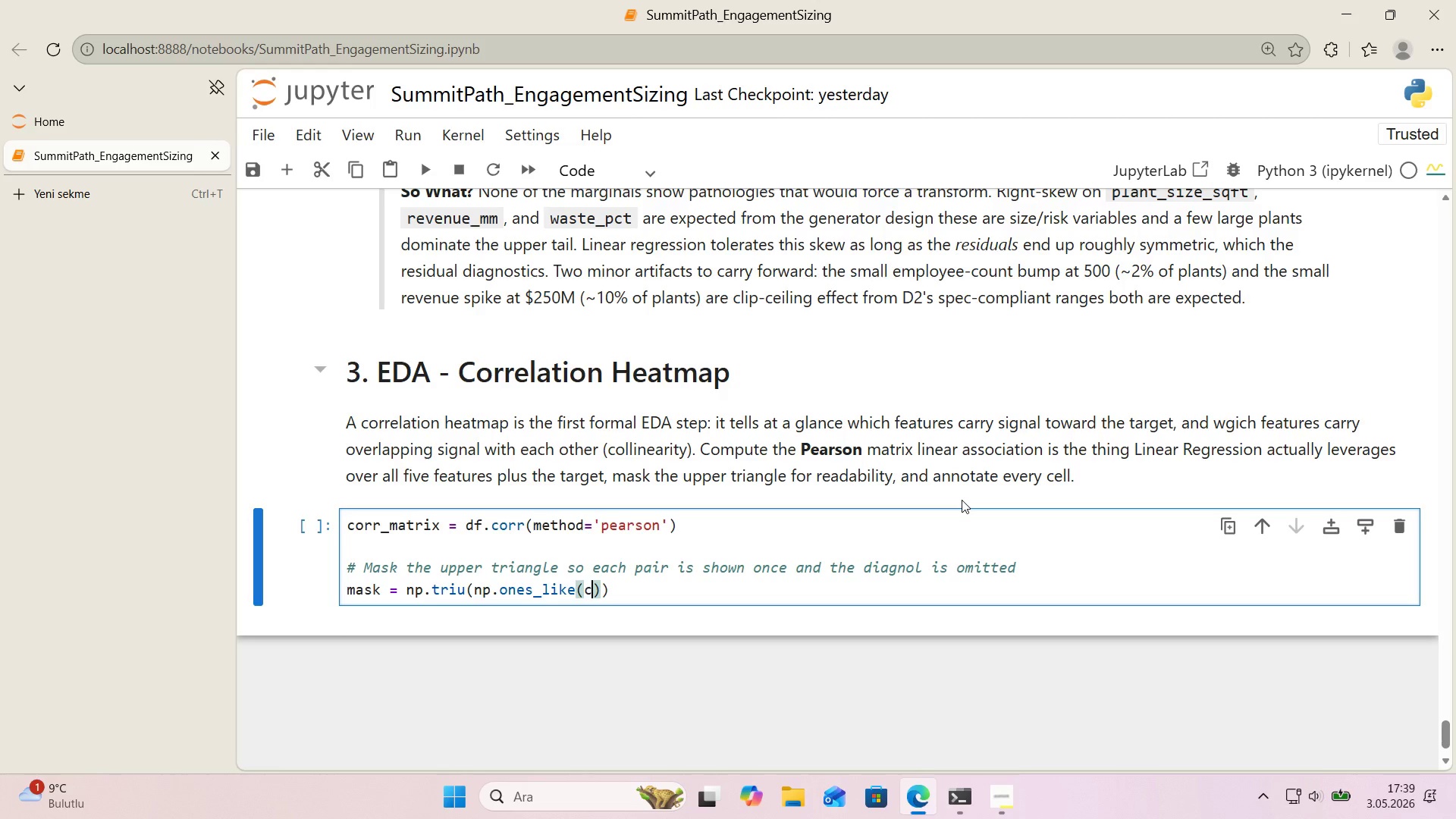 
type(corr_mat'r)
key(Backspace)
key(Backspace)
type(r'x, dtype)bool)
 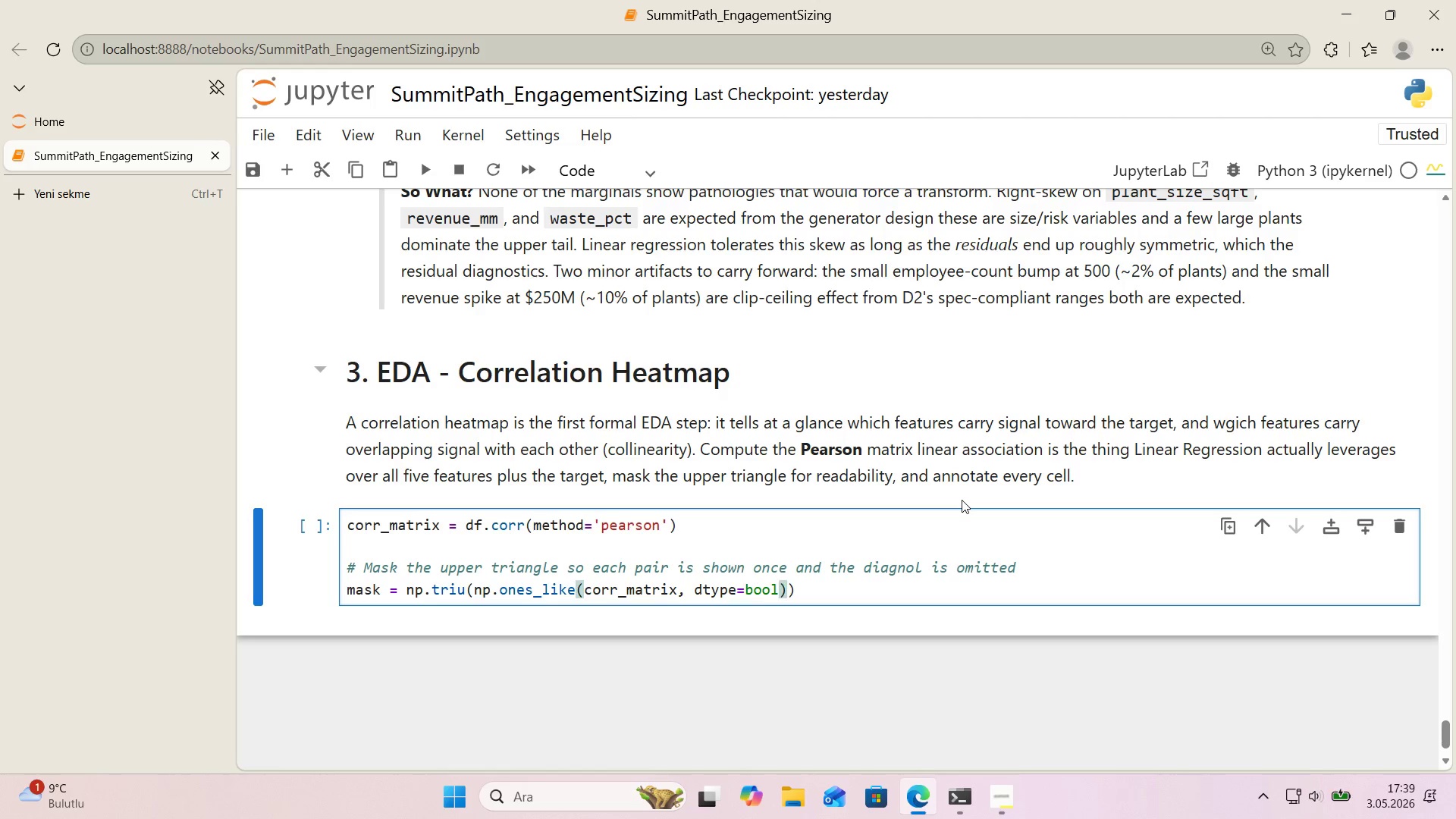 
key(ArrowRight)
 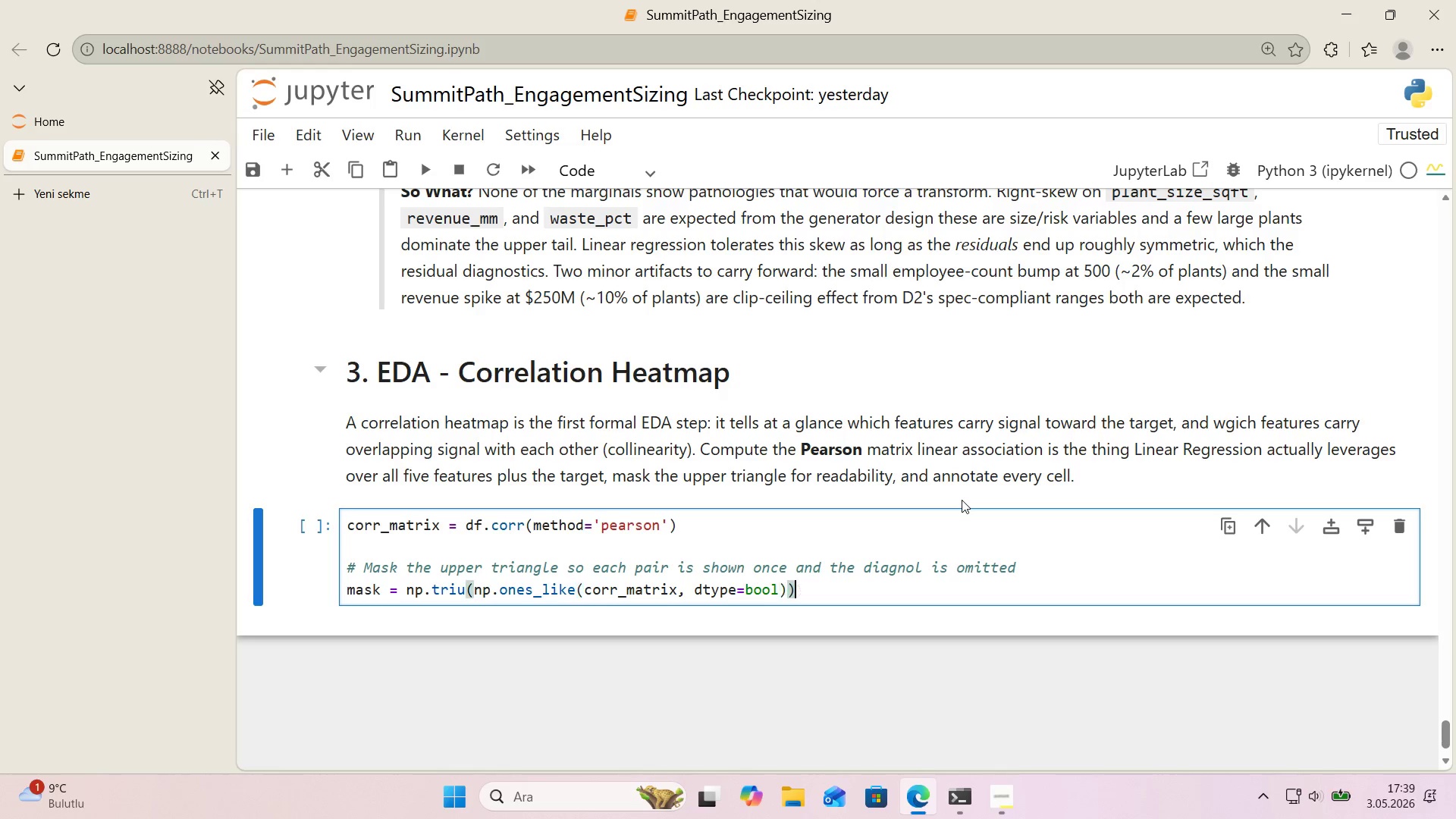 
key(ArrowRight)
 